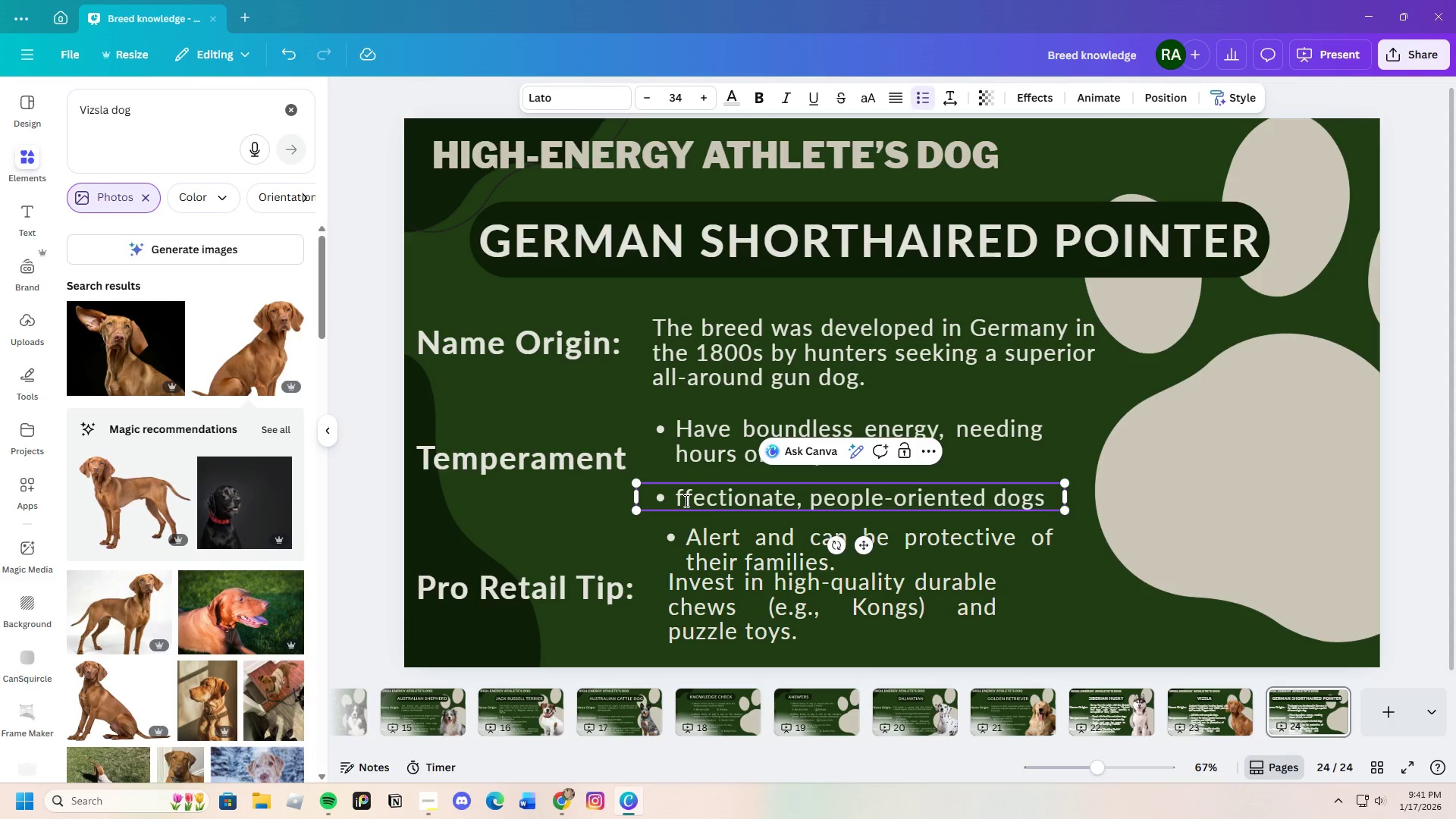 
key(Shift+A)
 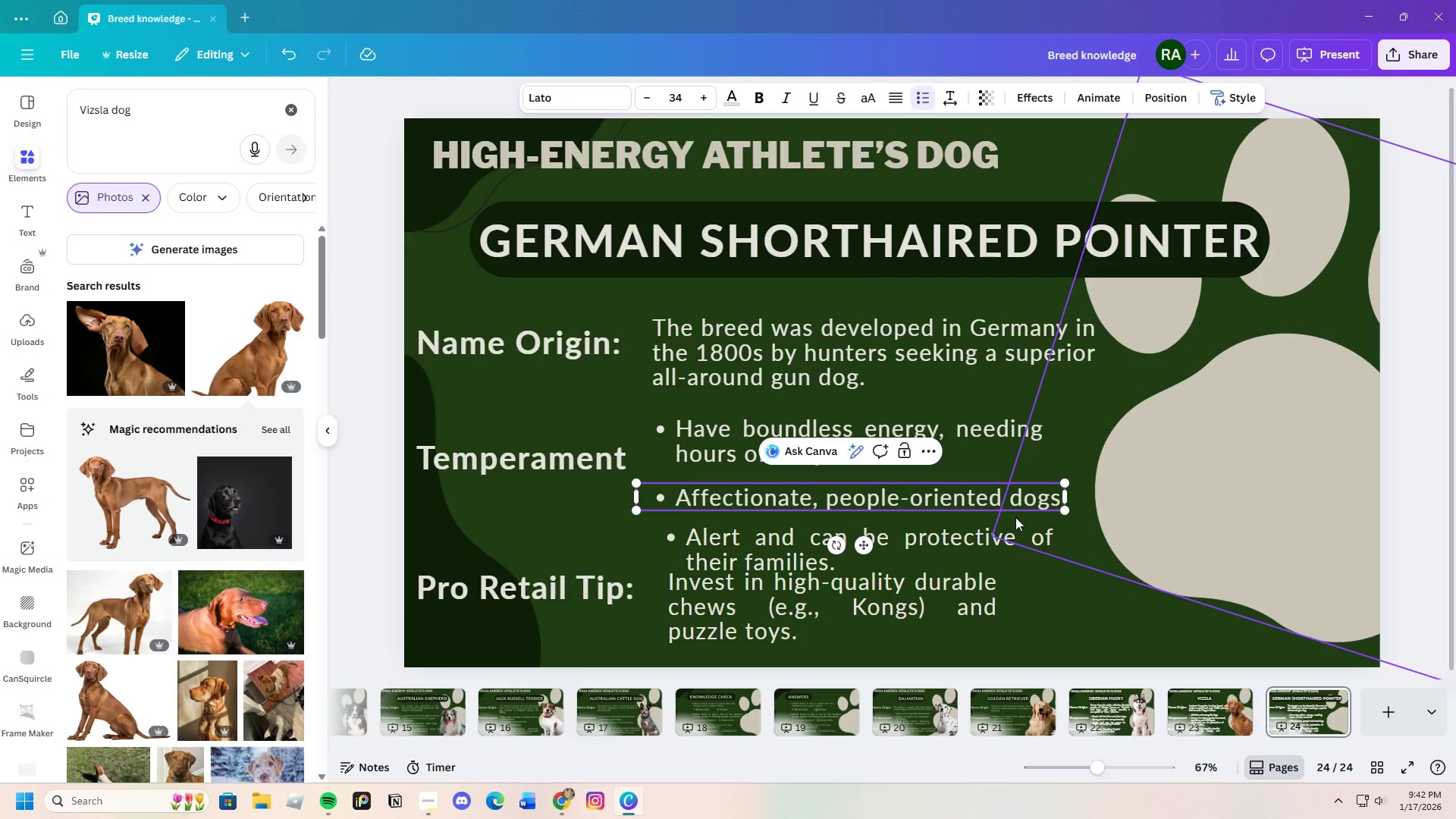 
left_click([1059, 501])
 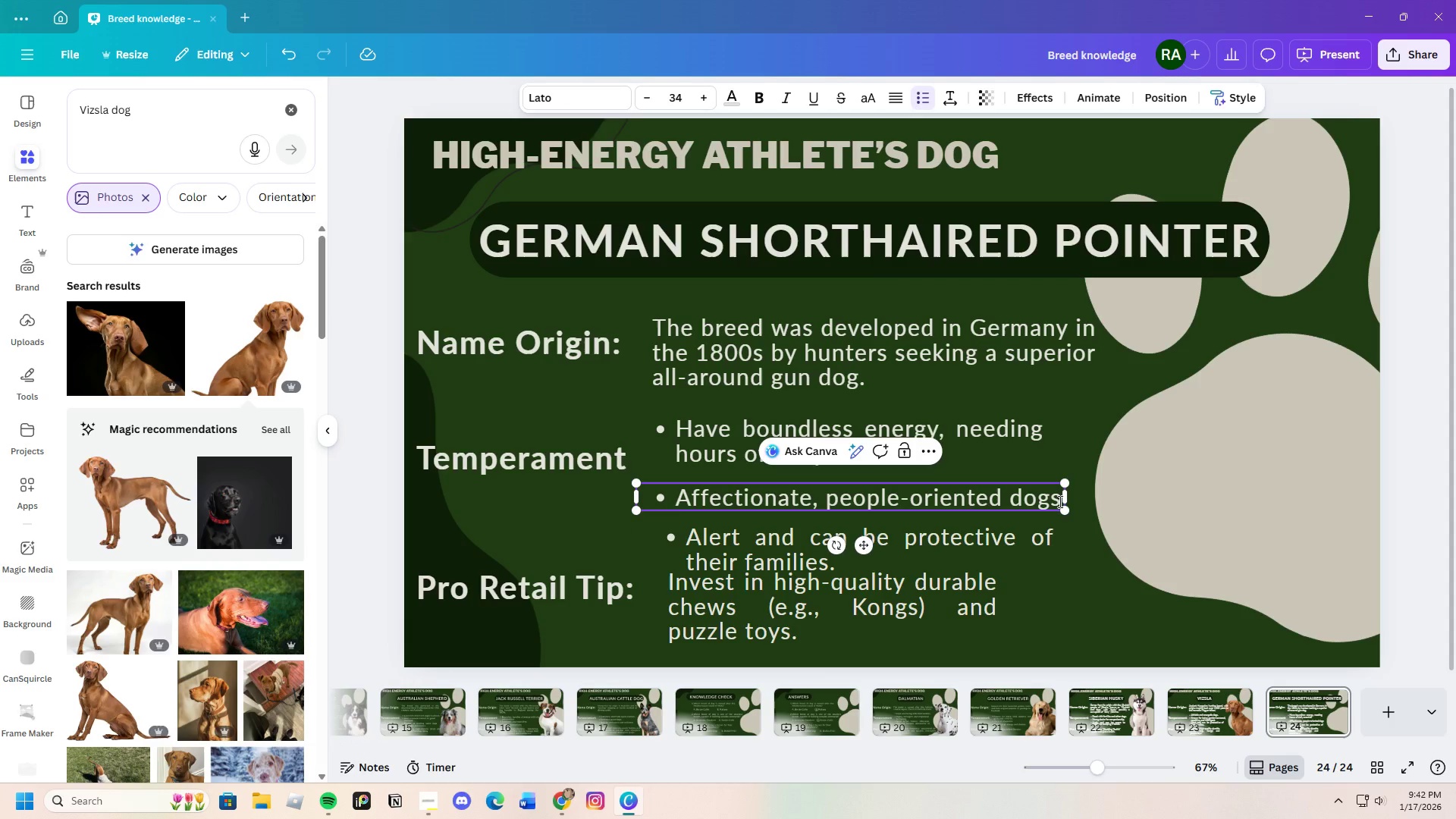 
key(Period)
 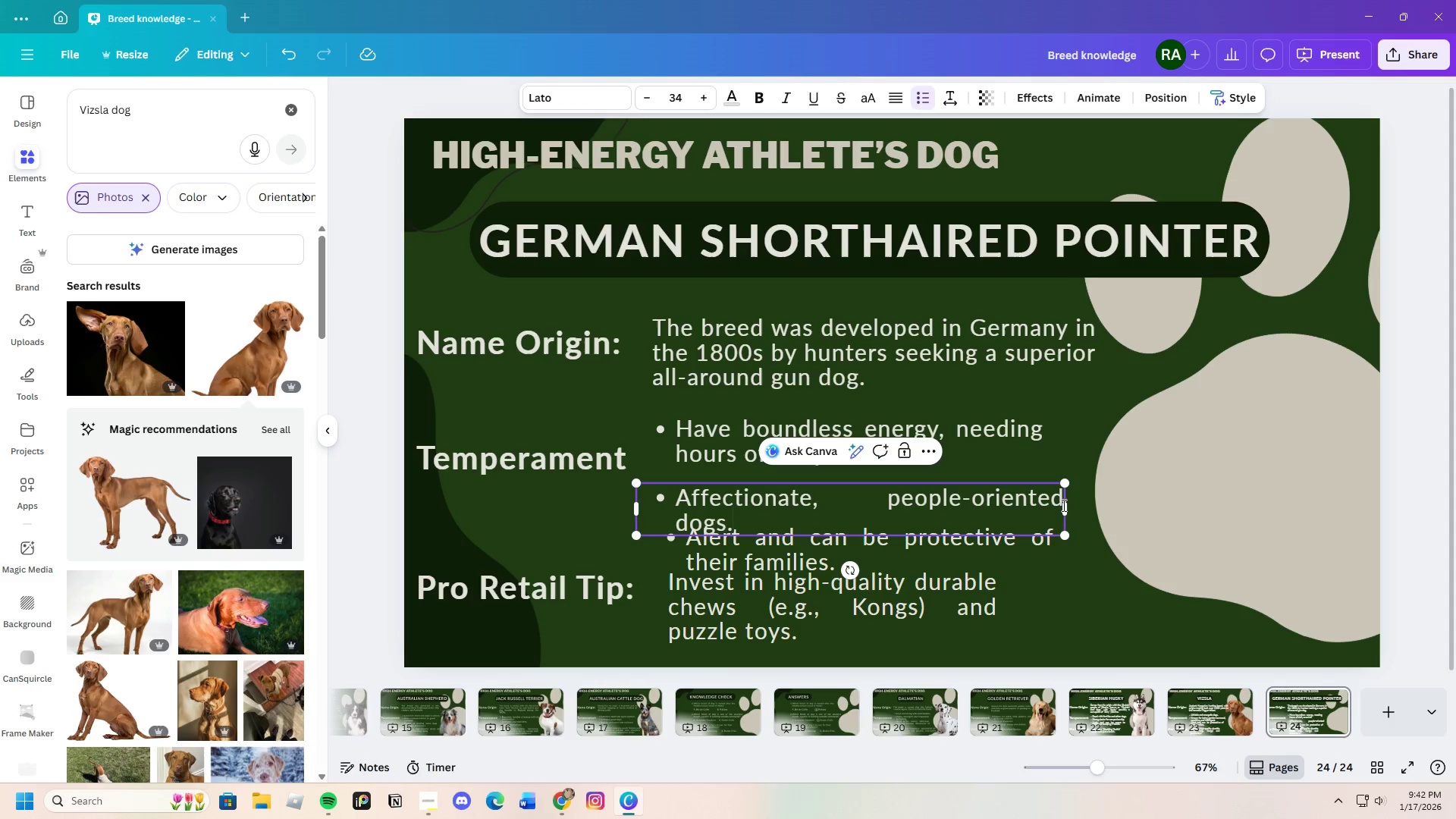 
left_click_drag(start_coordinate=[1066, 509], to_coordinate=[1078, 504])
 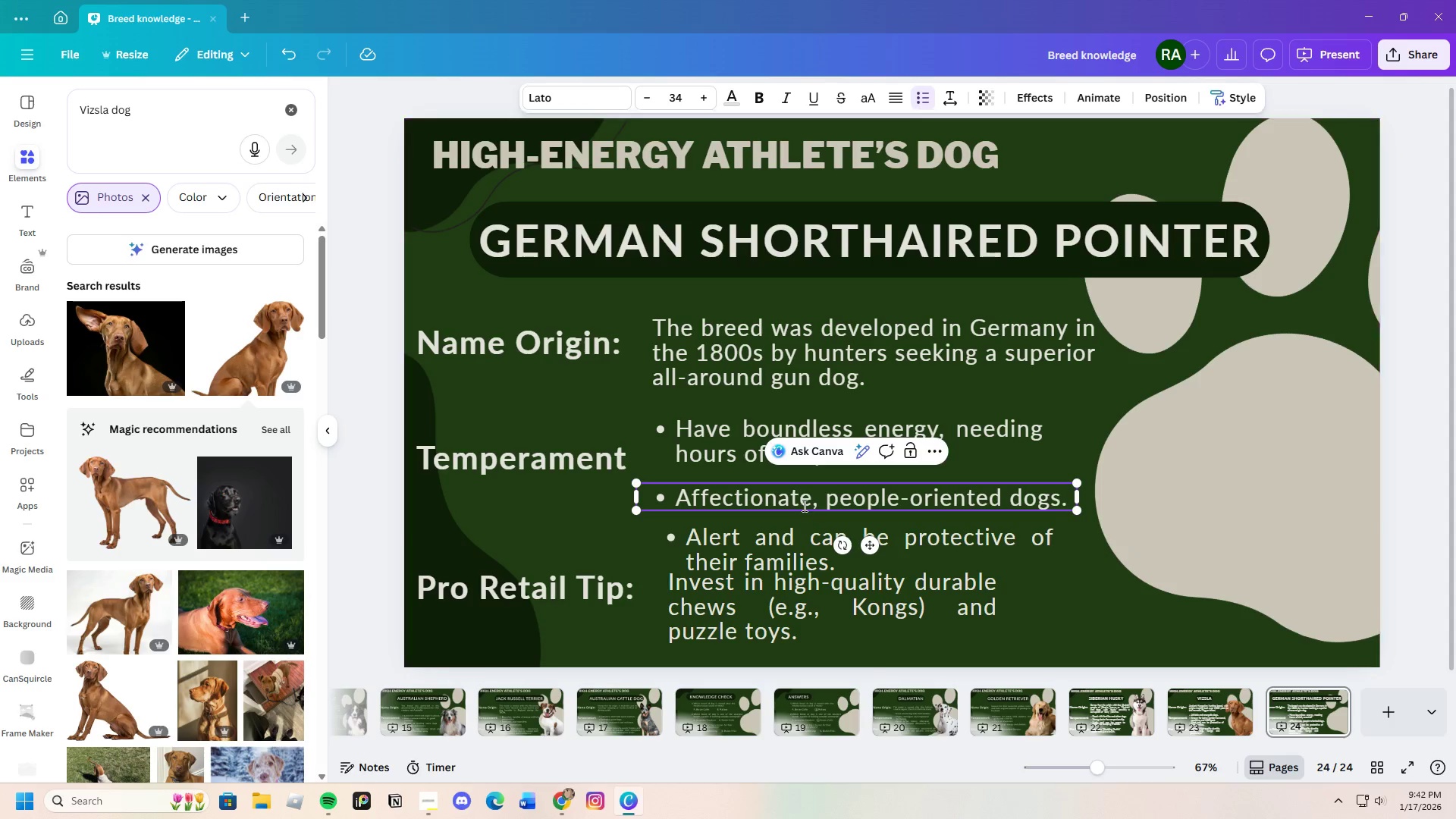 
left_click([803, 504])
 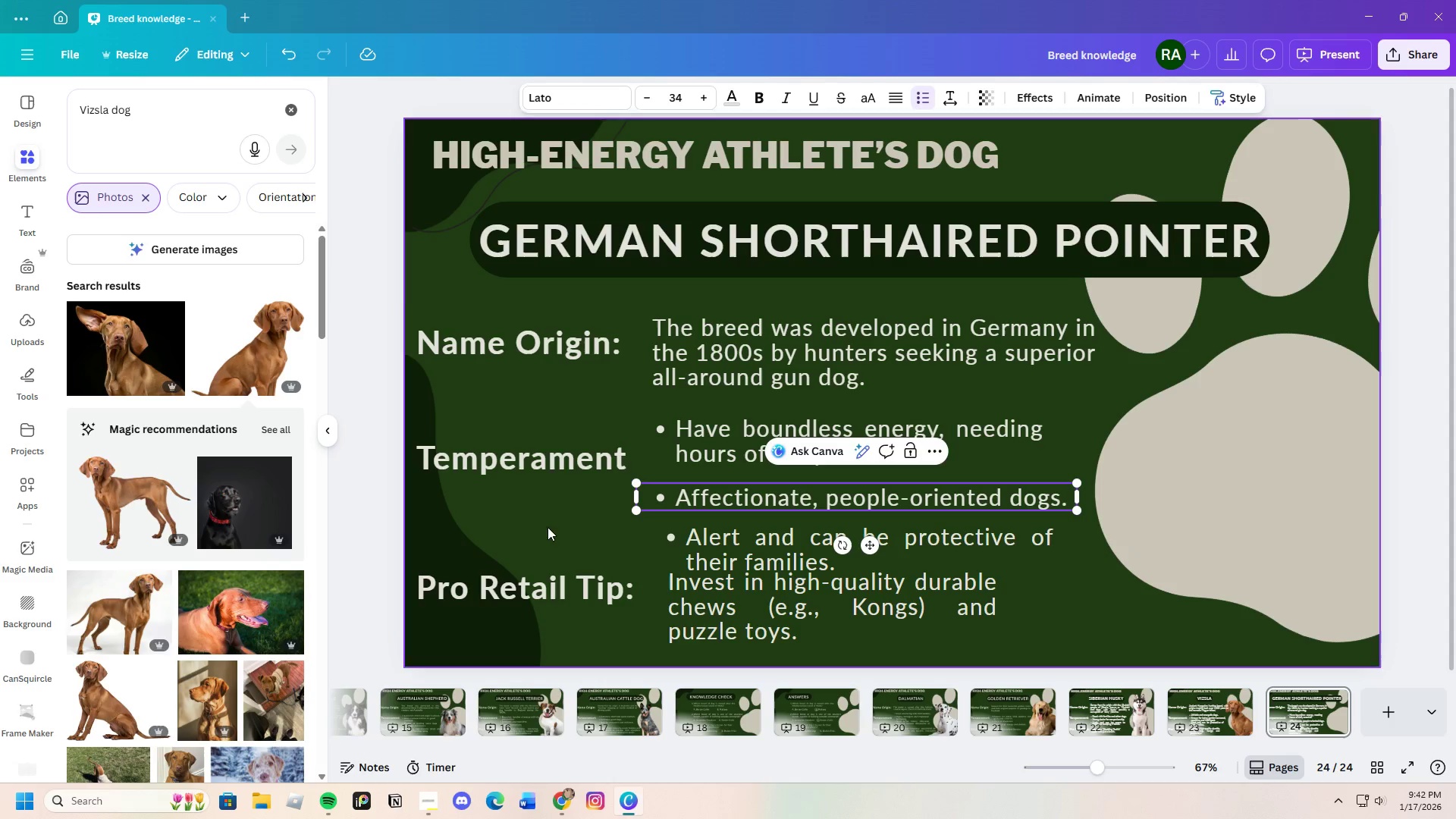 
left_click([546, 529])
 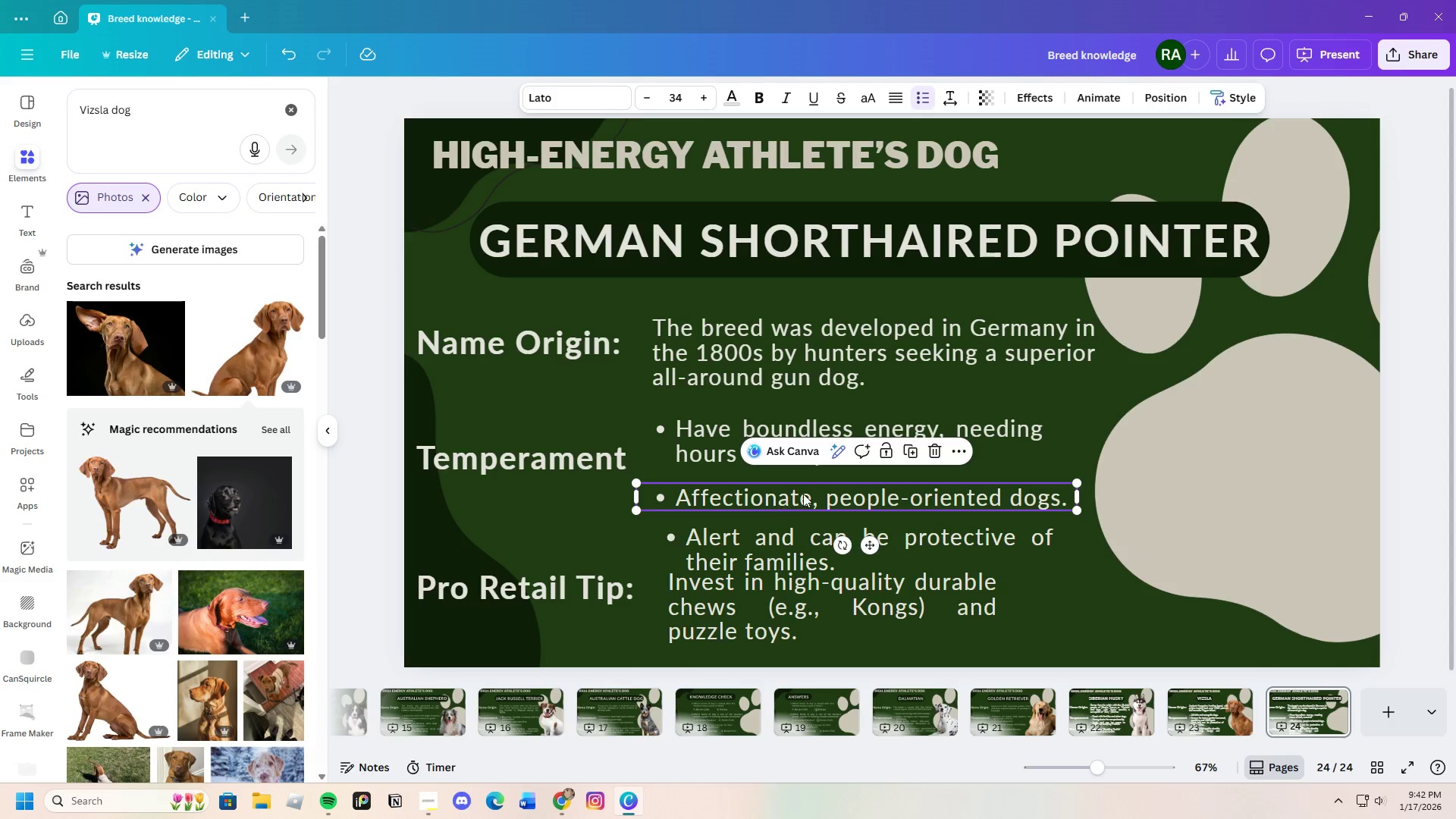 
left_click_drag(start_coordinate=[803, 494], to_coordinate=[811, 486])
 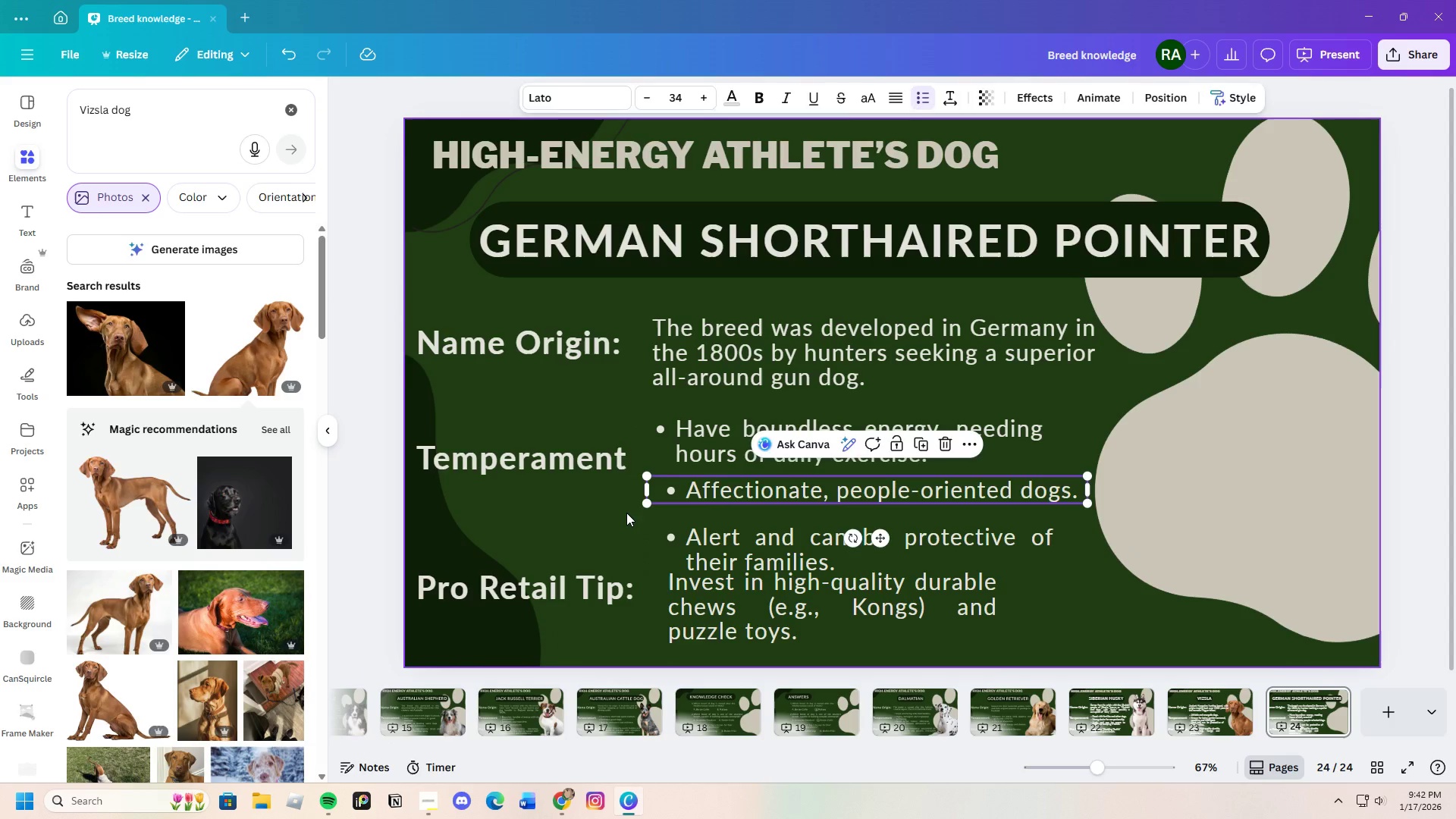 
left_click([626, 513])
 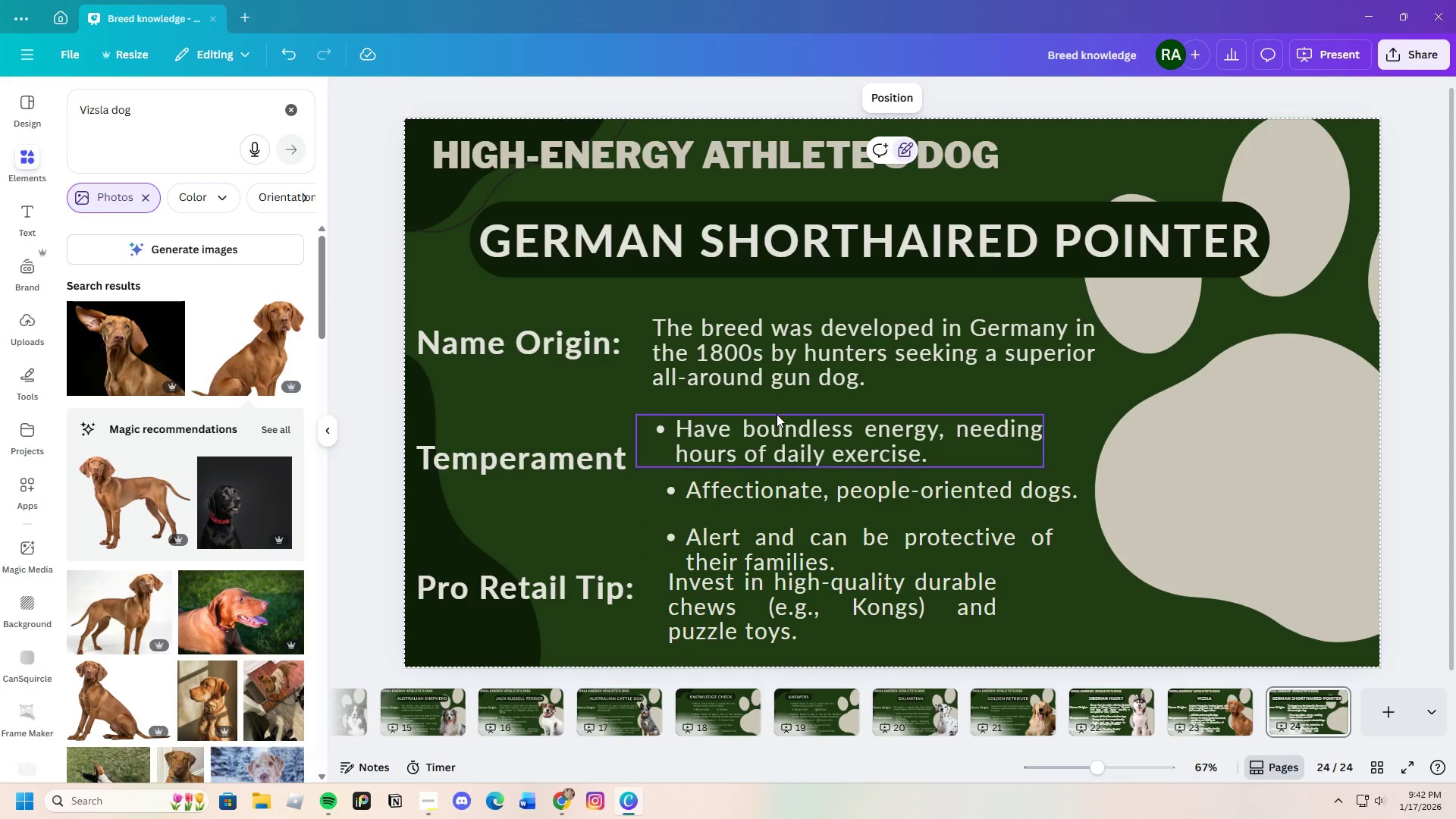 
left_click([777, 414])
 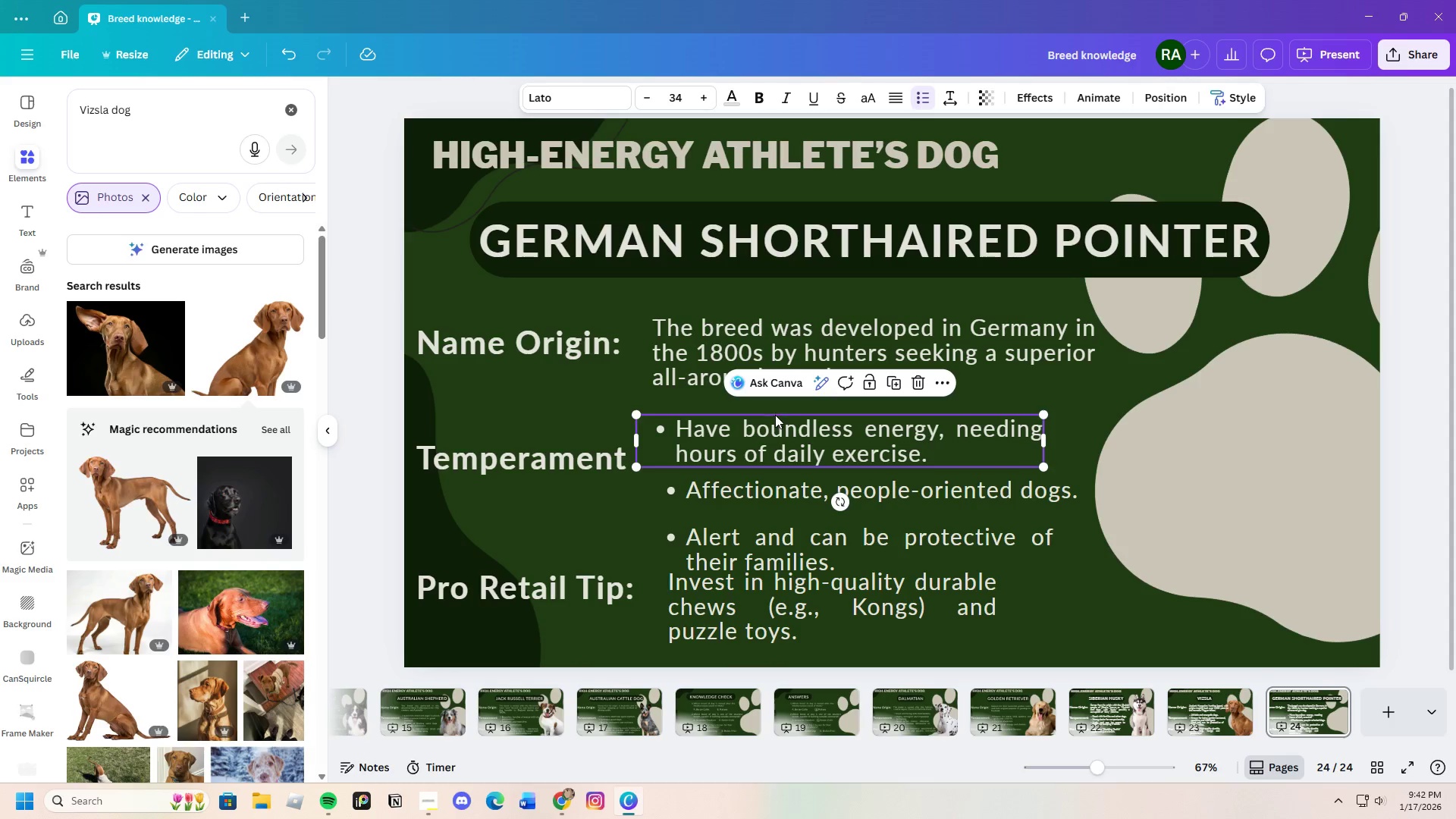 
left_click_drag(start_coordinate=[775, 415], to_coordinate=[785, 415])
 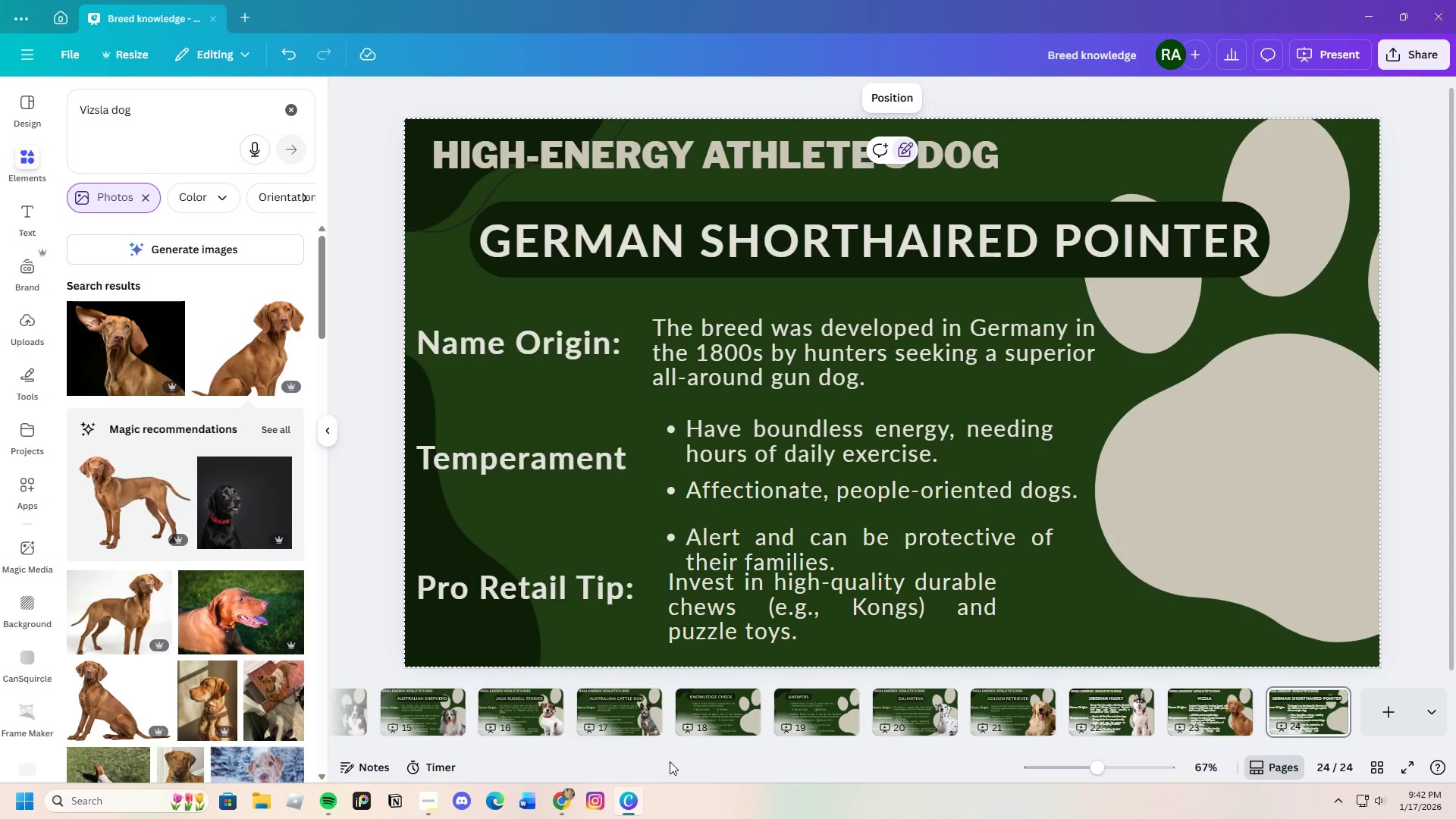 
left_click([561, 800])
 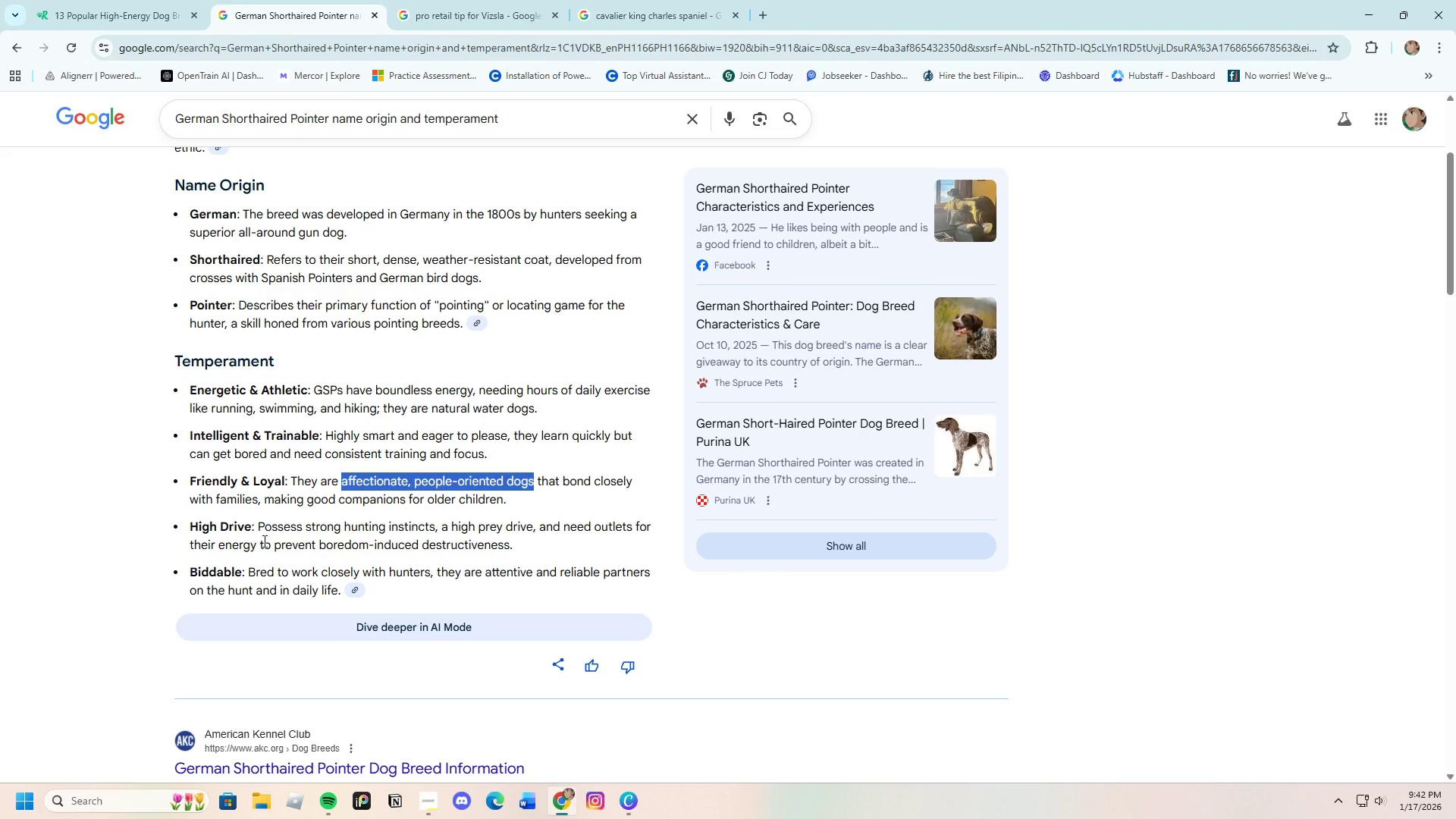 
wait(5.08)
 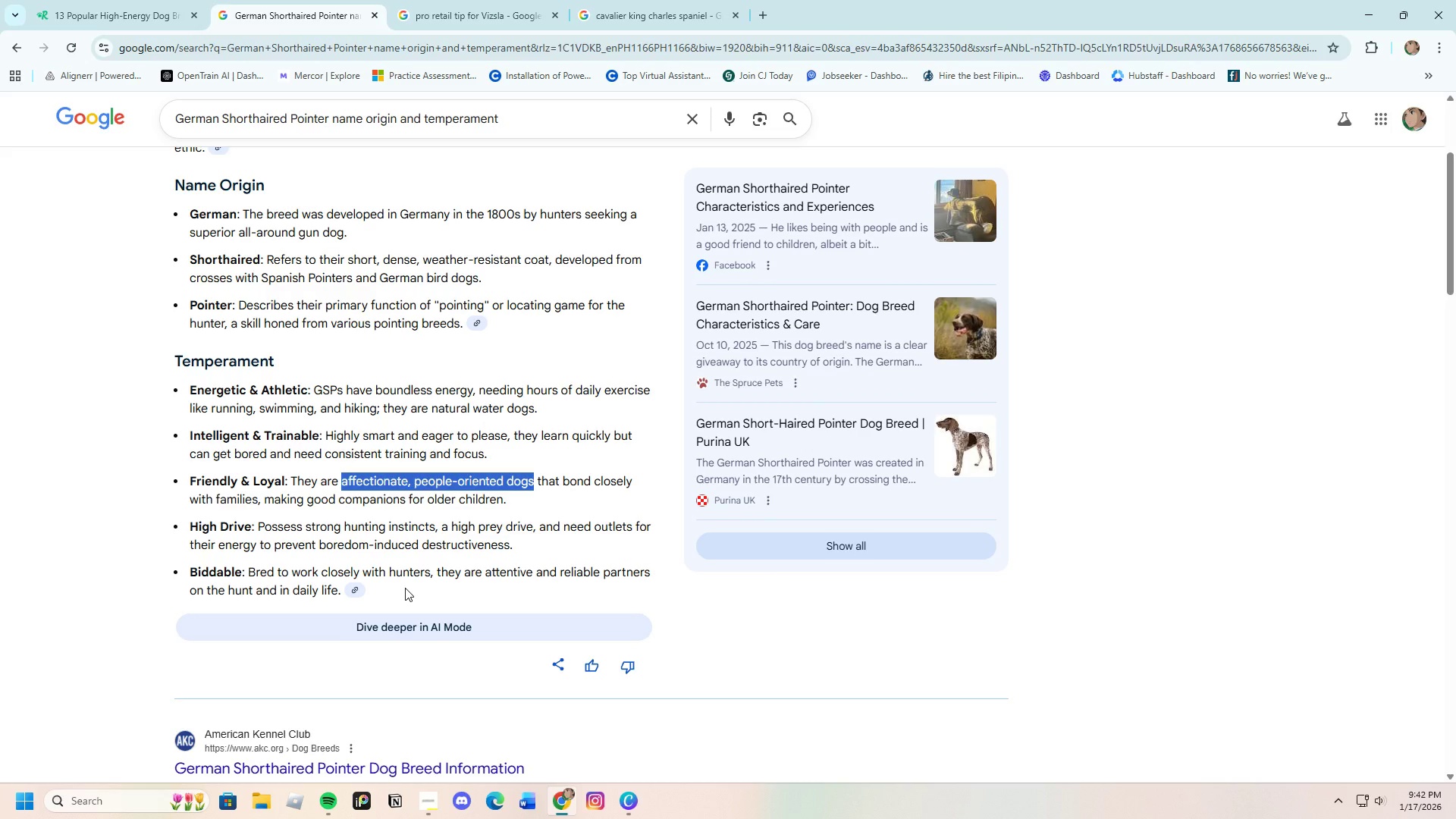 
left_click_drag(start_coordinate=[256, 524], to_coordinate=[435, 516])
 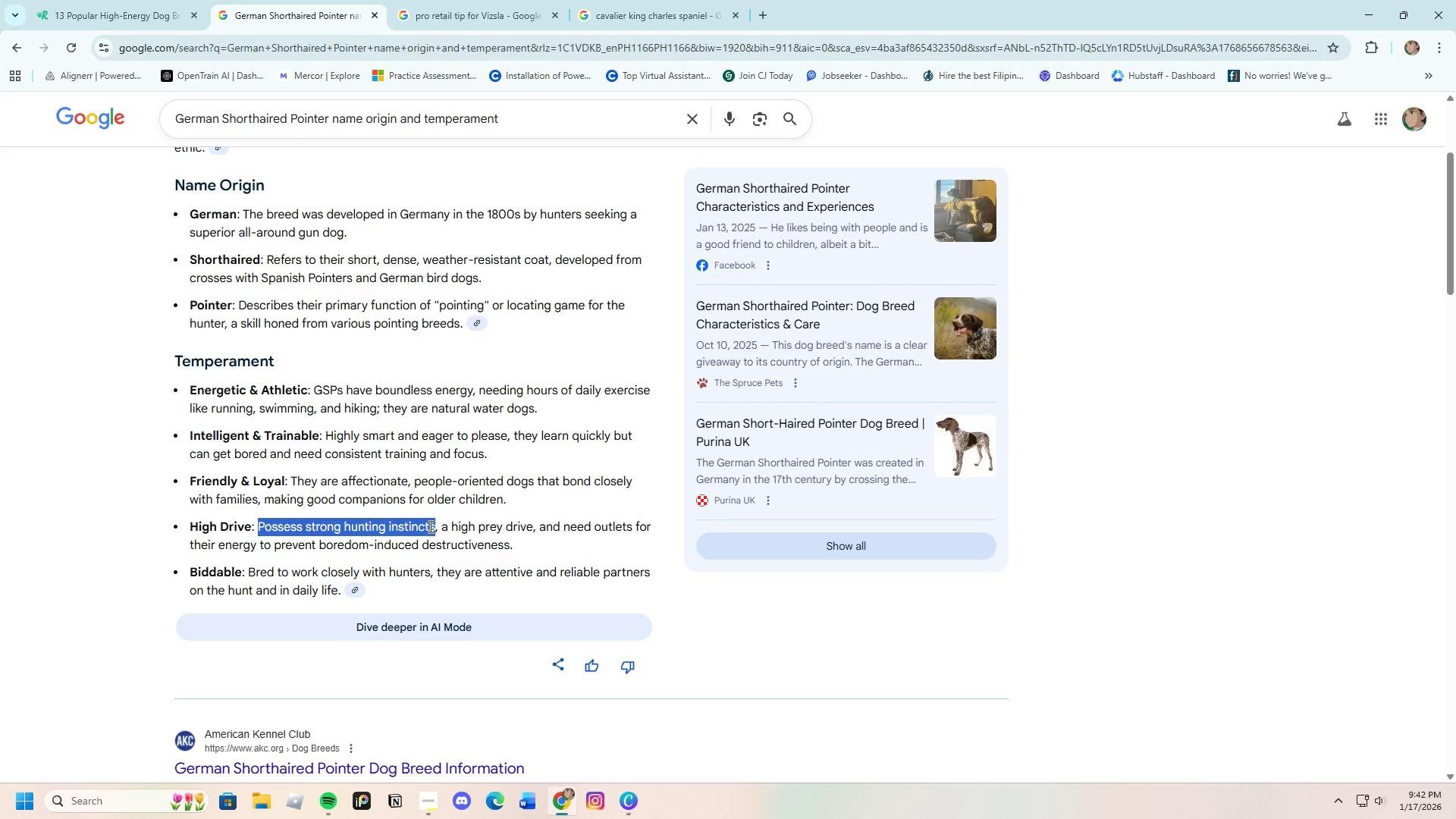 
right_click([429, 526])
 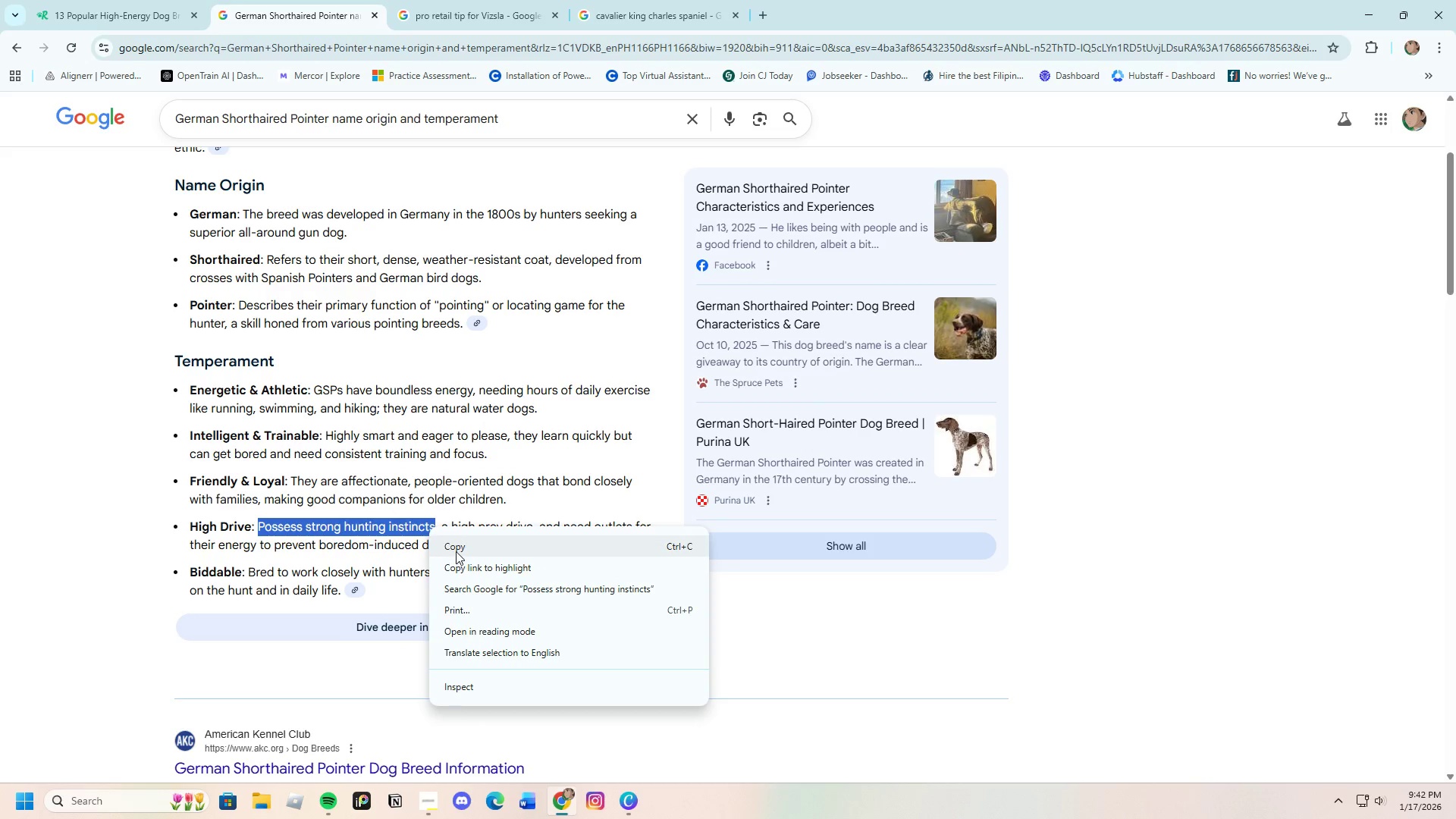 
left_click([456, 550])
 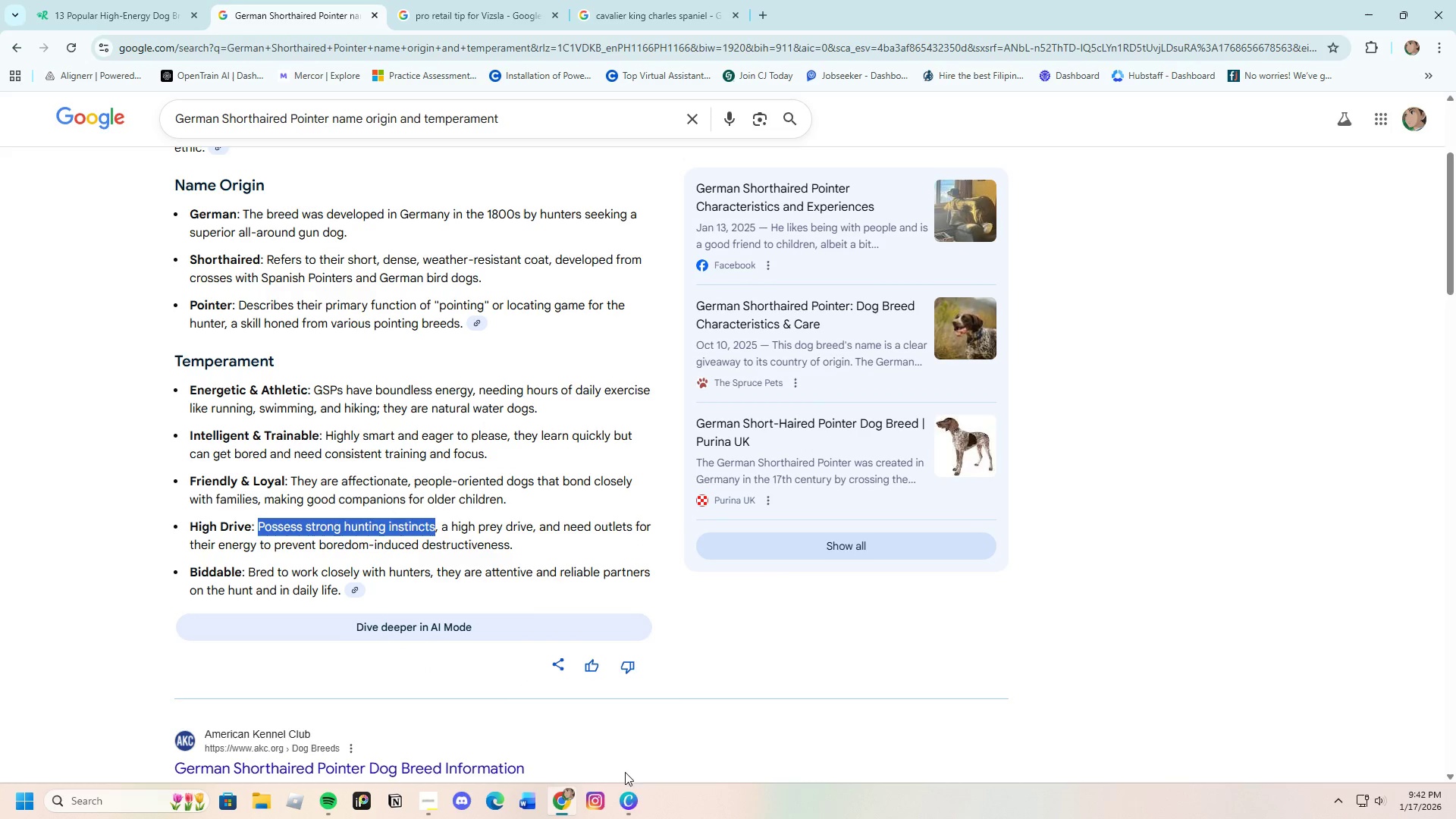 
left_click([629, 804])
 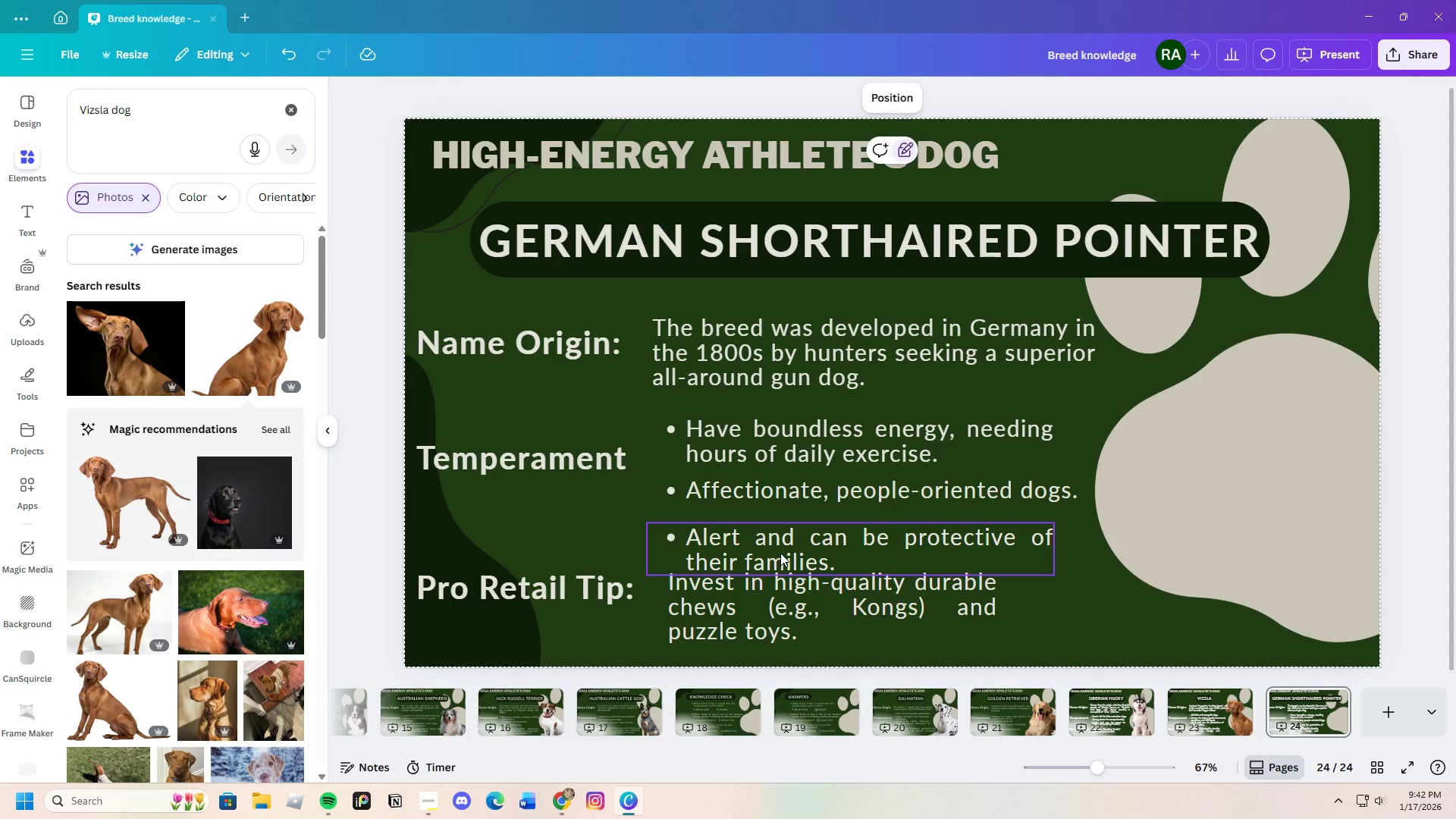 
double_click([781, 552])
 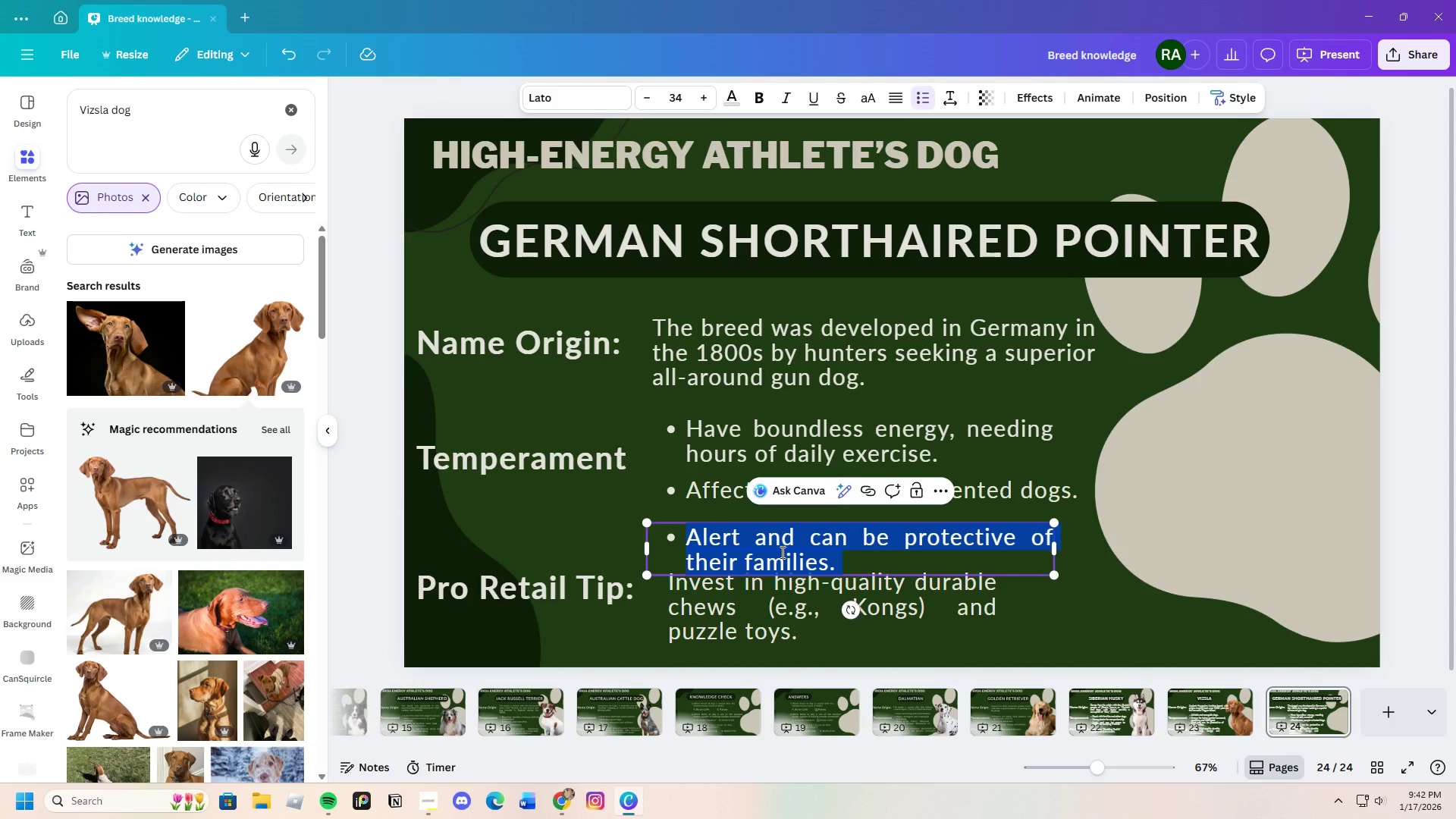 
key(Backspace)
 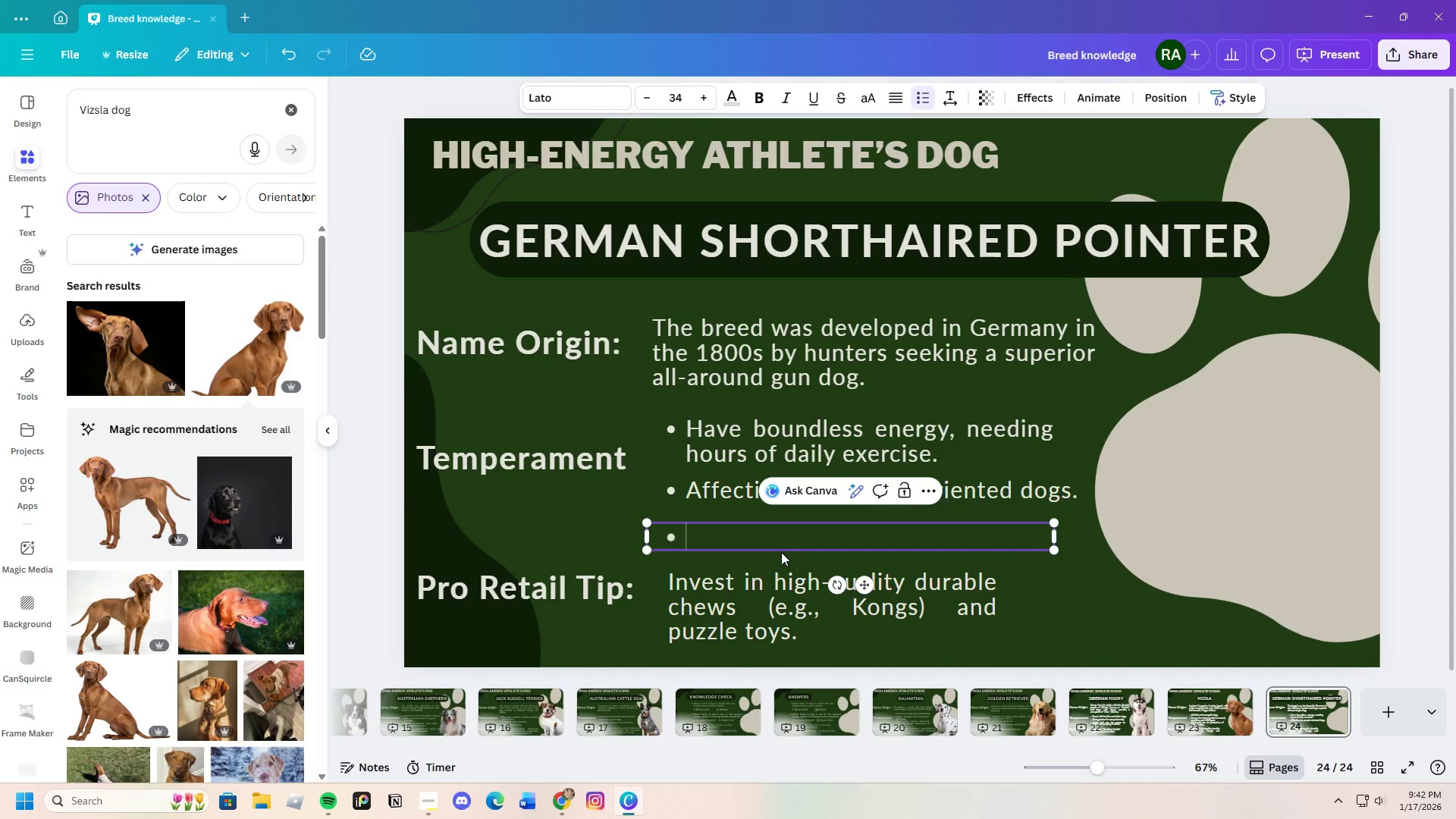 
key(Control+V)
 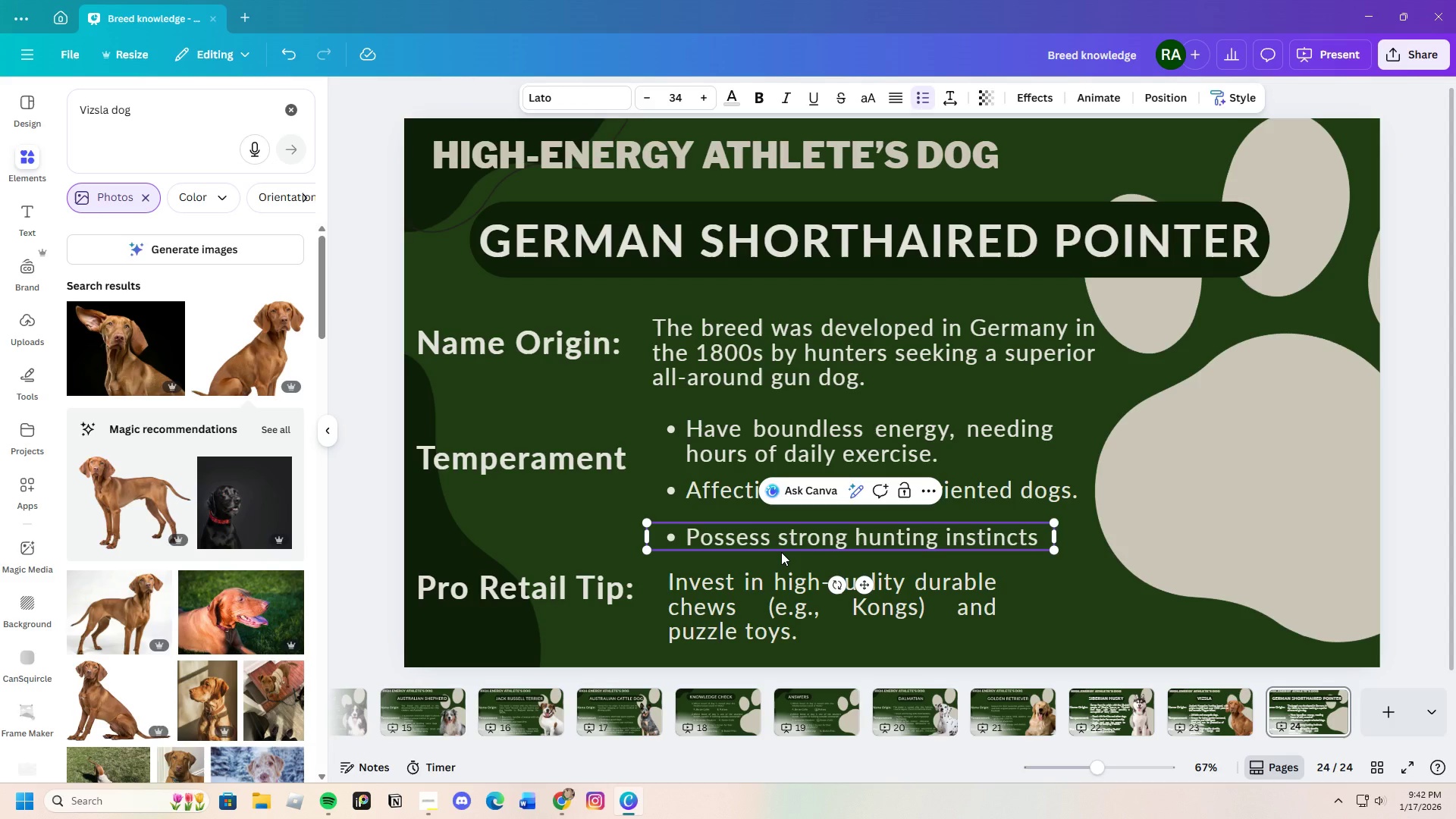 
key(Period)
 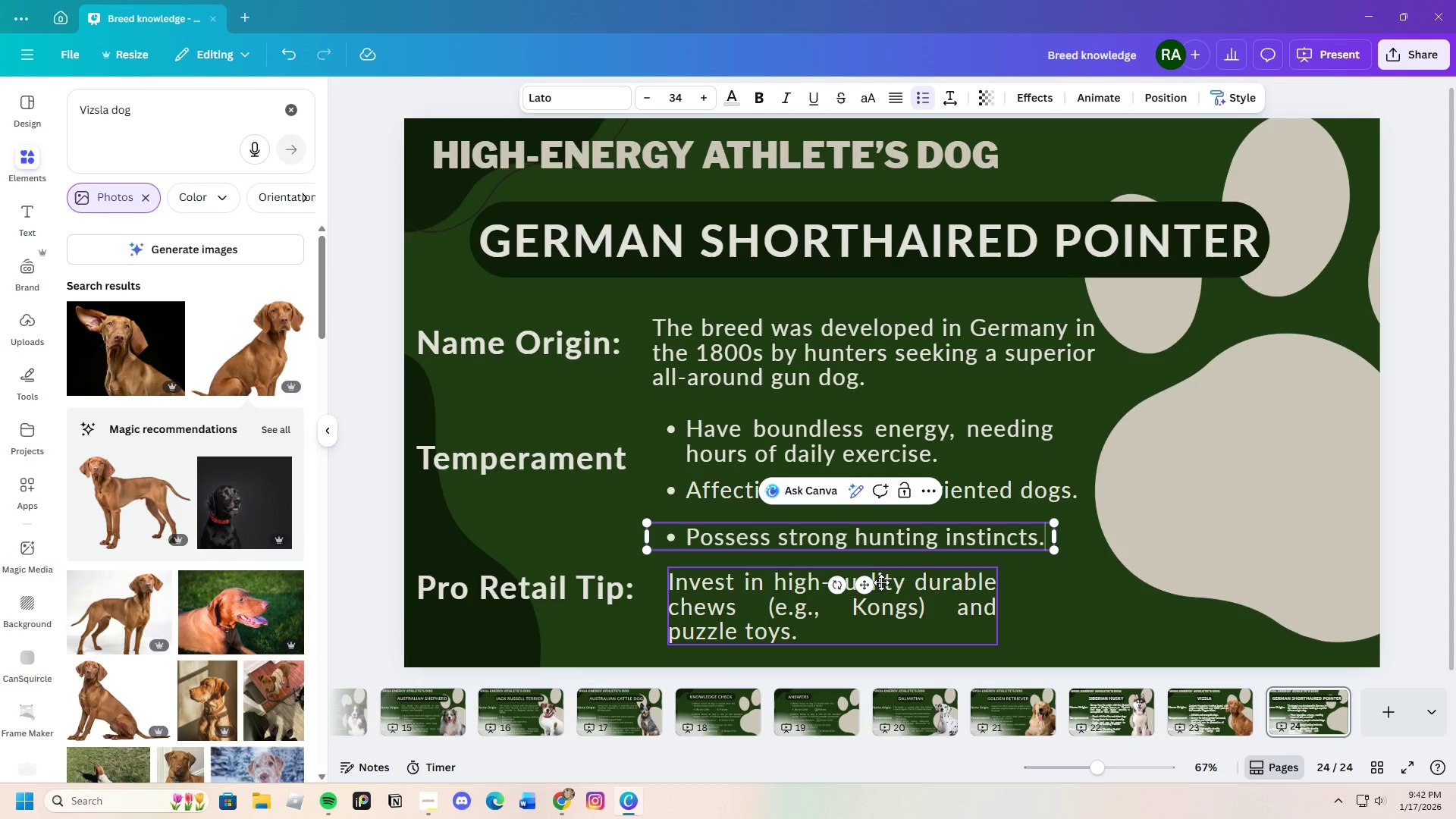 
left_click([1045, 598])
 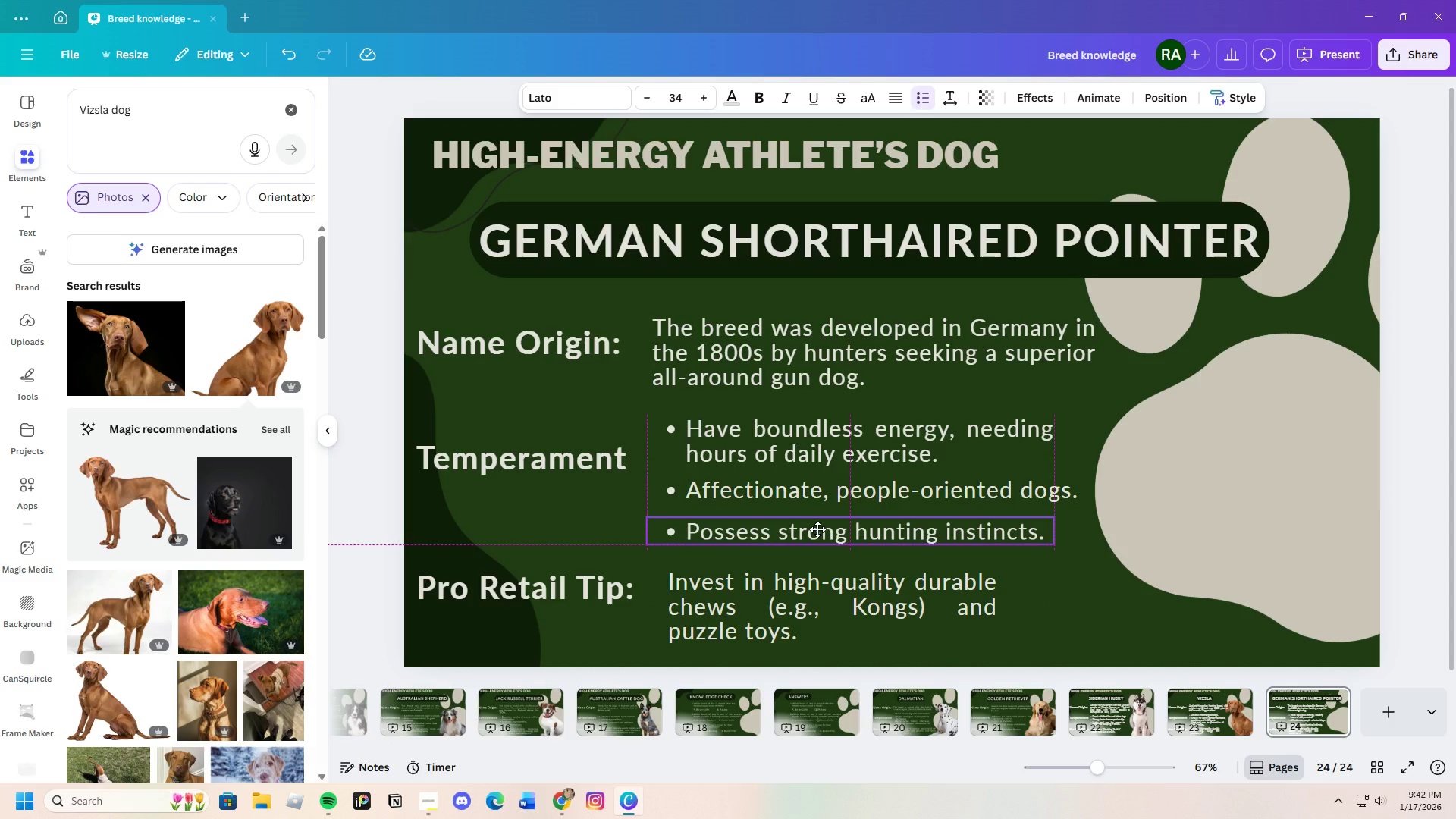 
wait(5.58)
 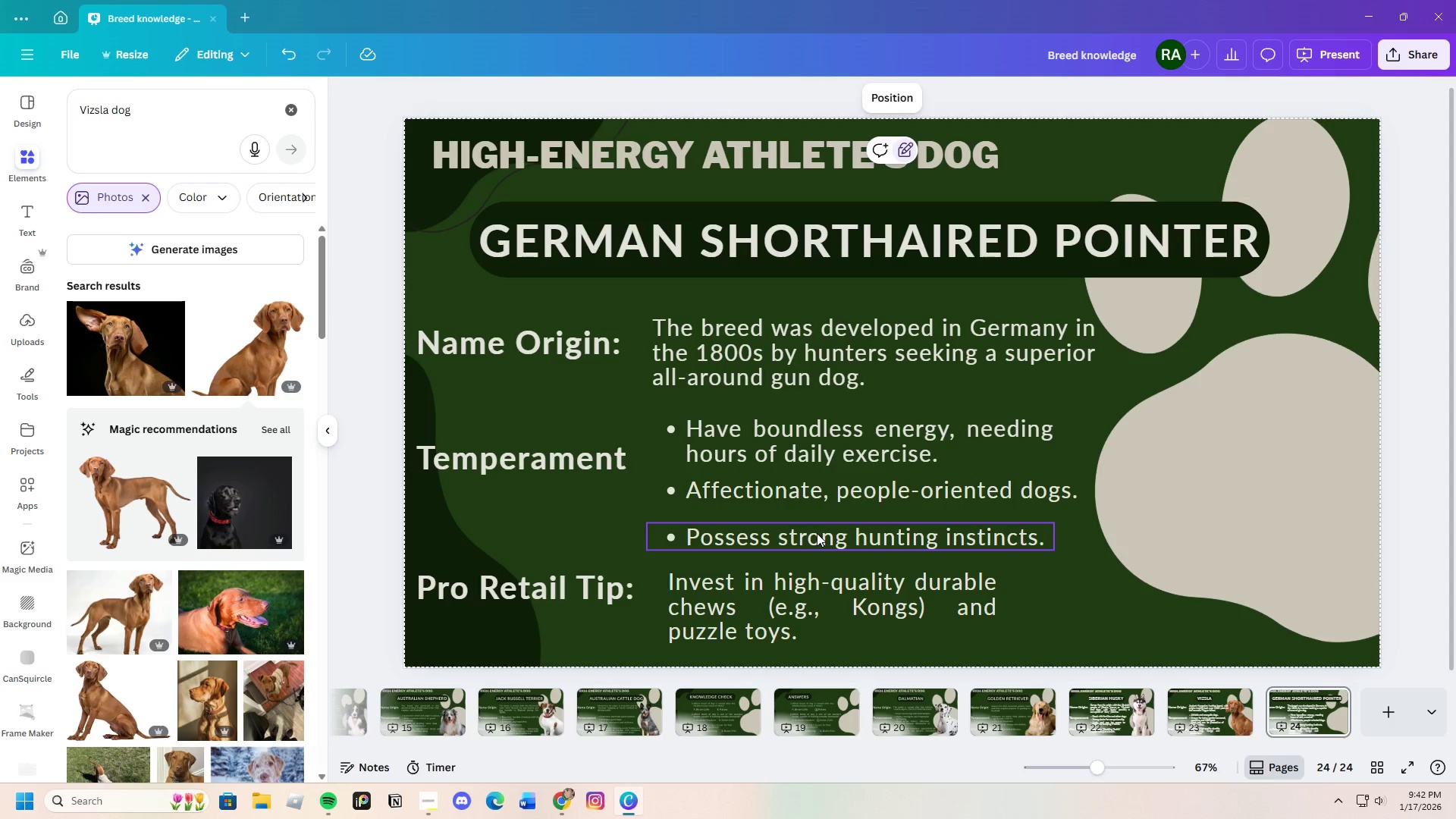 
left_click([817, 534])
 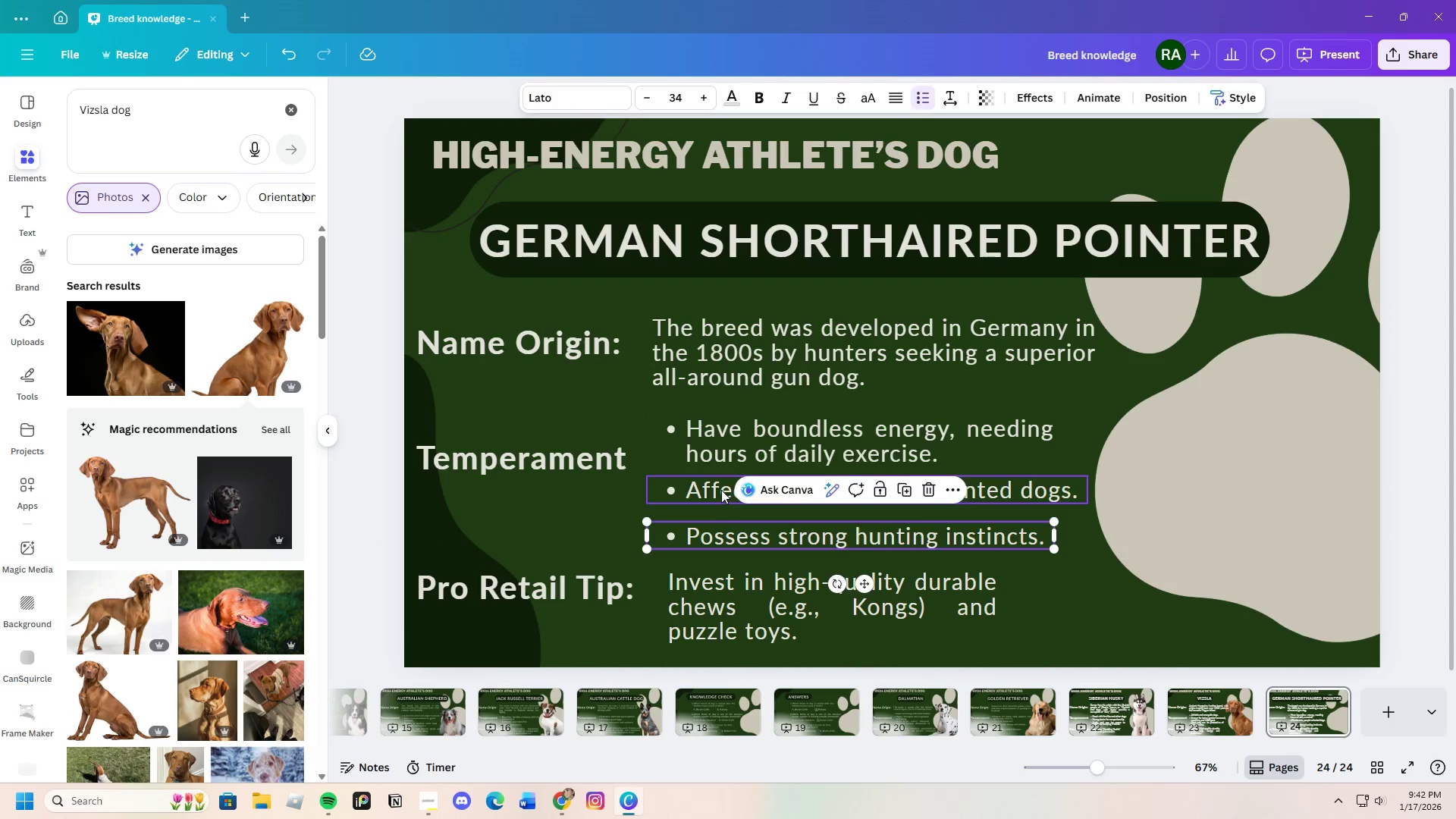 
left_click([721, 490])
 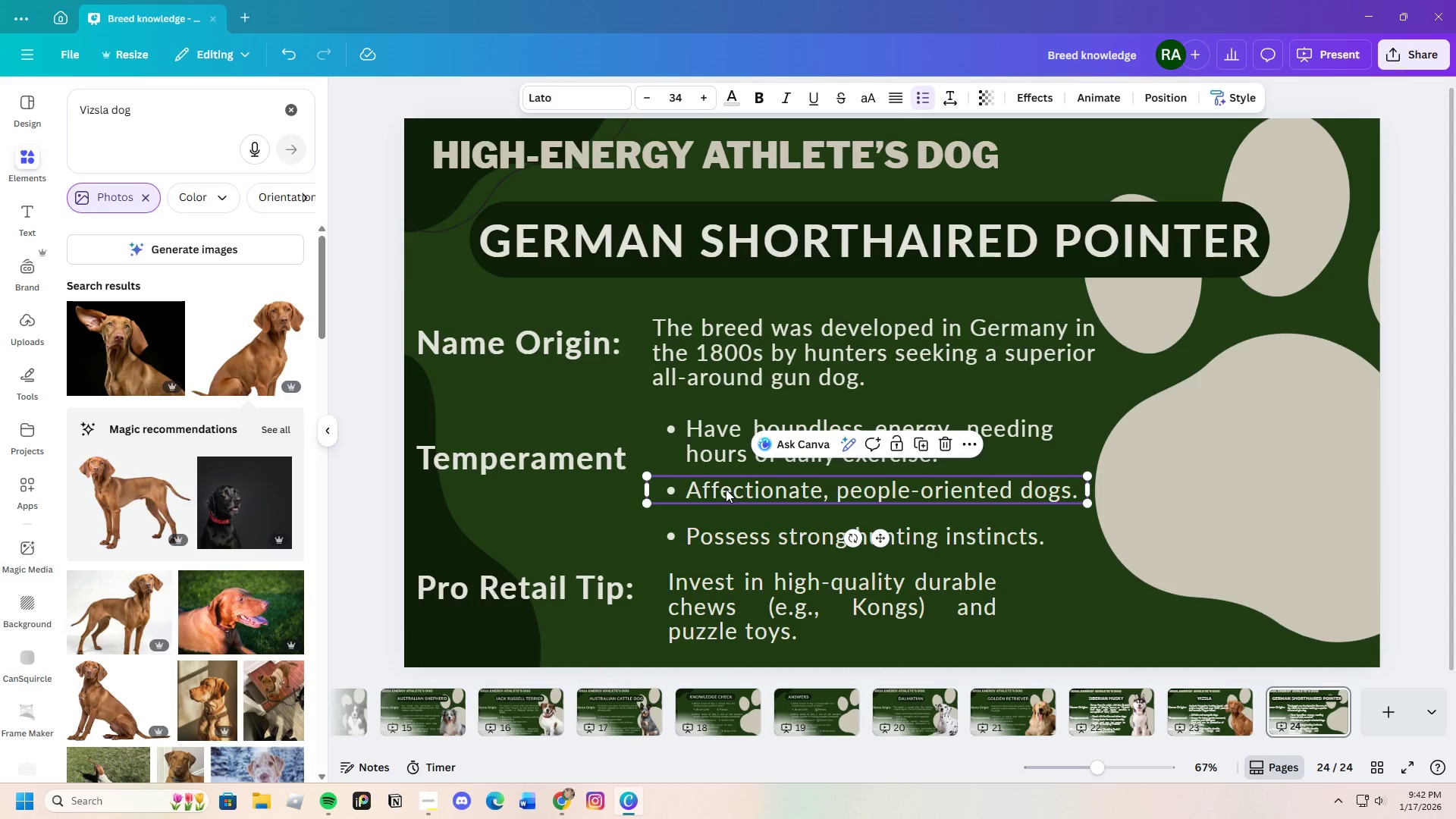 
left_click_drag(start_coordinate=[723, 488], to_coordinate=[724, 497])
 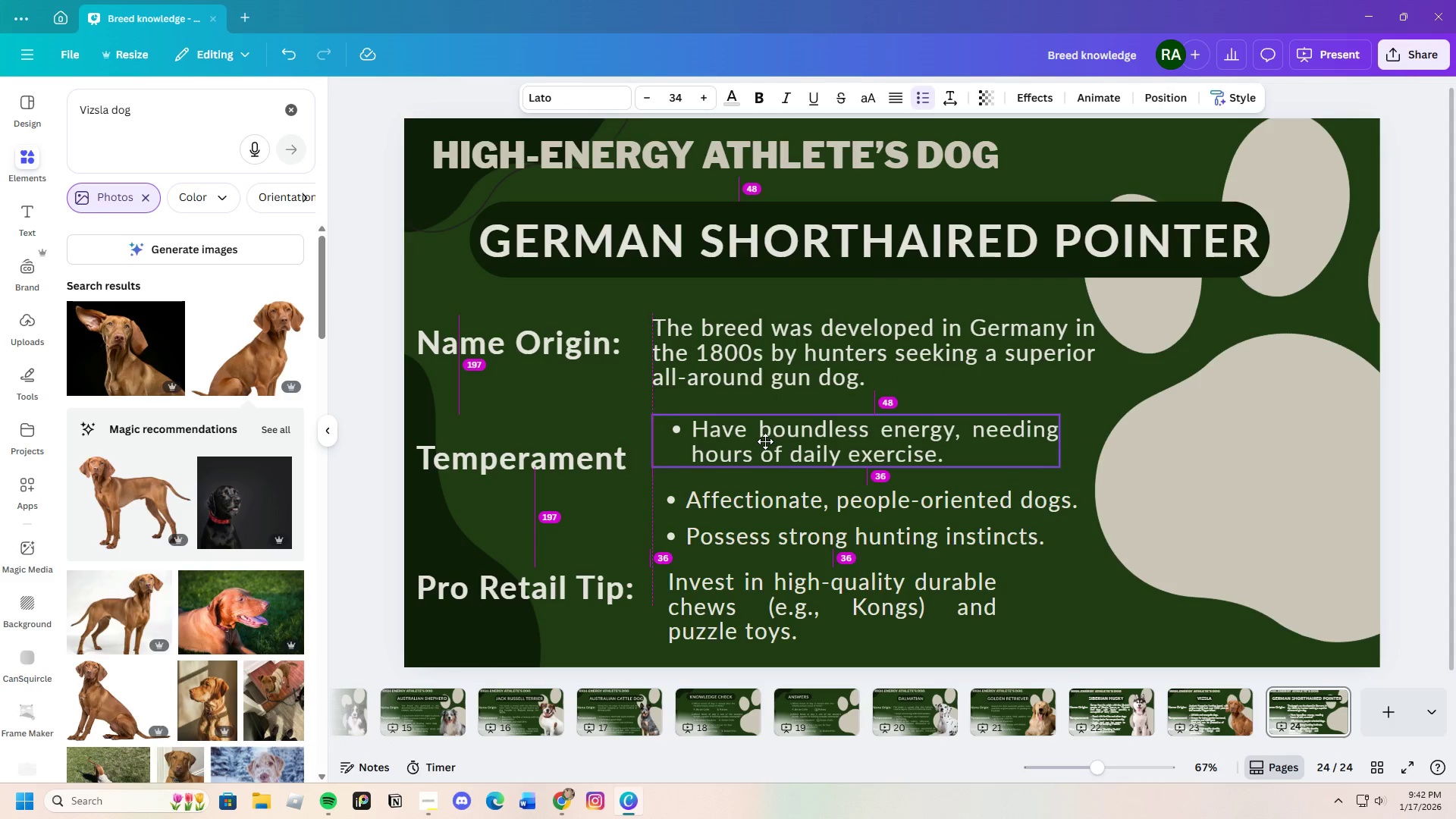 
wait(7.36)
 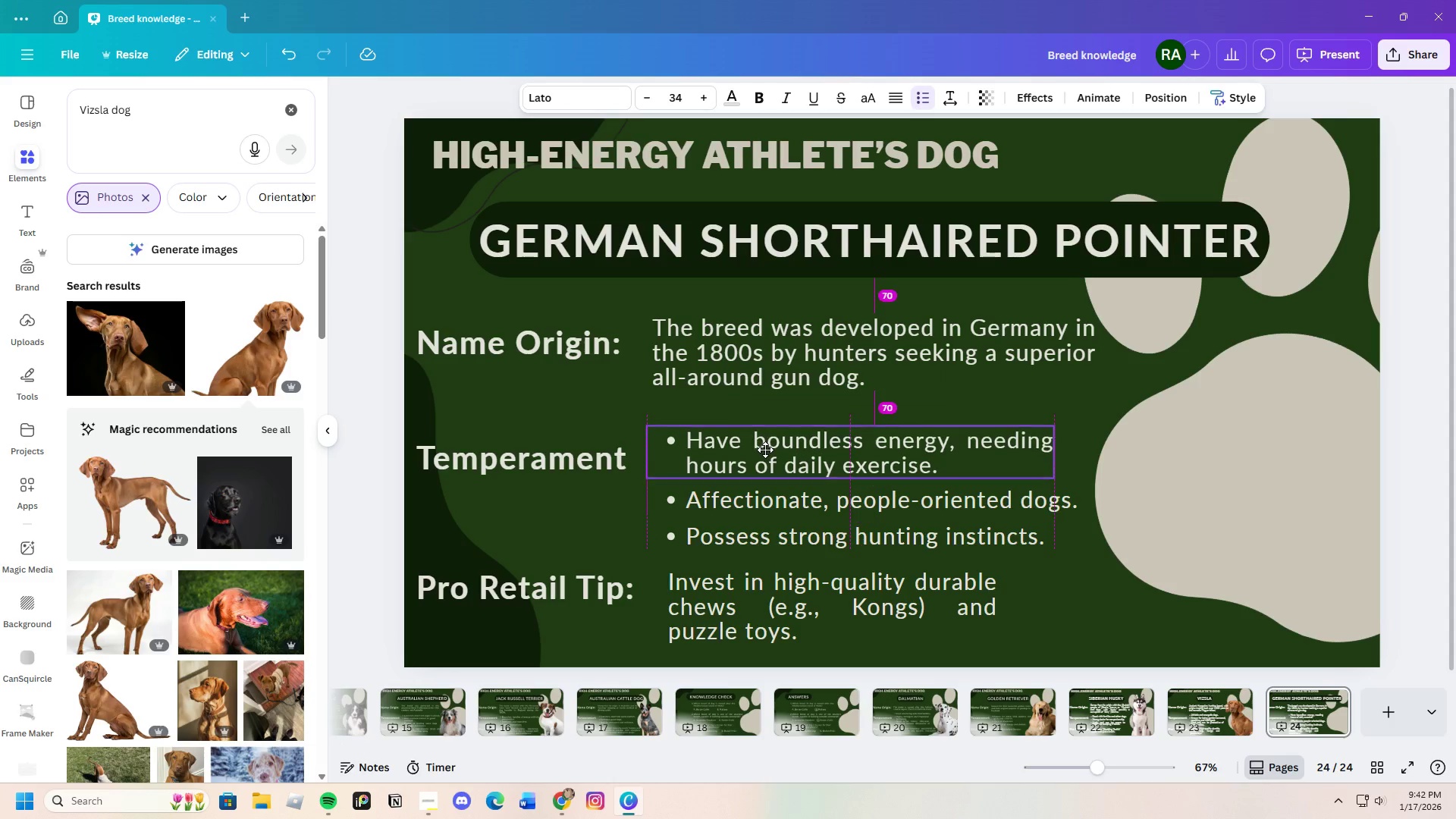 
left_click([783, 509])
 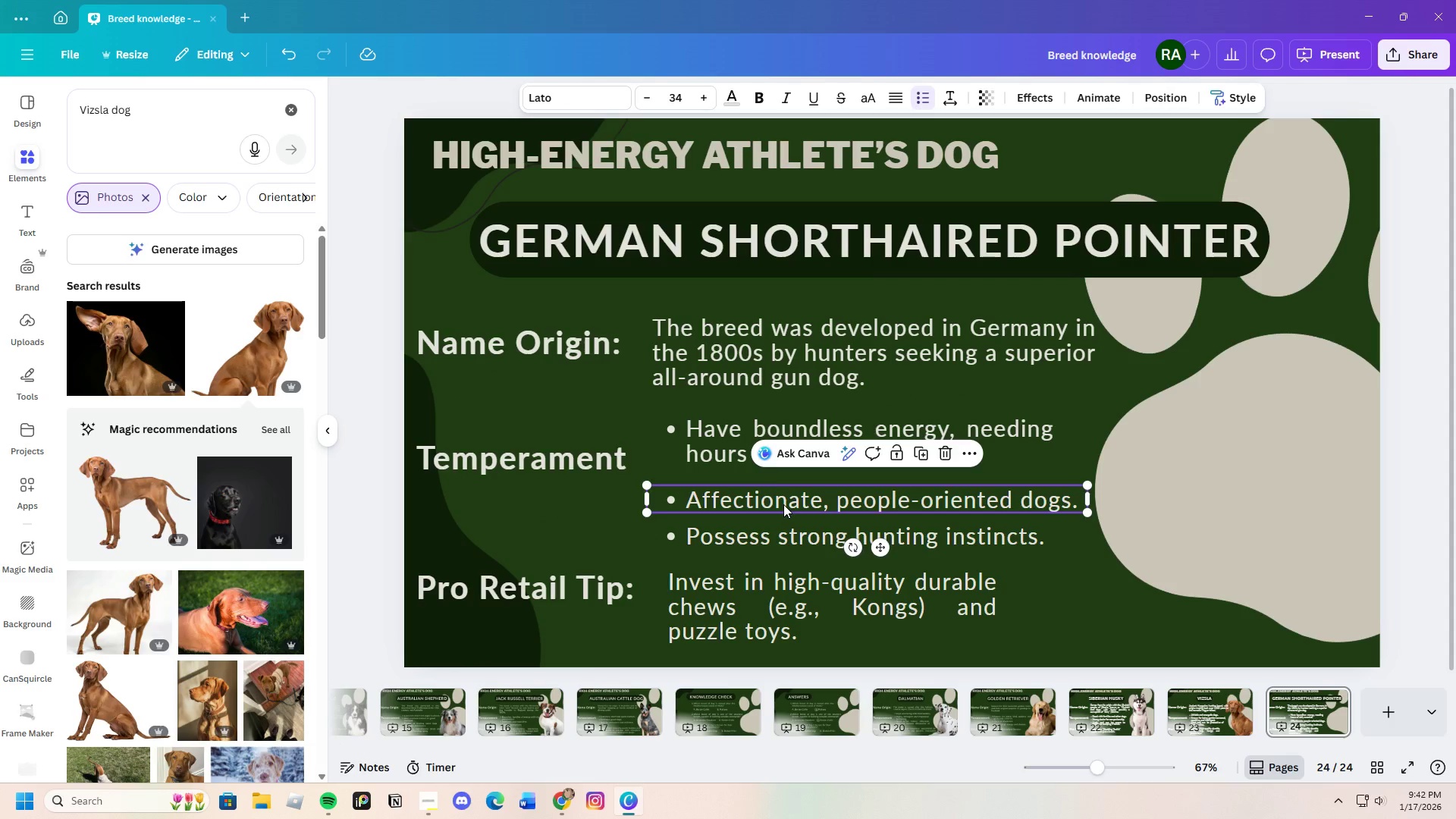 
left_click_drag(start_coordinate=[783, 504], to_coordinate=[783, 494])
 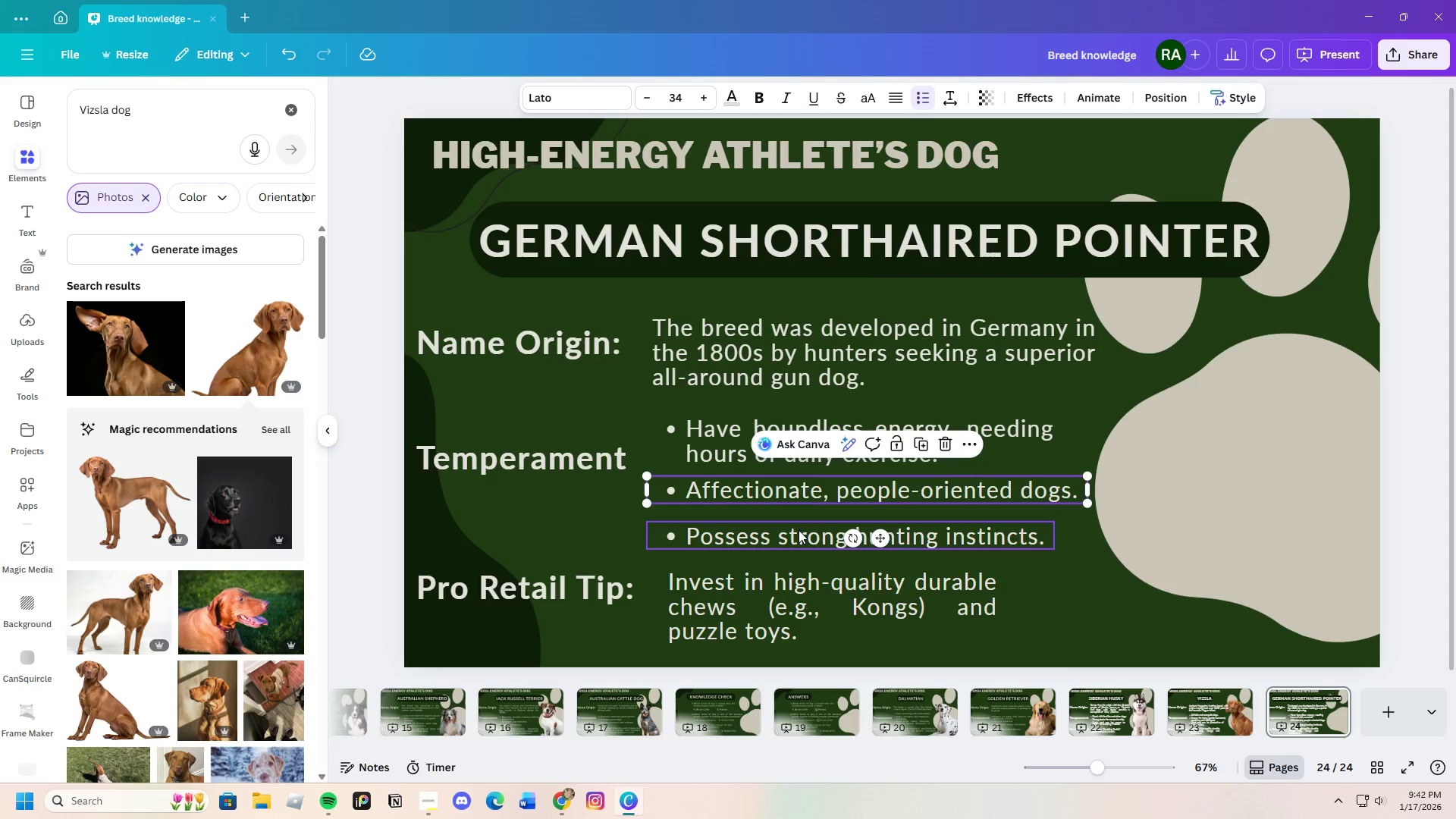 
left_click([799, 530])
 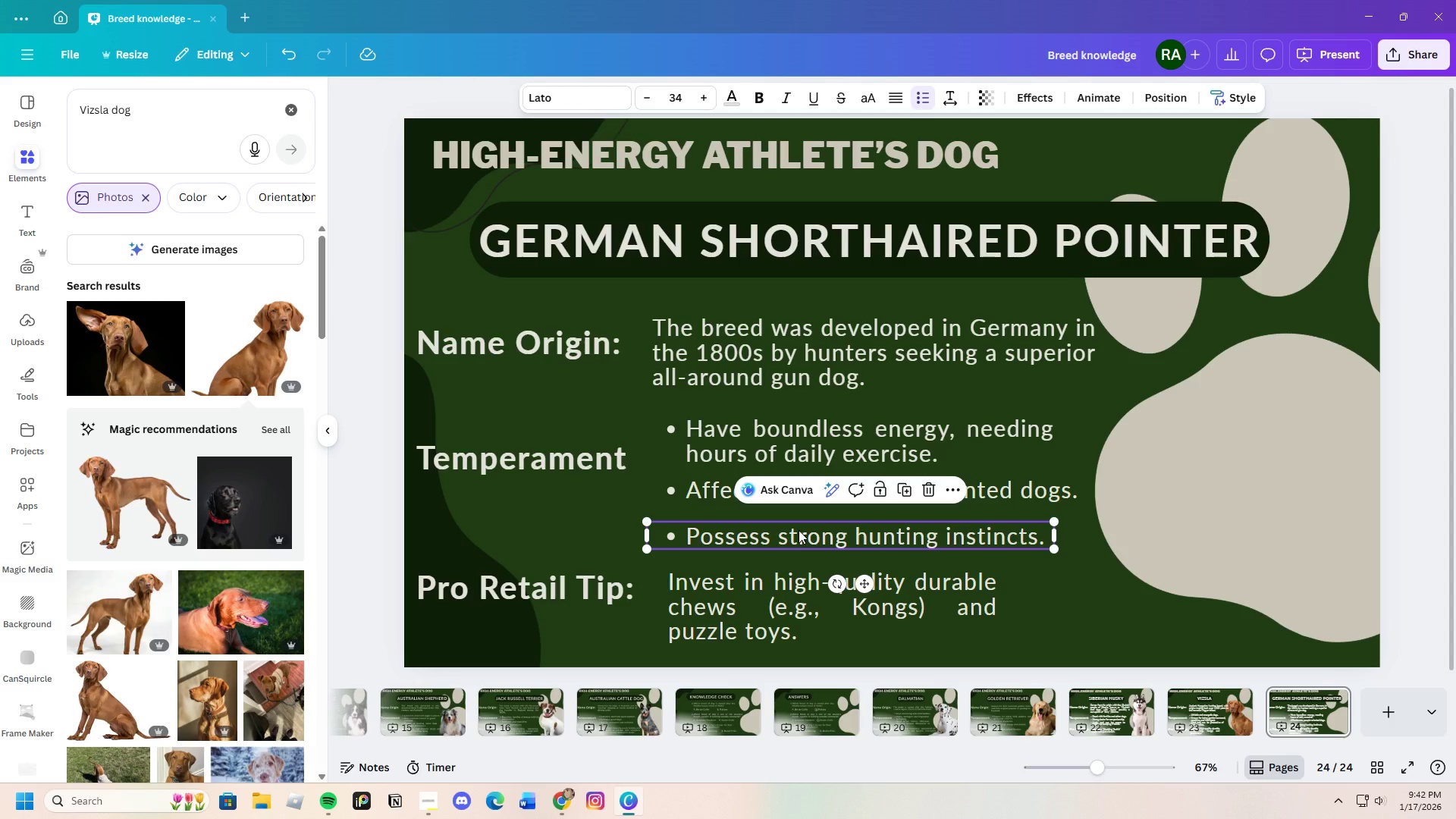 
left_click_drag(start_coordinate=[799, 530], to_coordinate=[799, 523])
 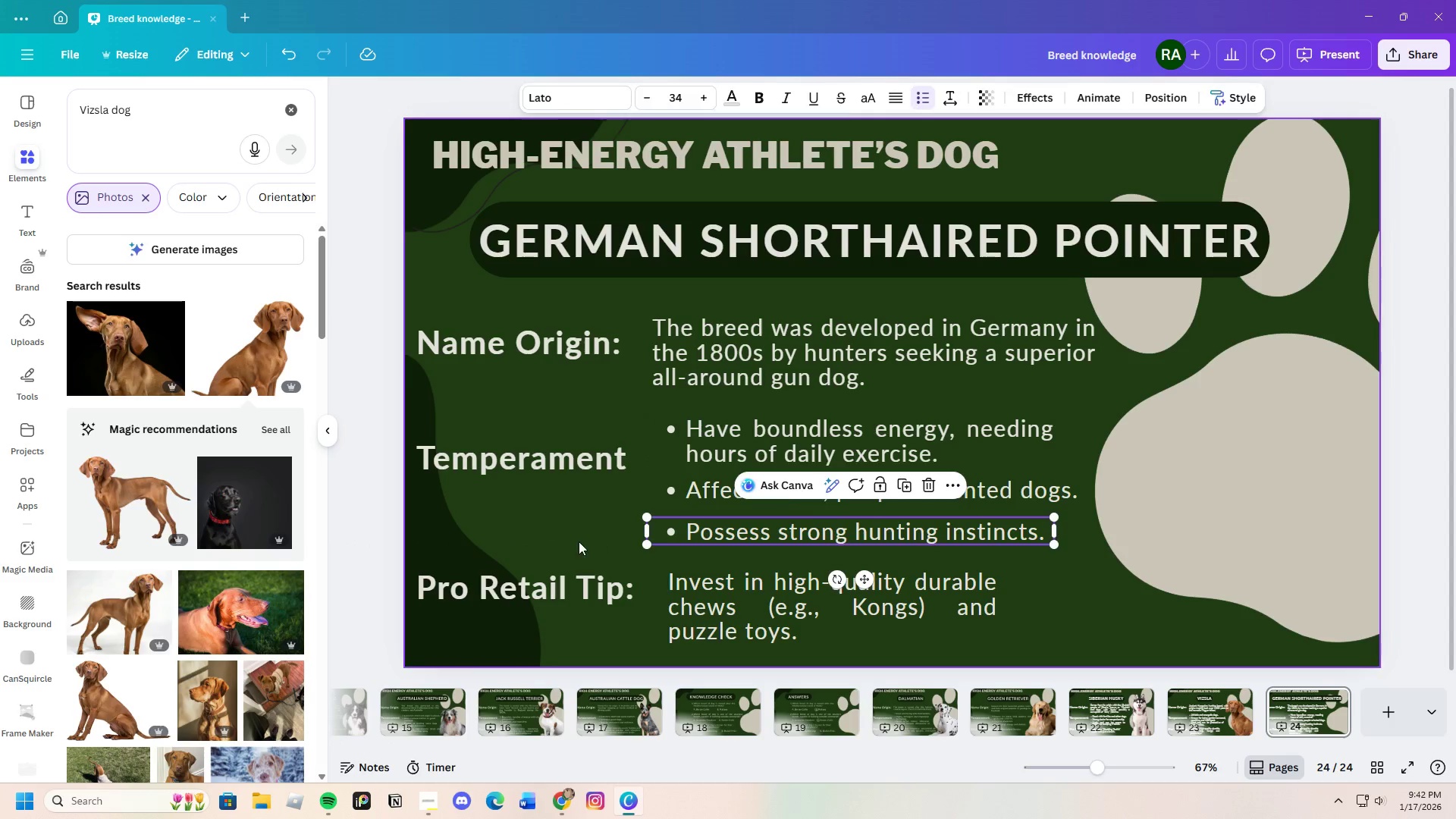 
left_click([579, 541])
 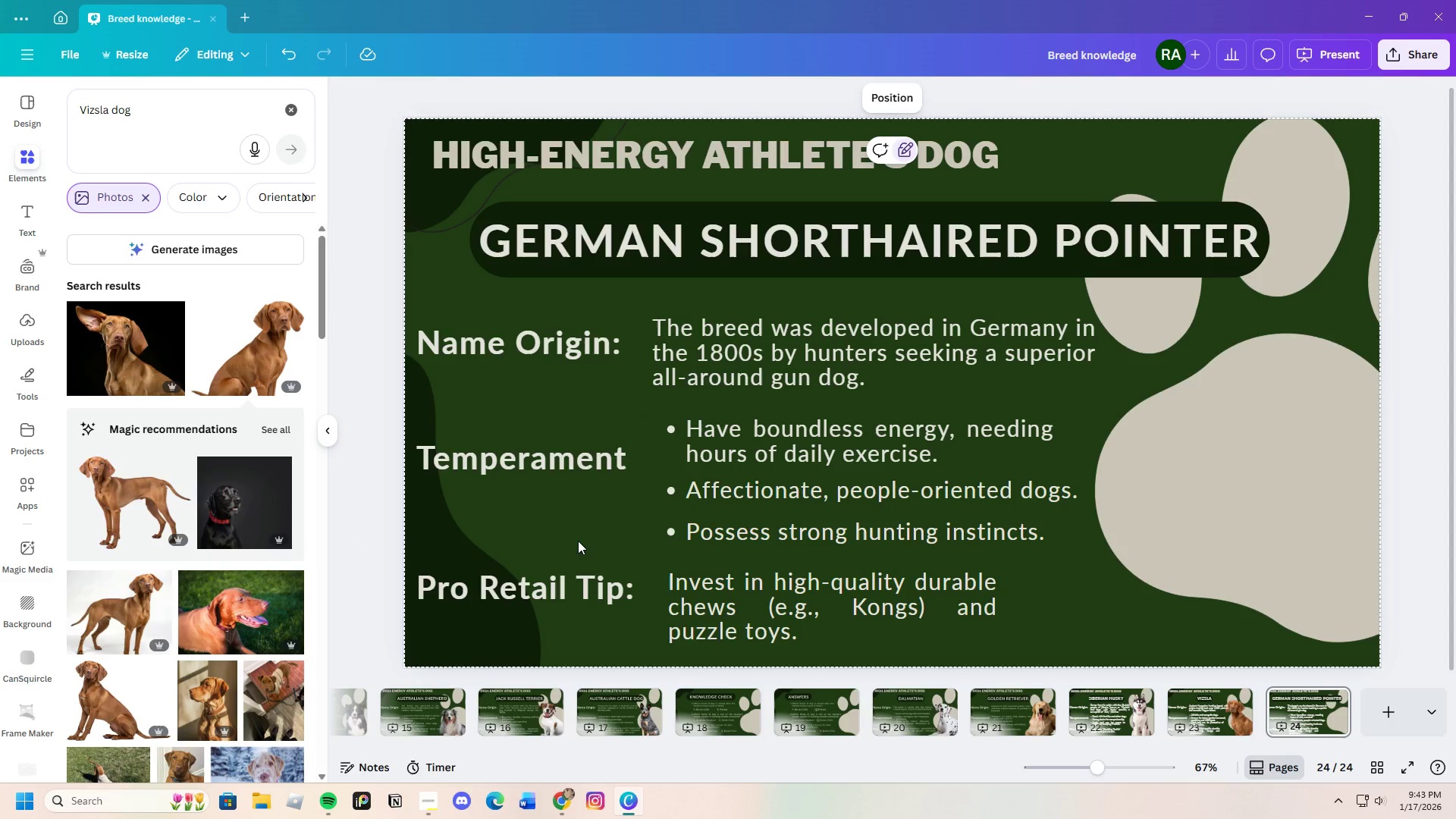 
left_click([567, 795])
 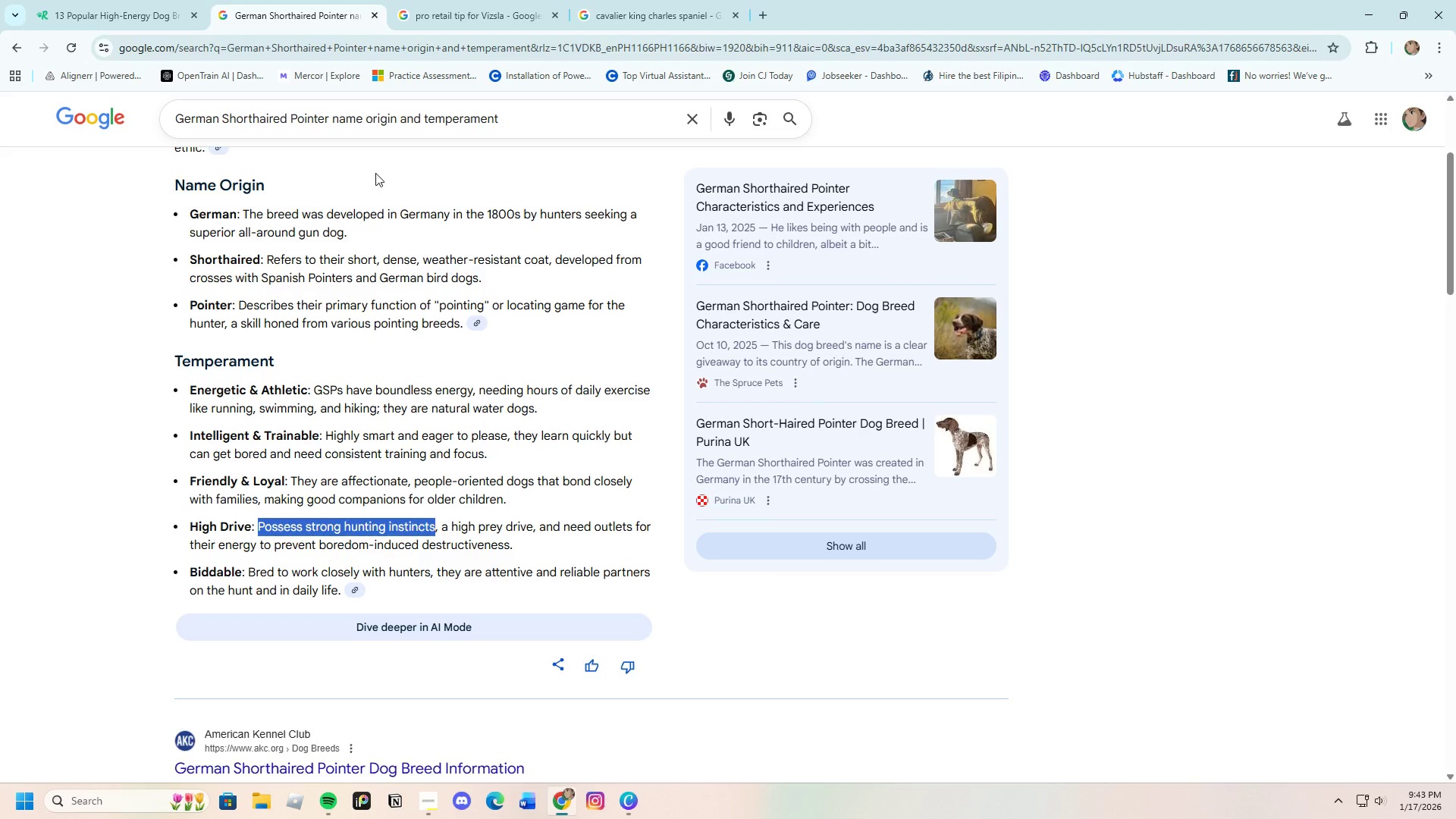 
scroll: coordinate [361, 209], scroll_direction: up, amount: 4.0
 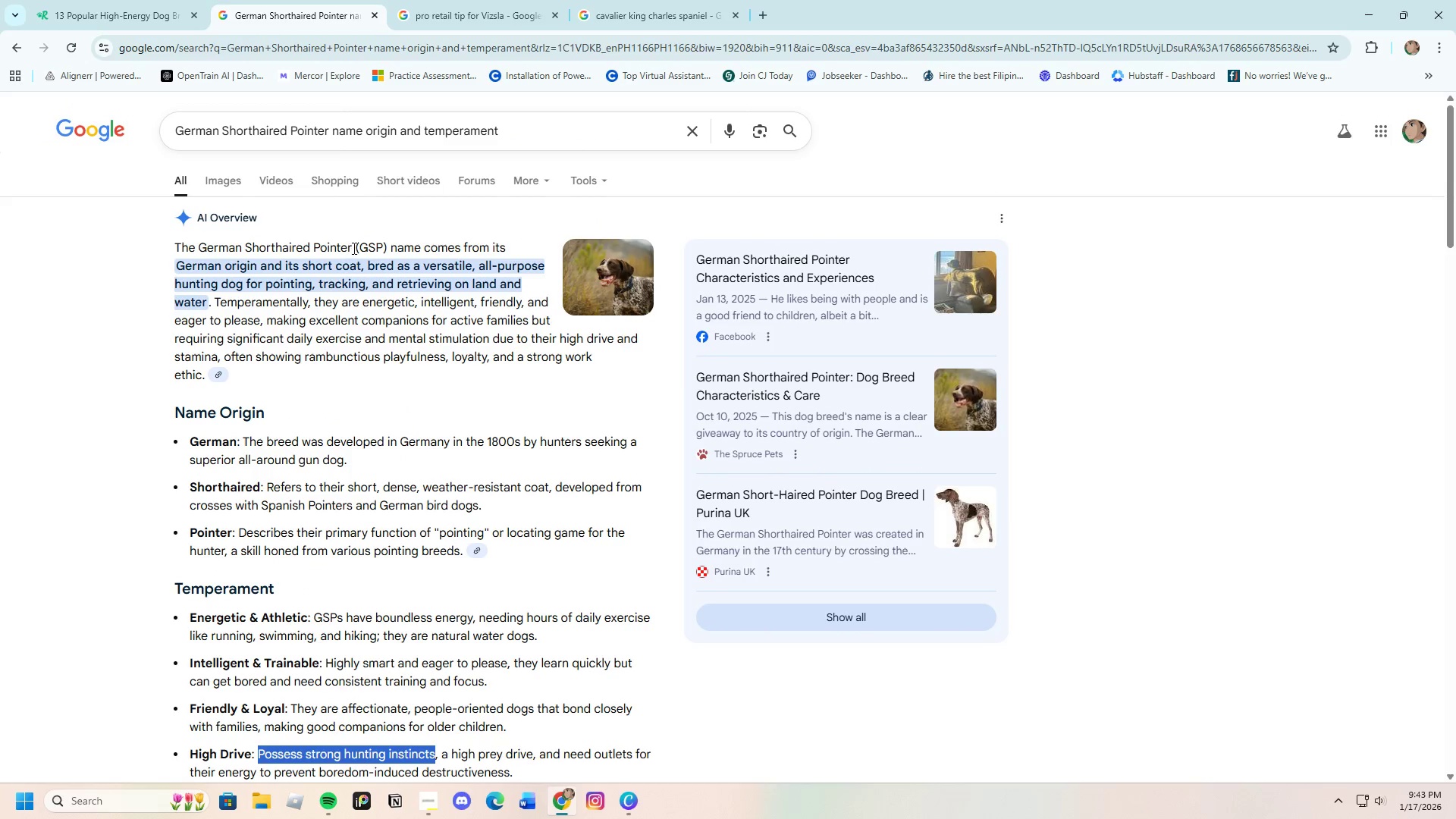 
left_click_drag(start_coordinate=[351, 248], to_coordinate=[202, 250])
 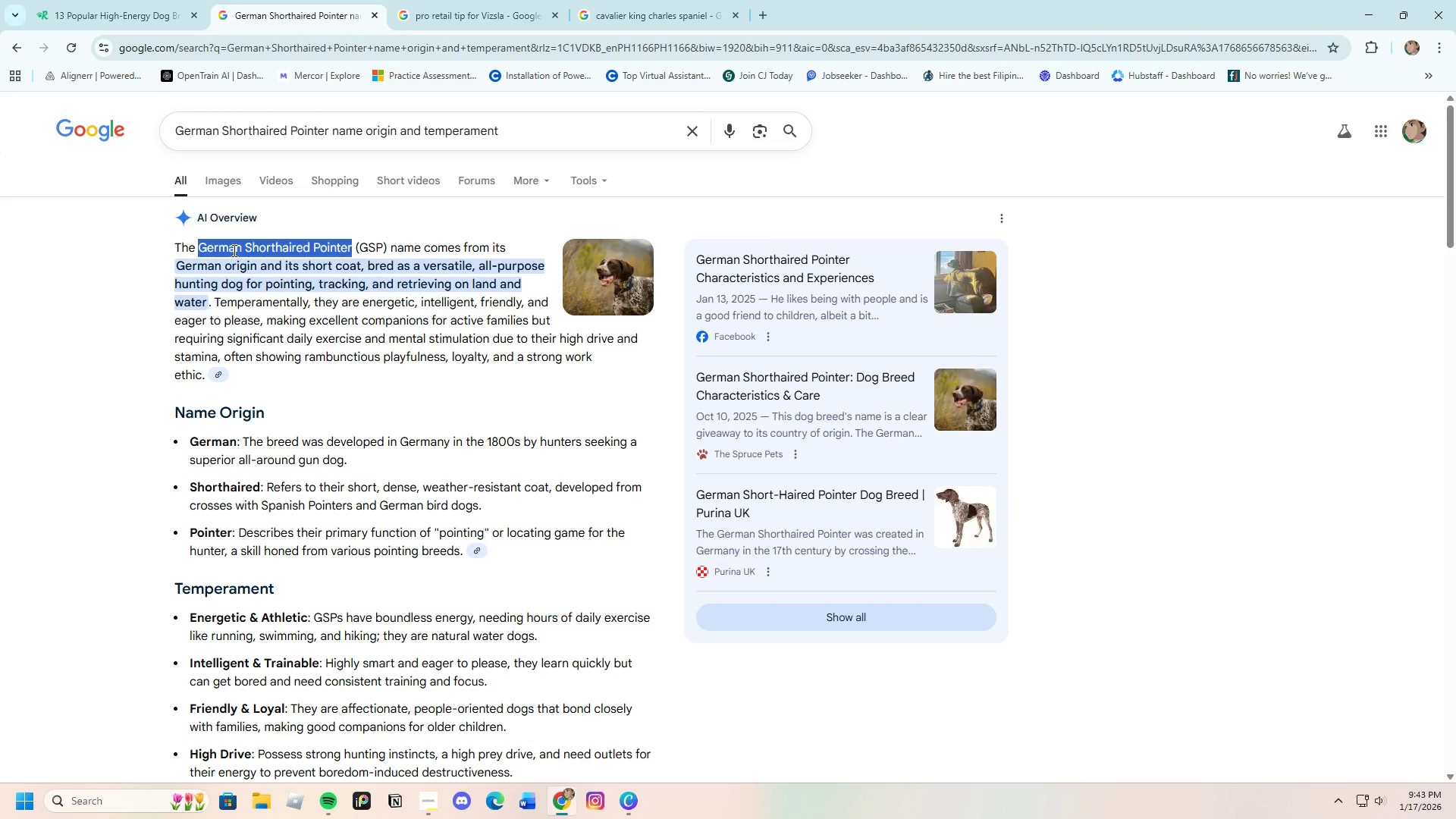 
right_click([233, 250])
 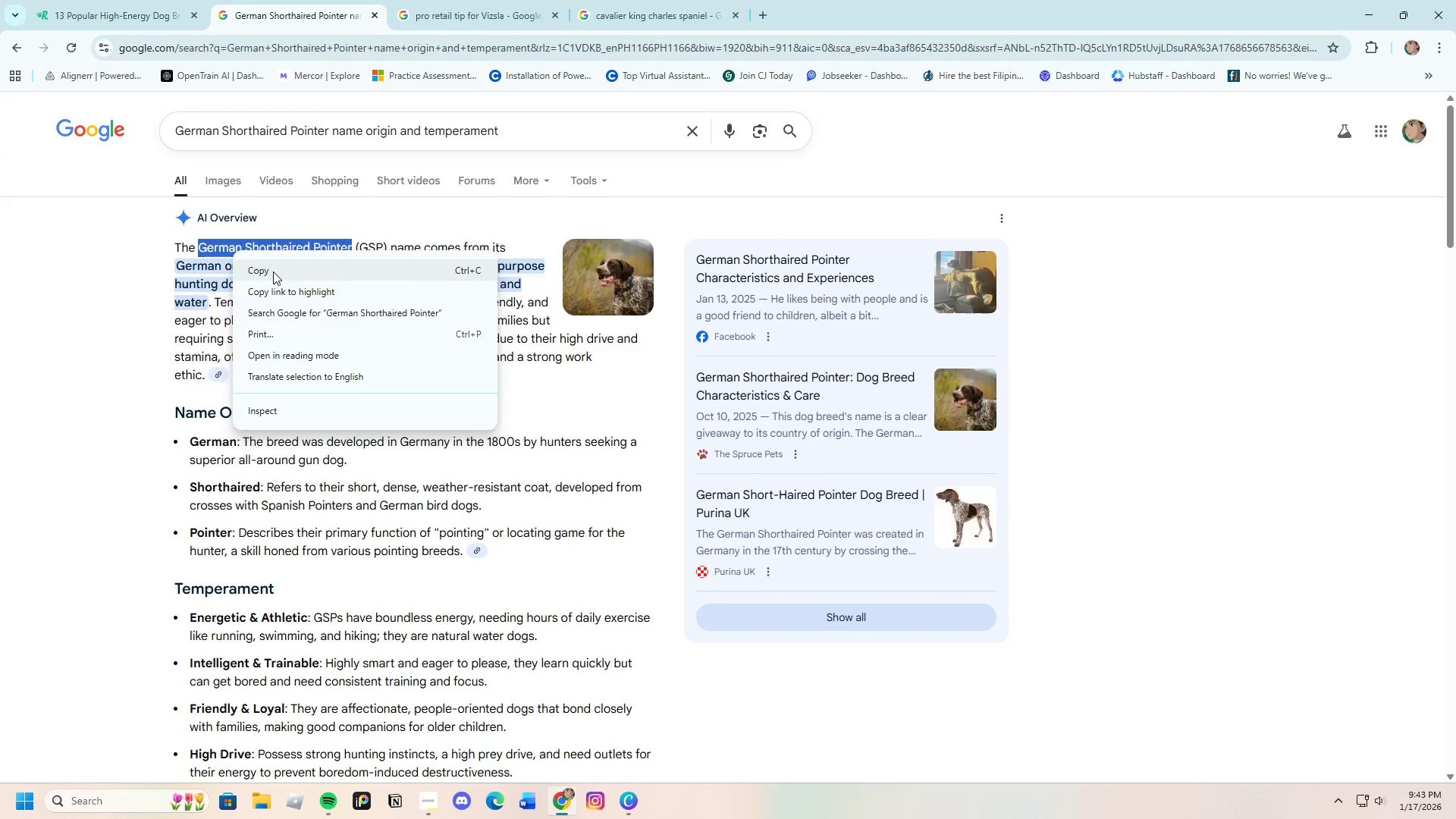 
left_click([273, 271])
 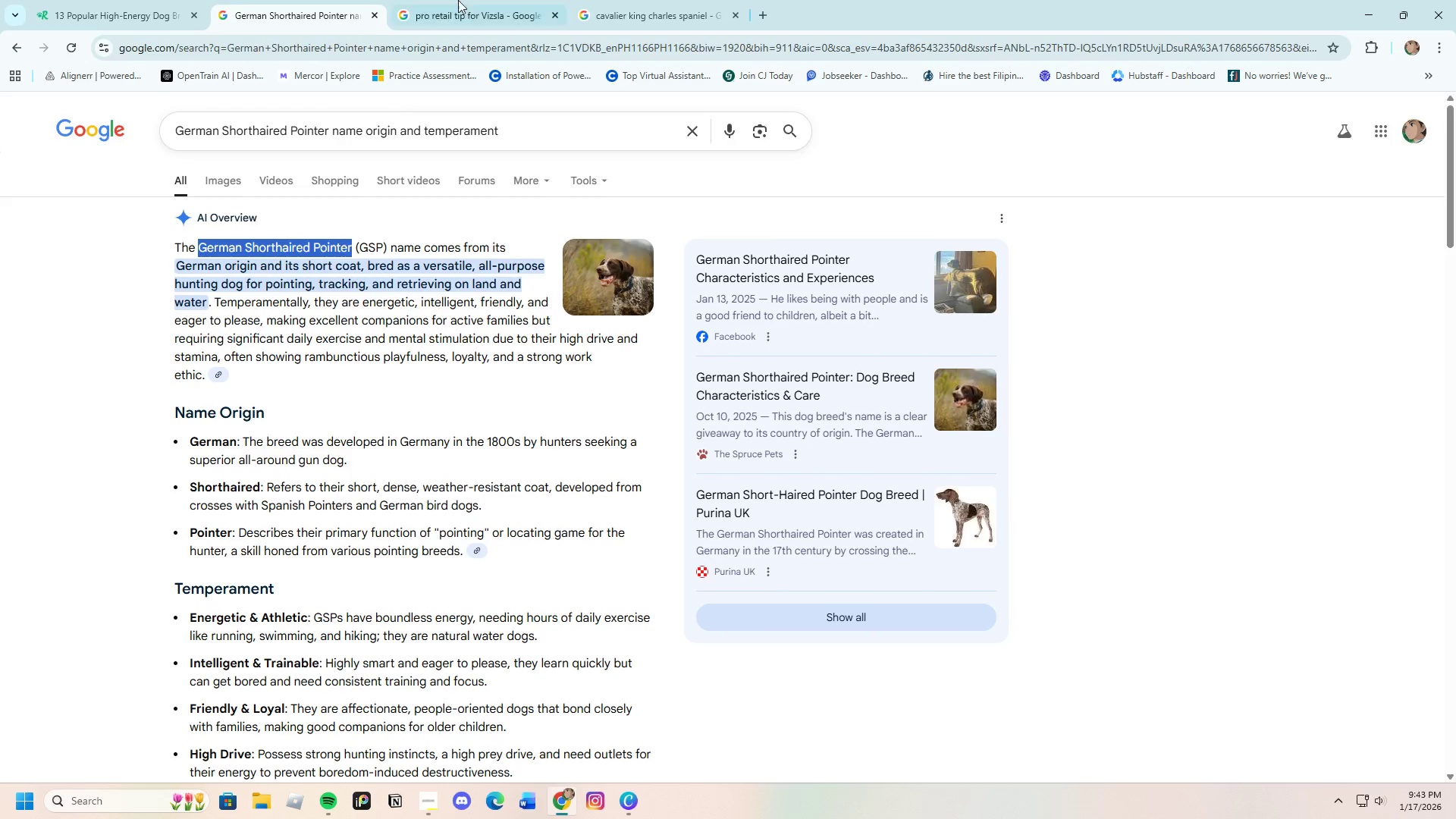 
left_click_drag(start_coordinate=[466, 0], to_coordinate=[471, 0])
 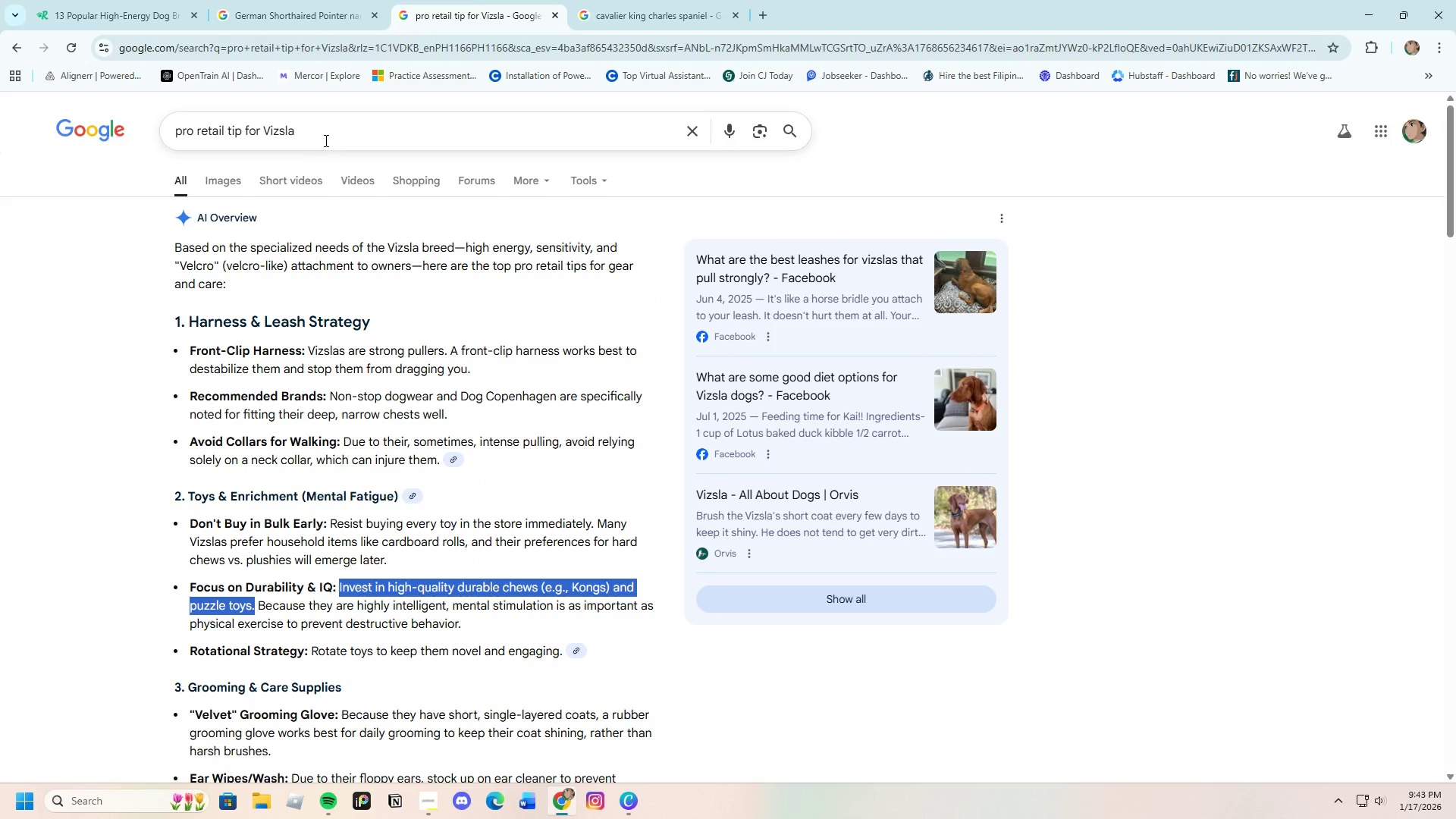 
left_click_drag(start_coordinate=[326, 140], to_coordinate=[262, 138])
 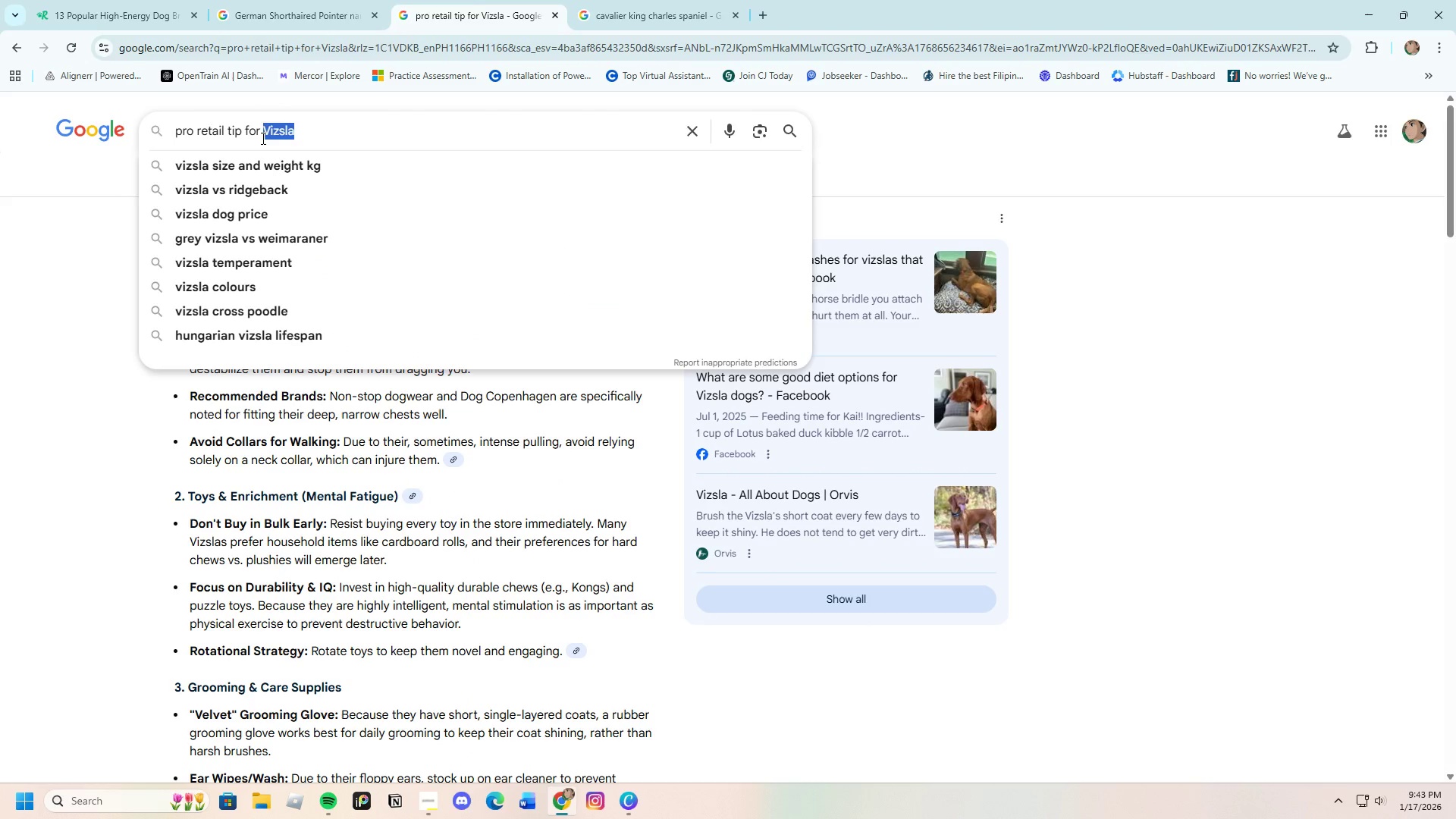 
key(Backspace)
 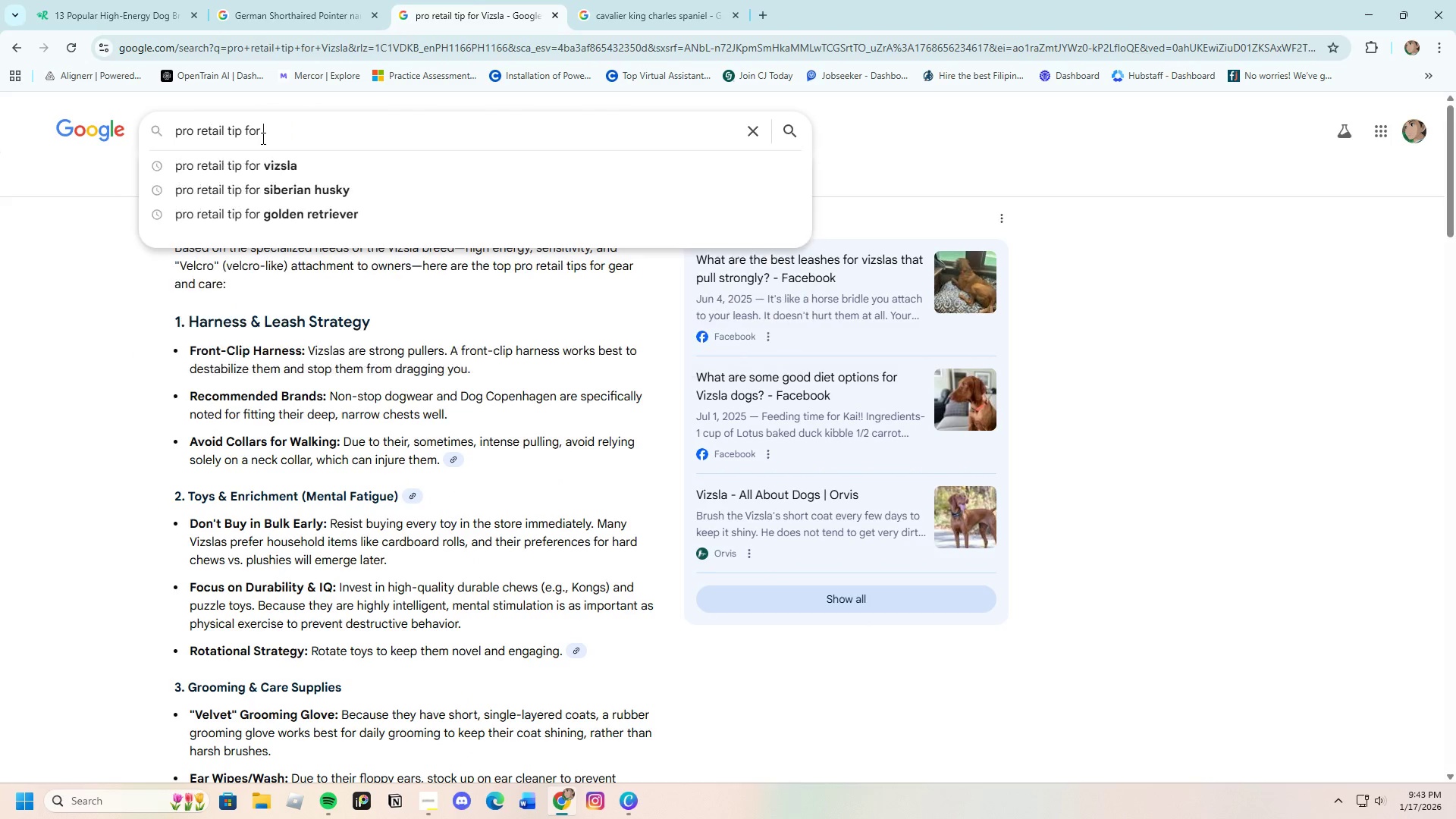 
hold_key(key=ControlLeft, duration=0.33)
 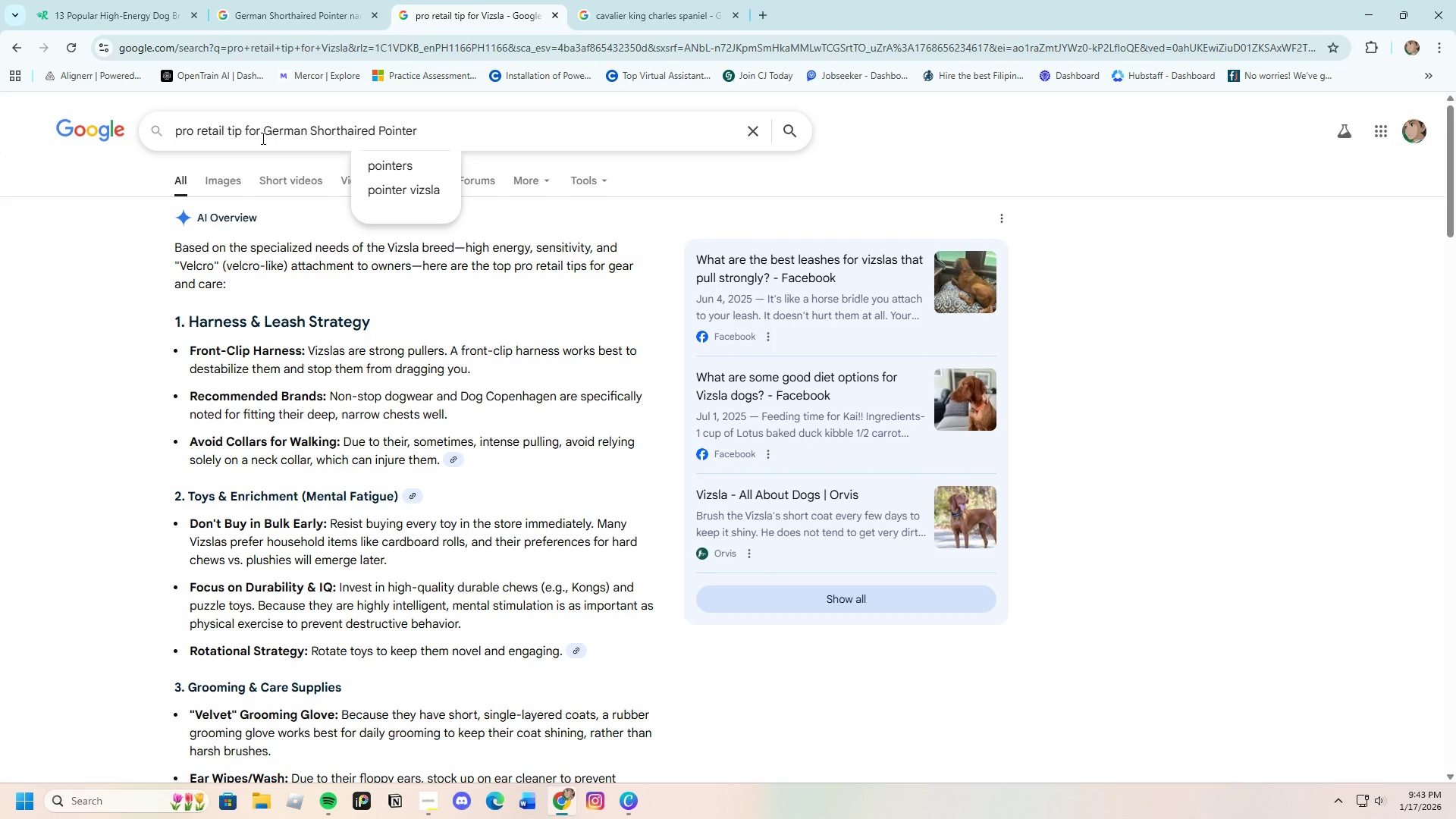 
key(V)
 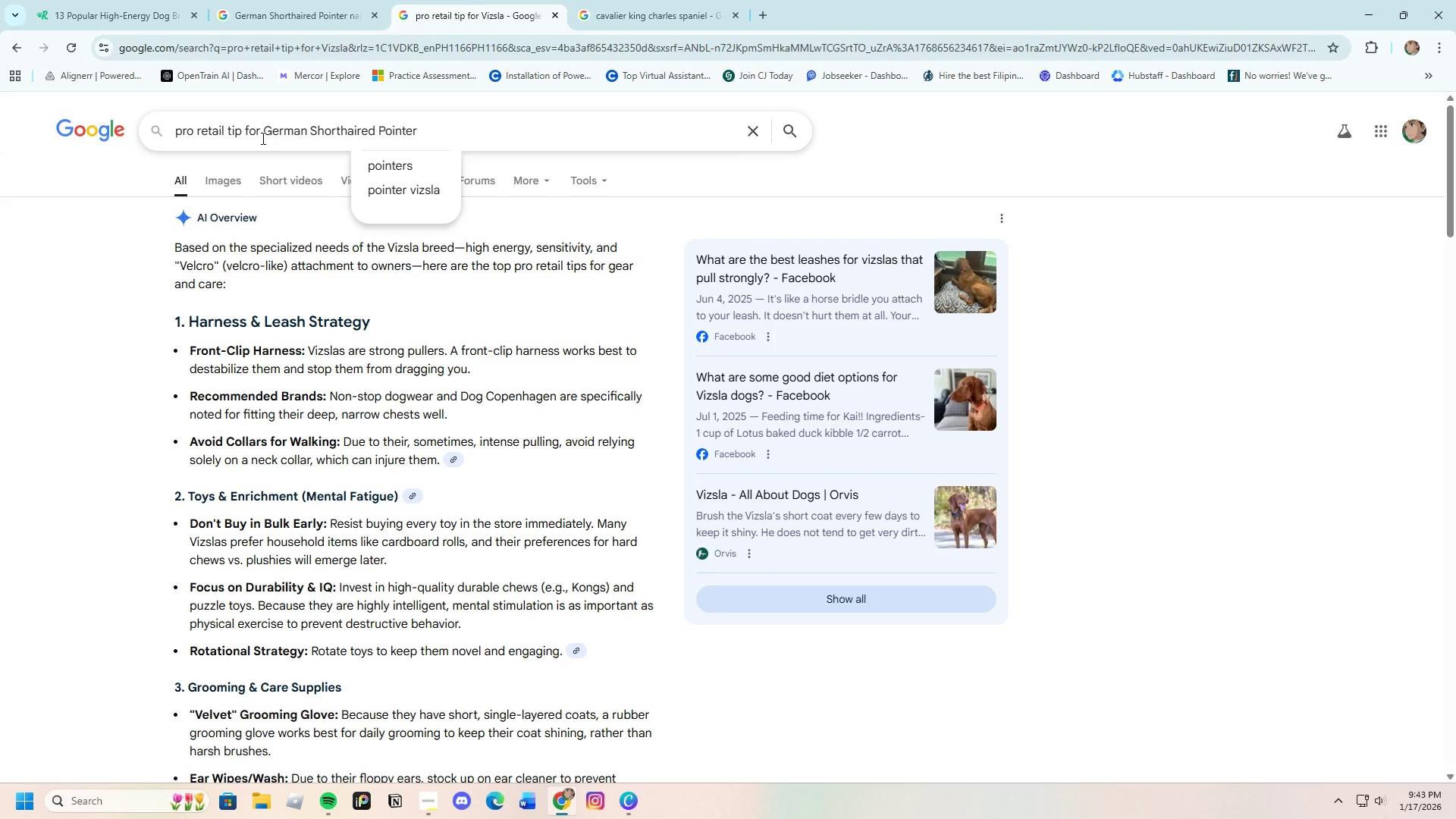 
key(Control+Enter)
 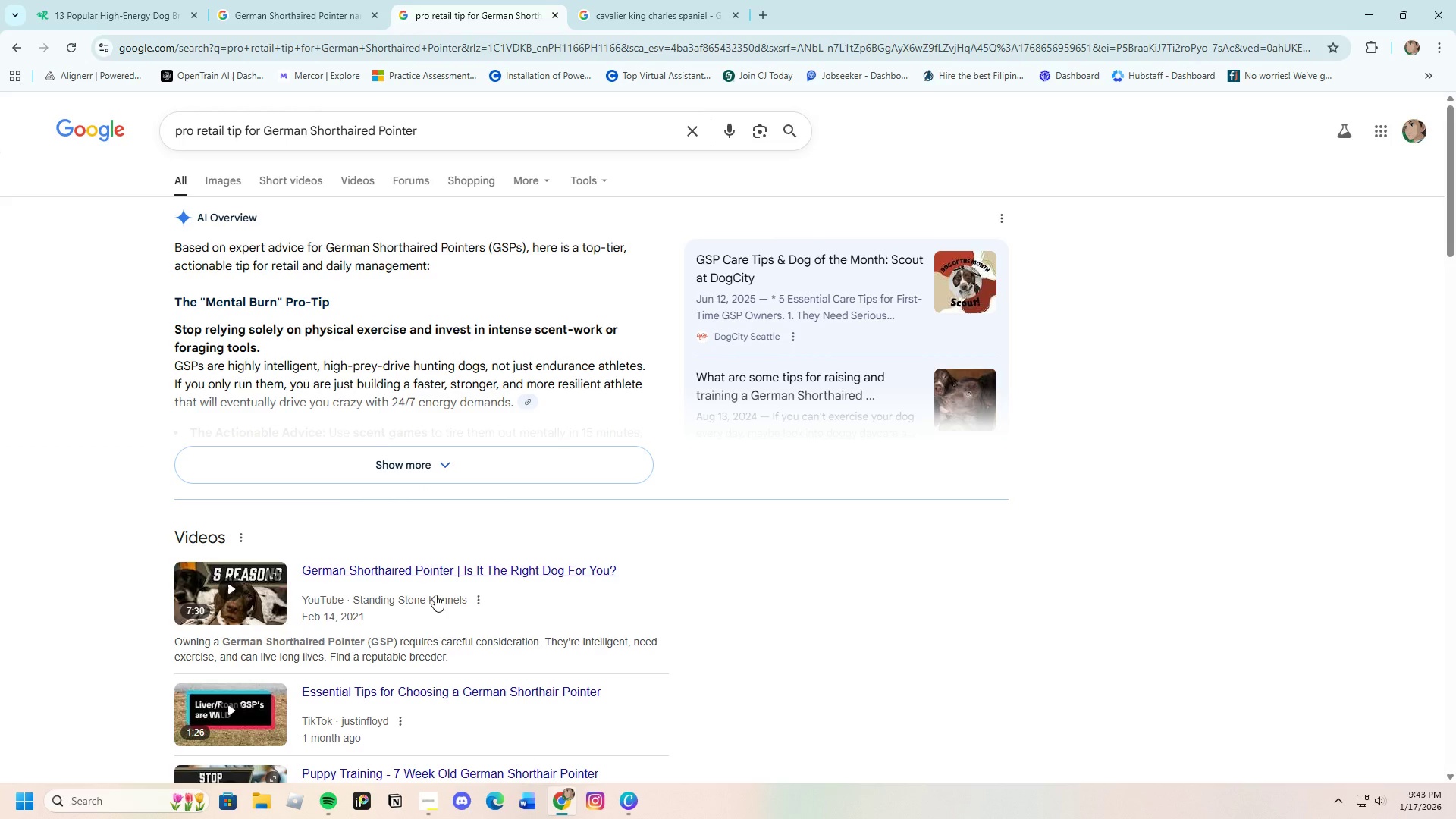 
wait(14.42)
 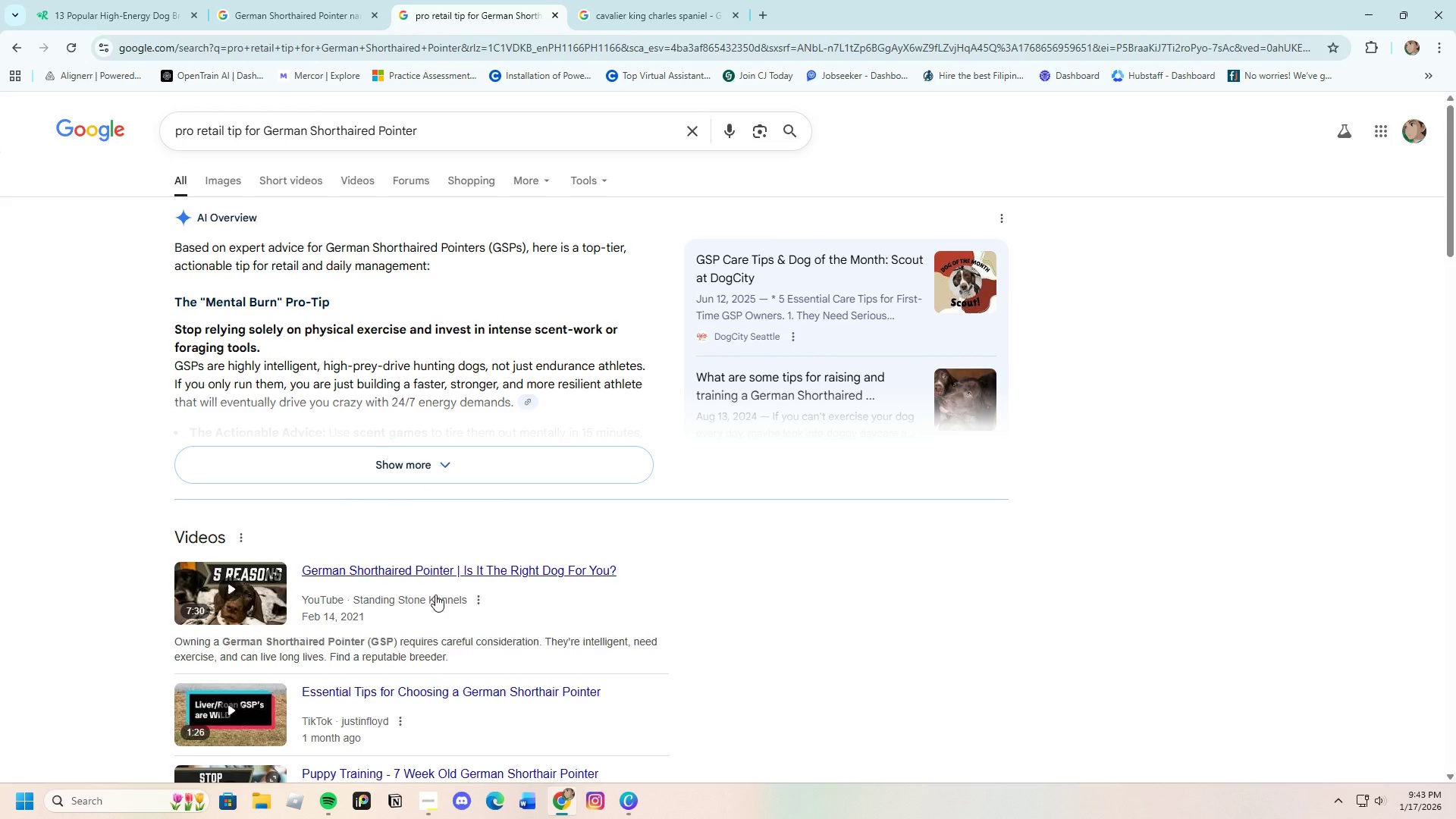 
left_click_drag(start_coordinate=[173, 325], to_coordinate=[264, 347])
 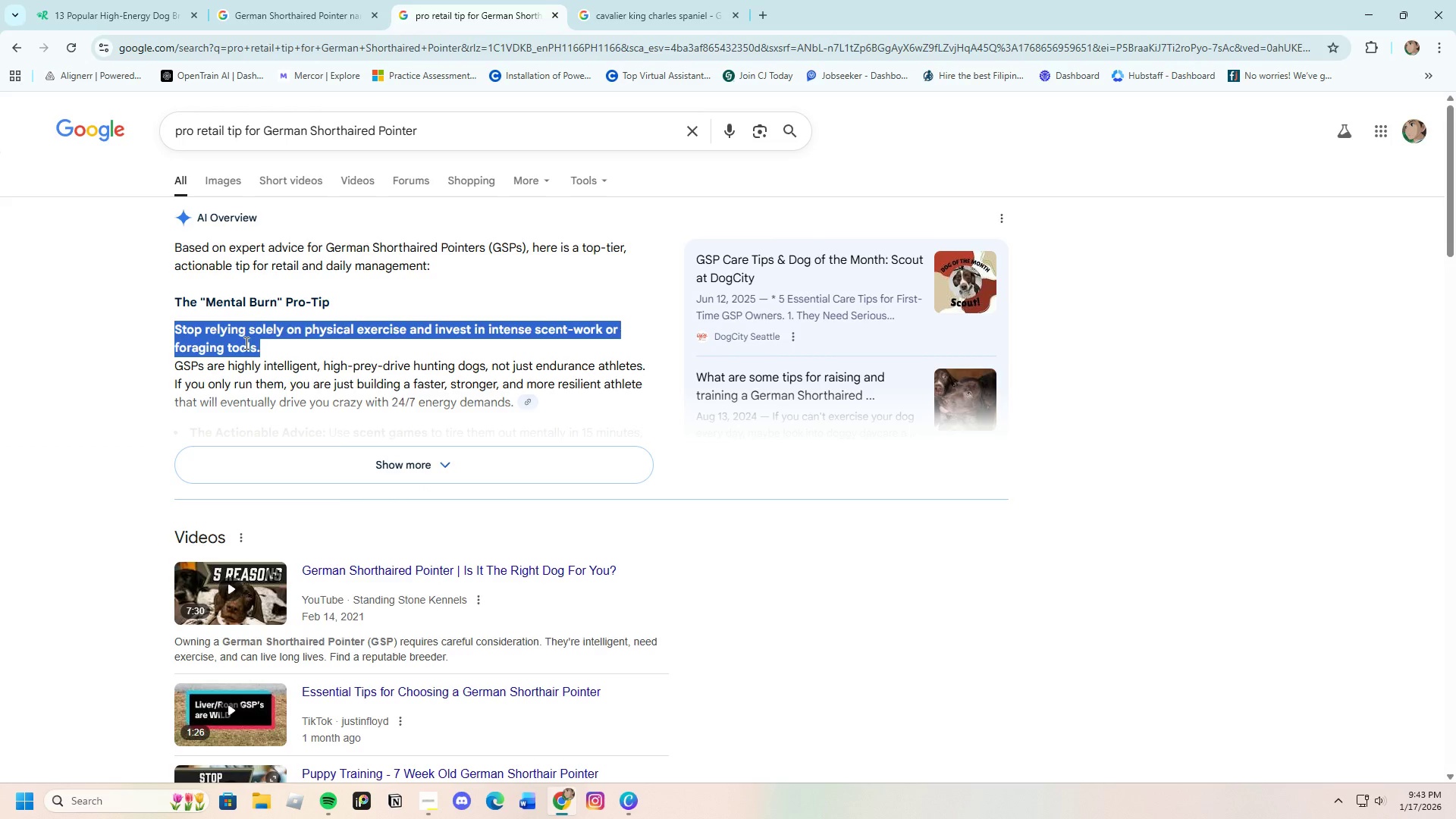 
right_click([245, 343])
 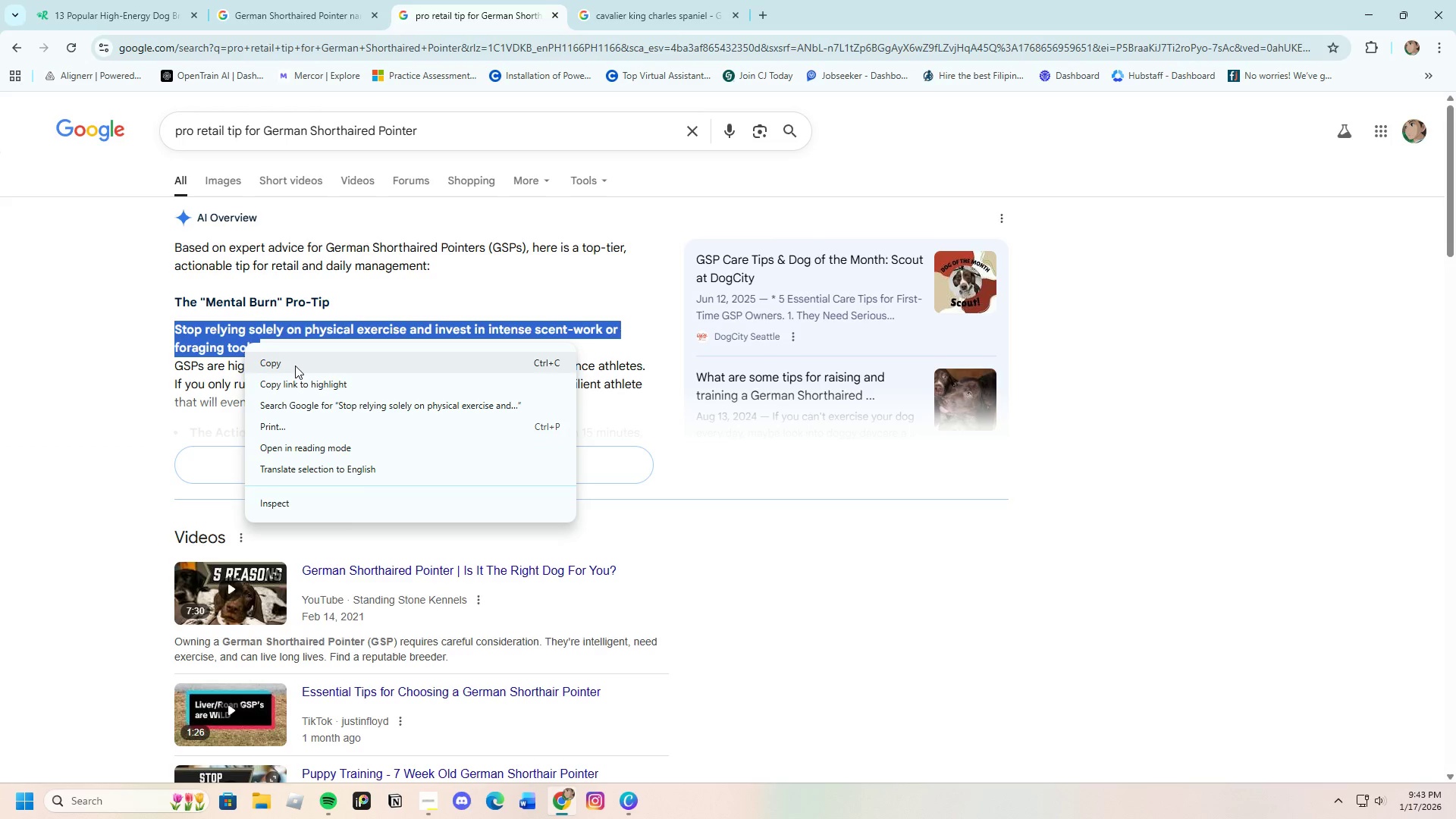 
left_click([294, 364])
 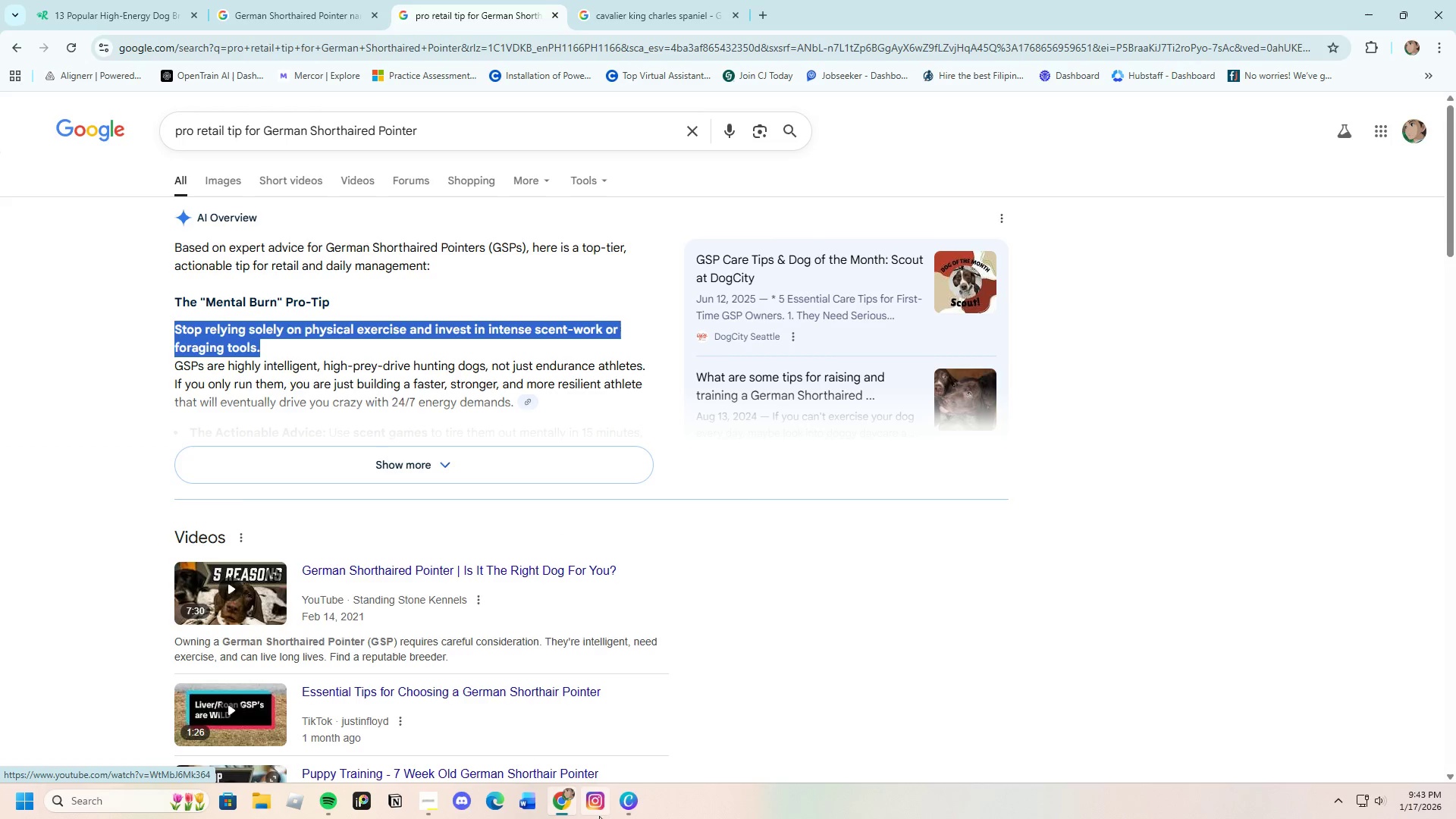 
left_click([627, 802])
 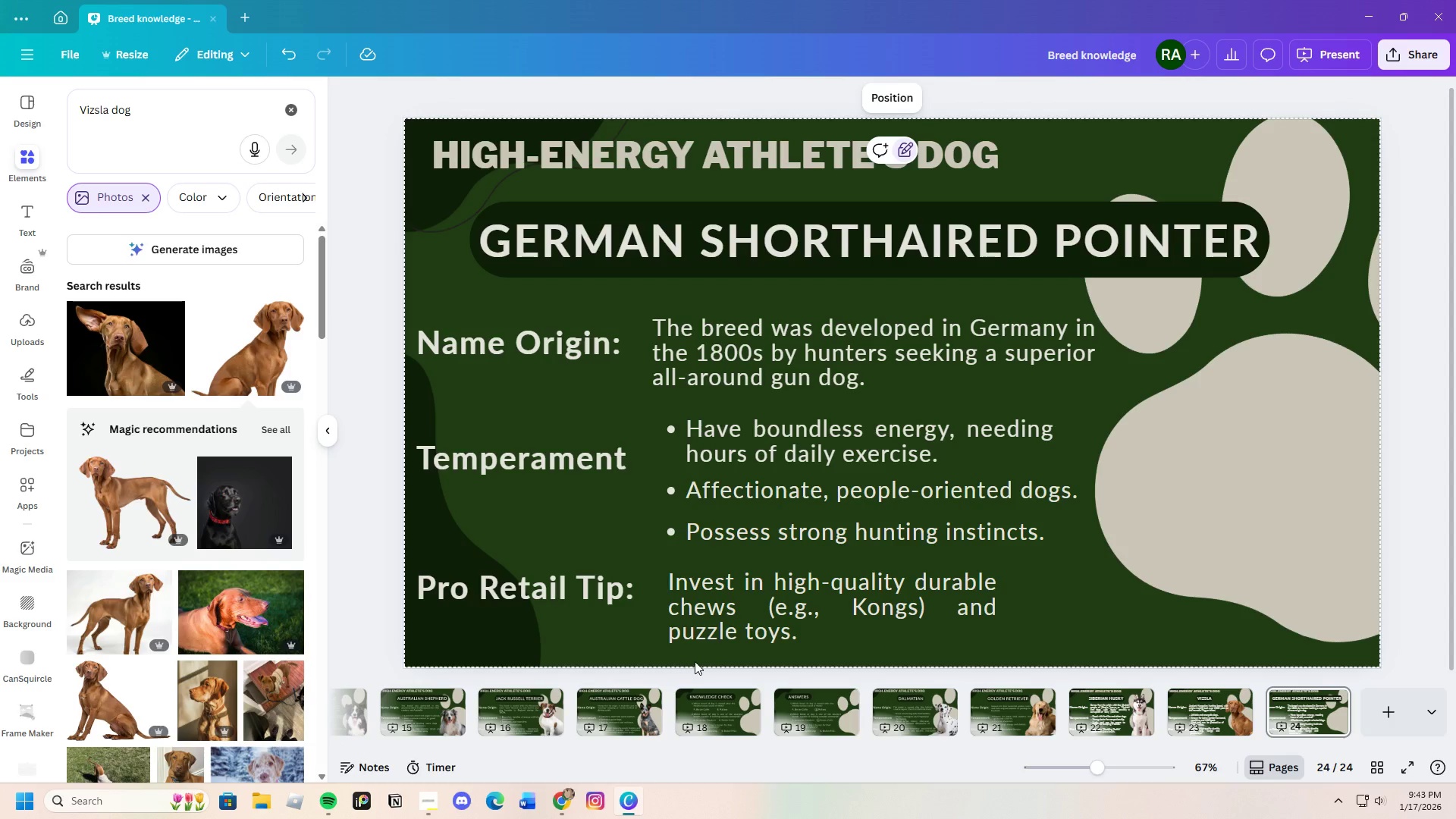 
double_click([755, 595])
 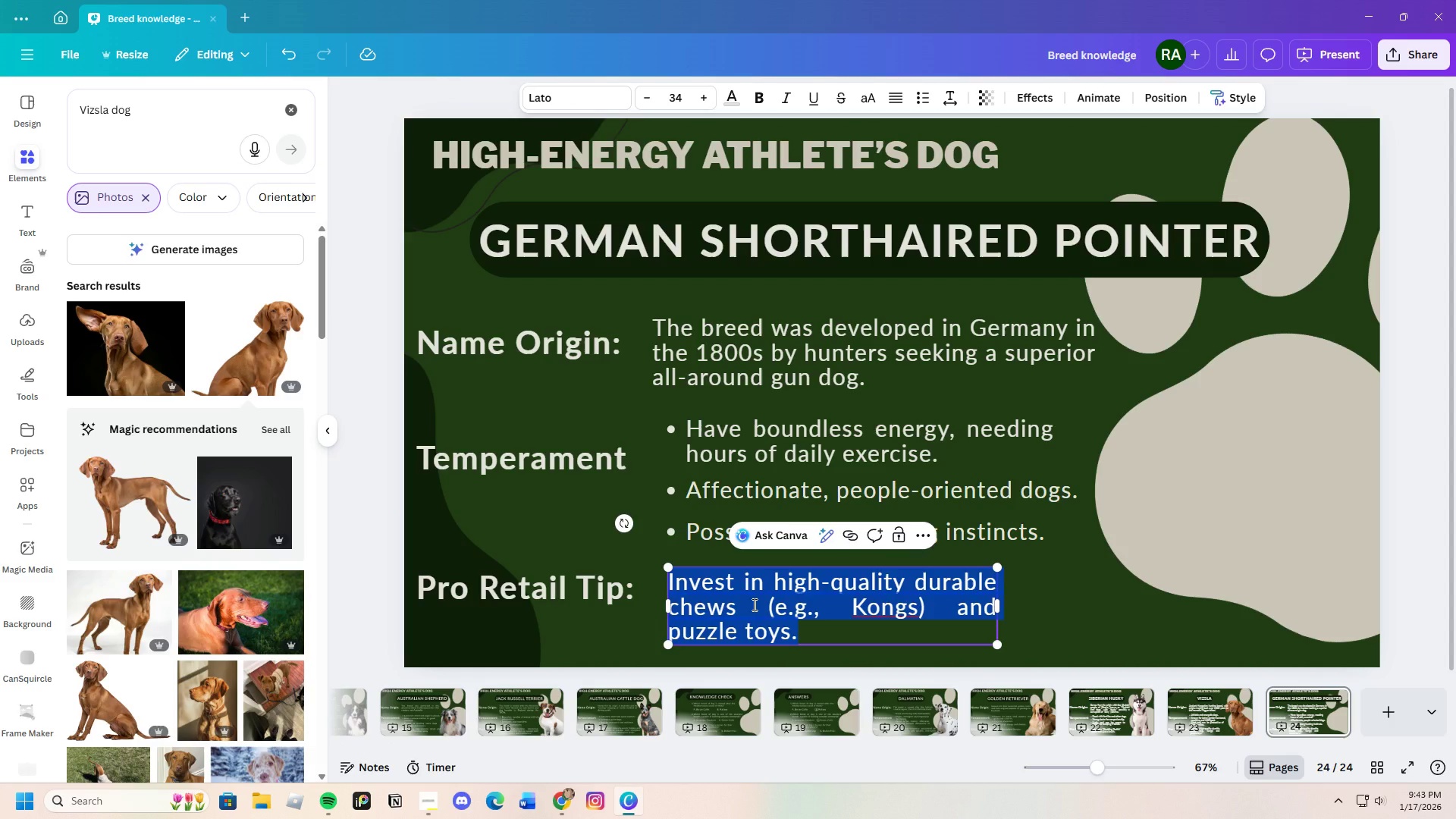 
key(Backspace)
 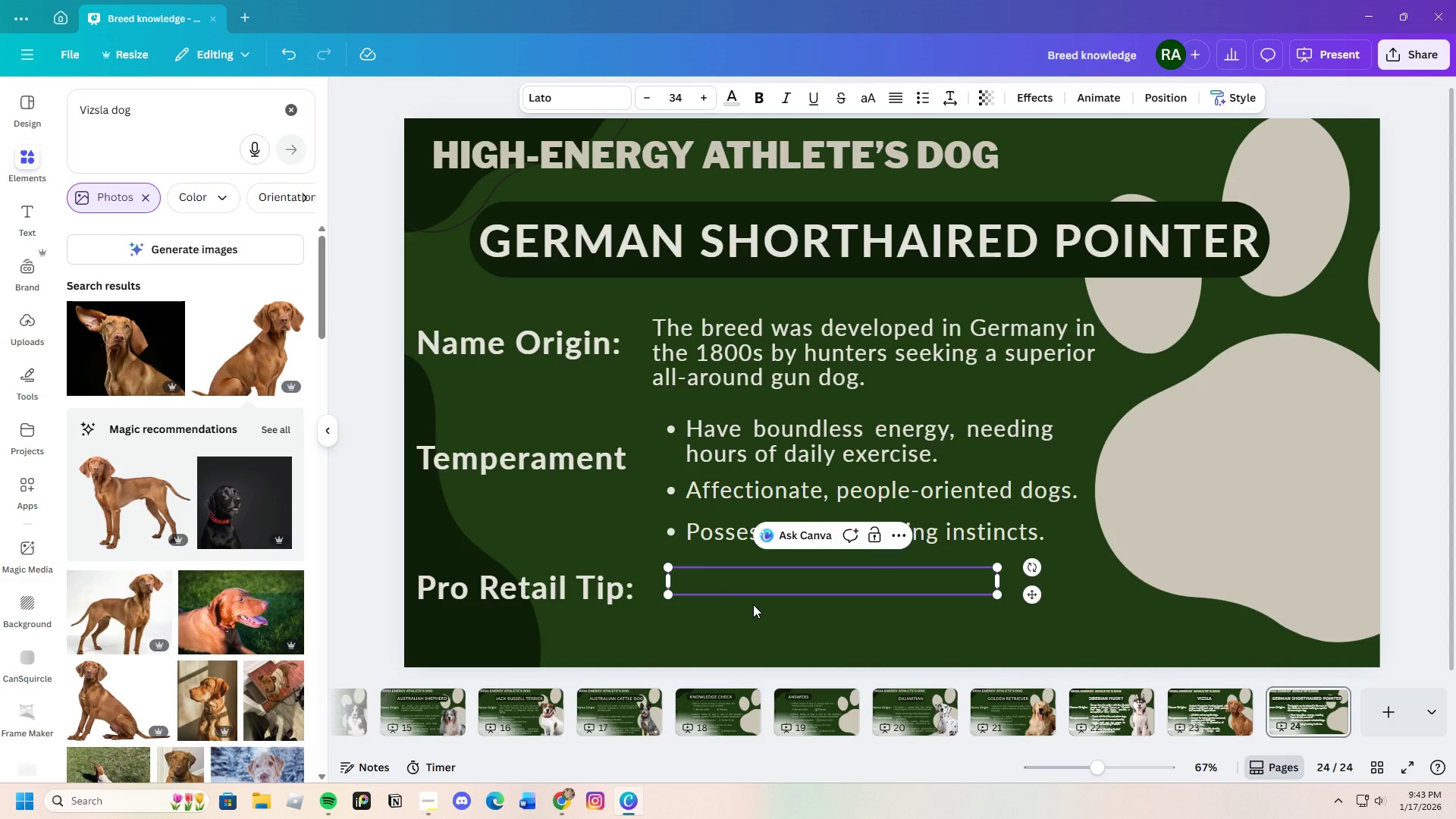 
key(Control+V)
 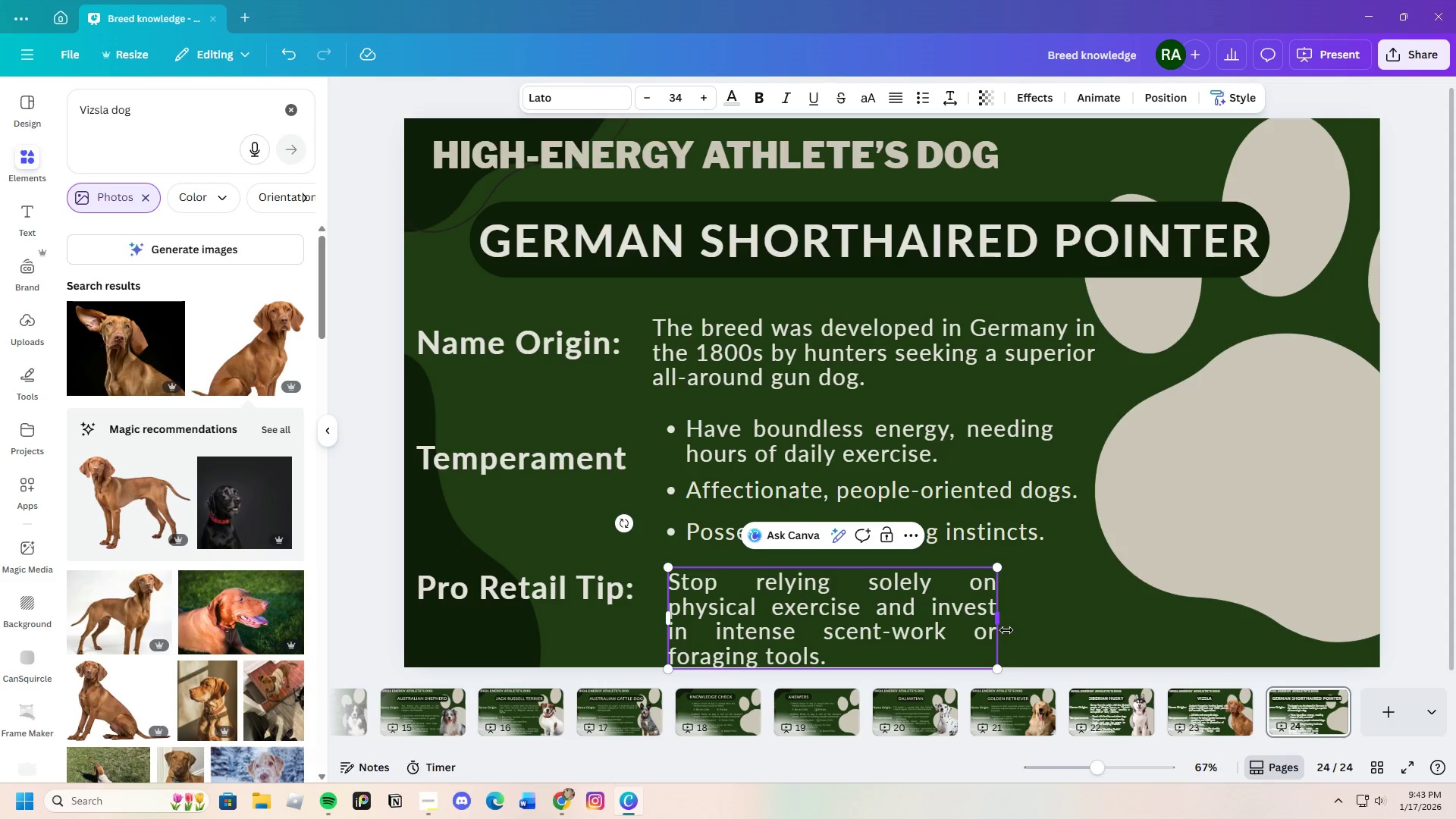 
wait(5.06)
 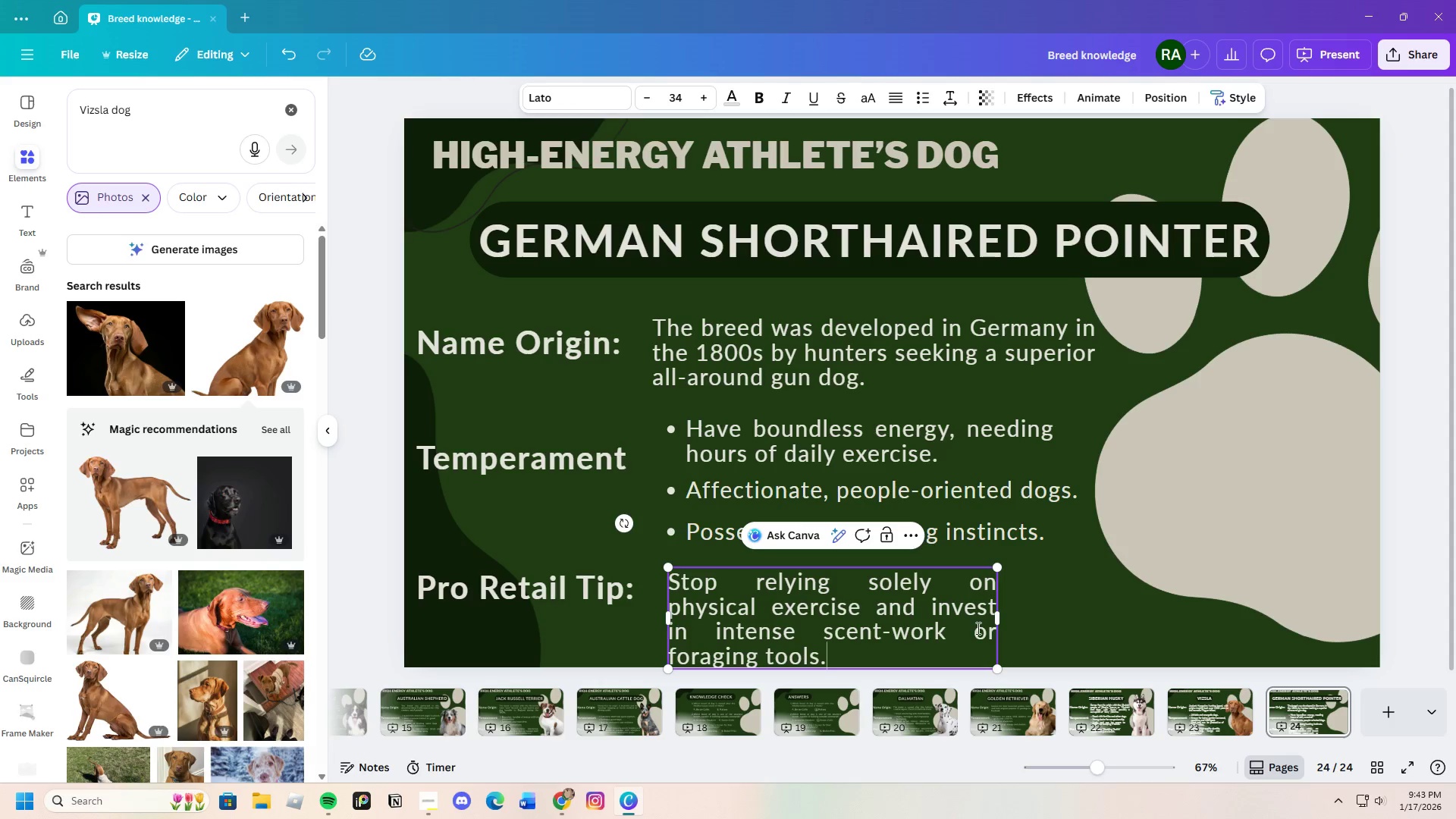 
left_click_drag(start_coordinate=[1000, 617], to_coordinate=[1108, 602])
 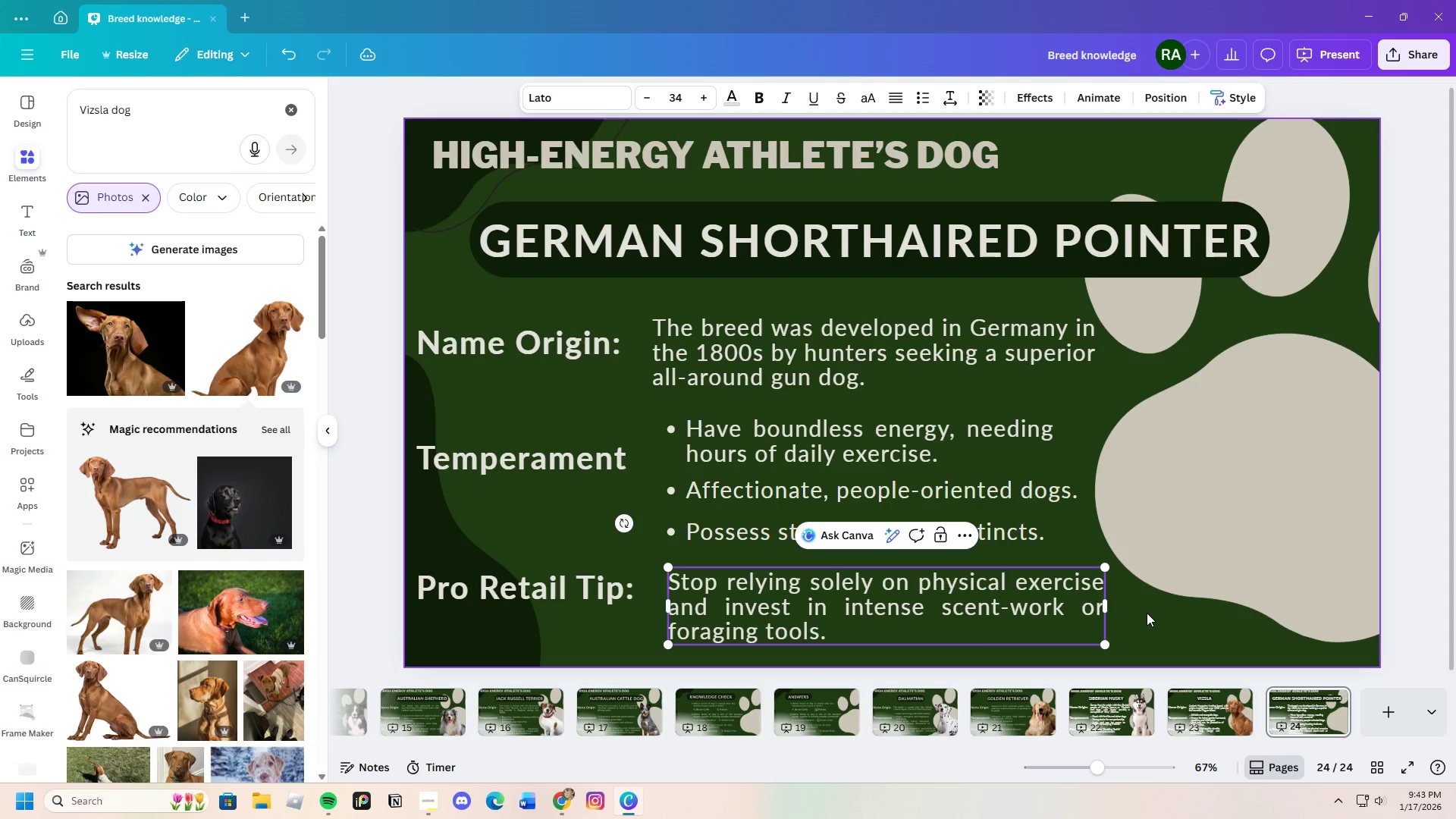 
left_click([1147, 613])
 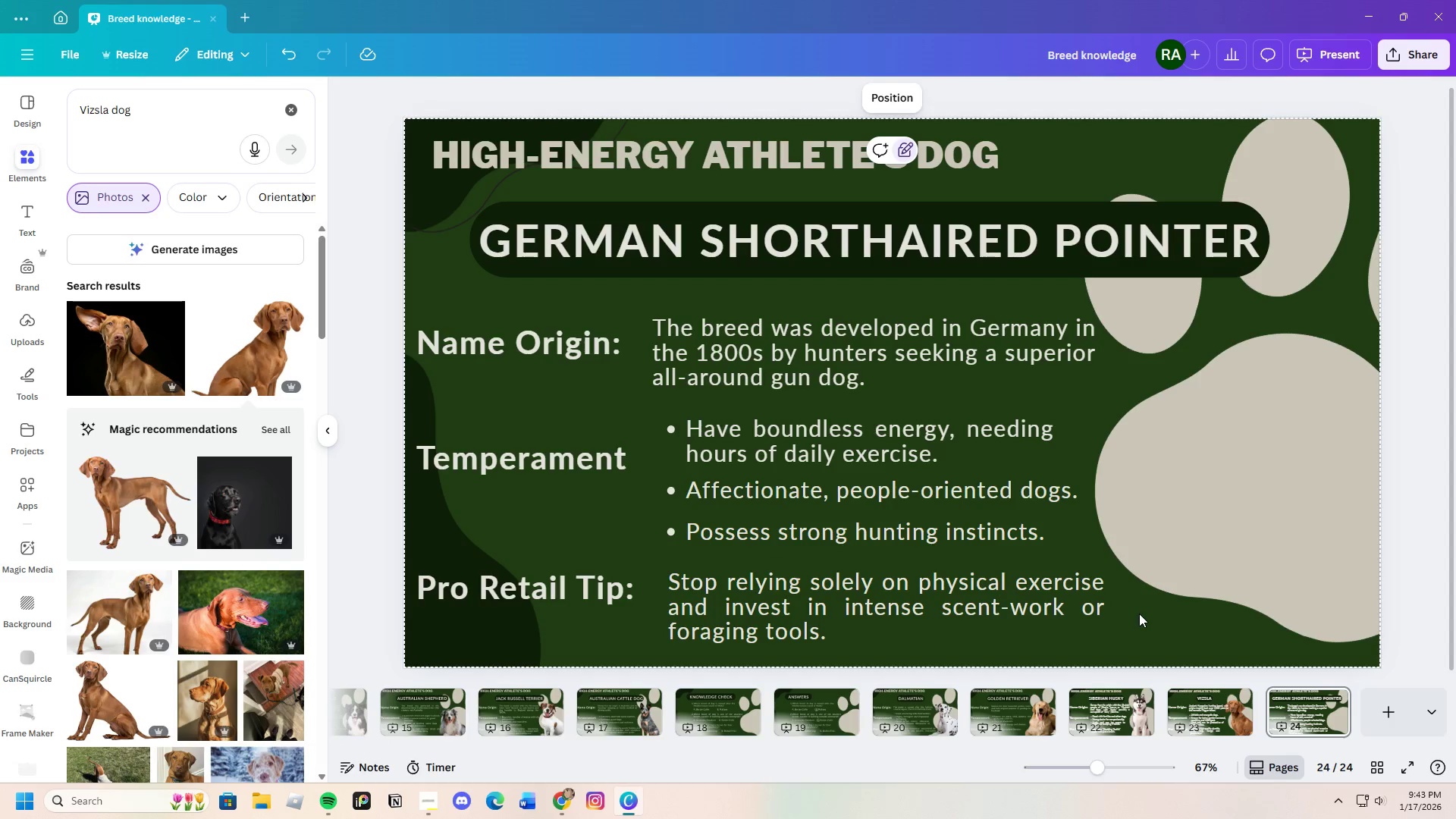 
left_click([880, 617])
 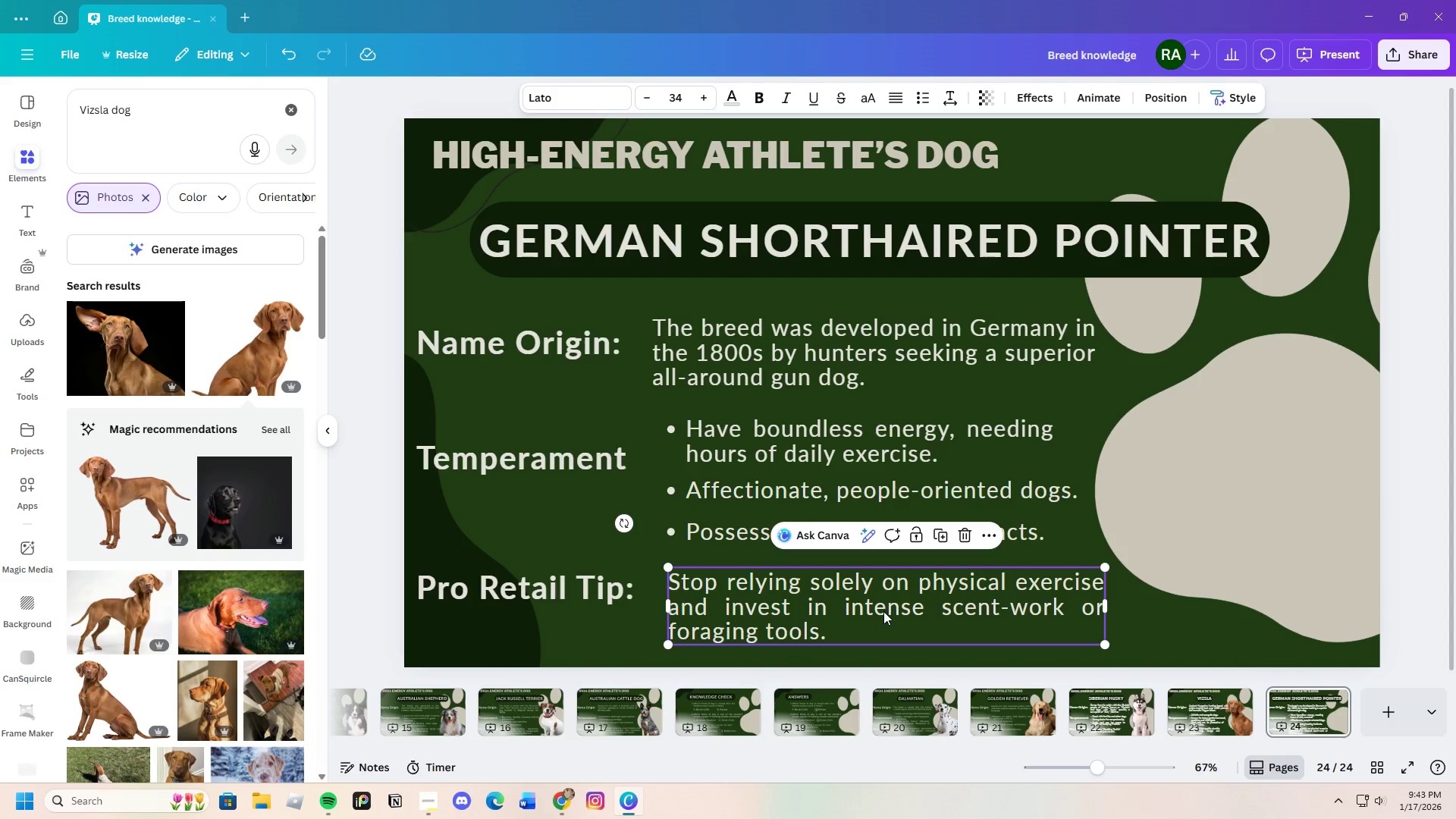 
left_click_drag(start_coordinate=[883, 611], to_coordinate=[883, 606])
 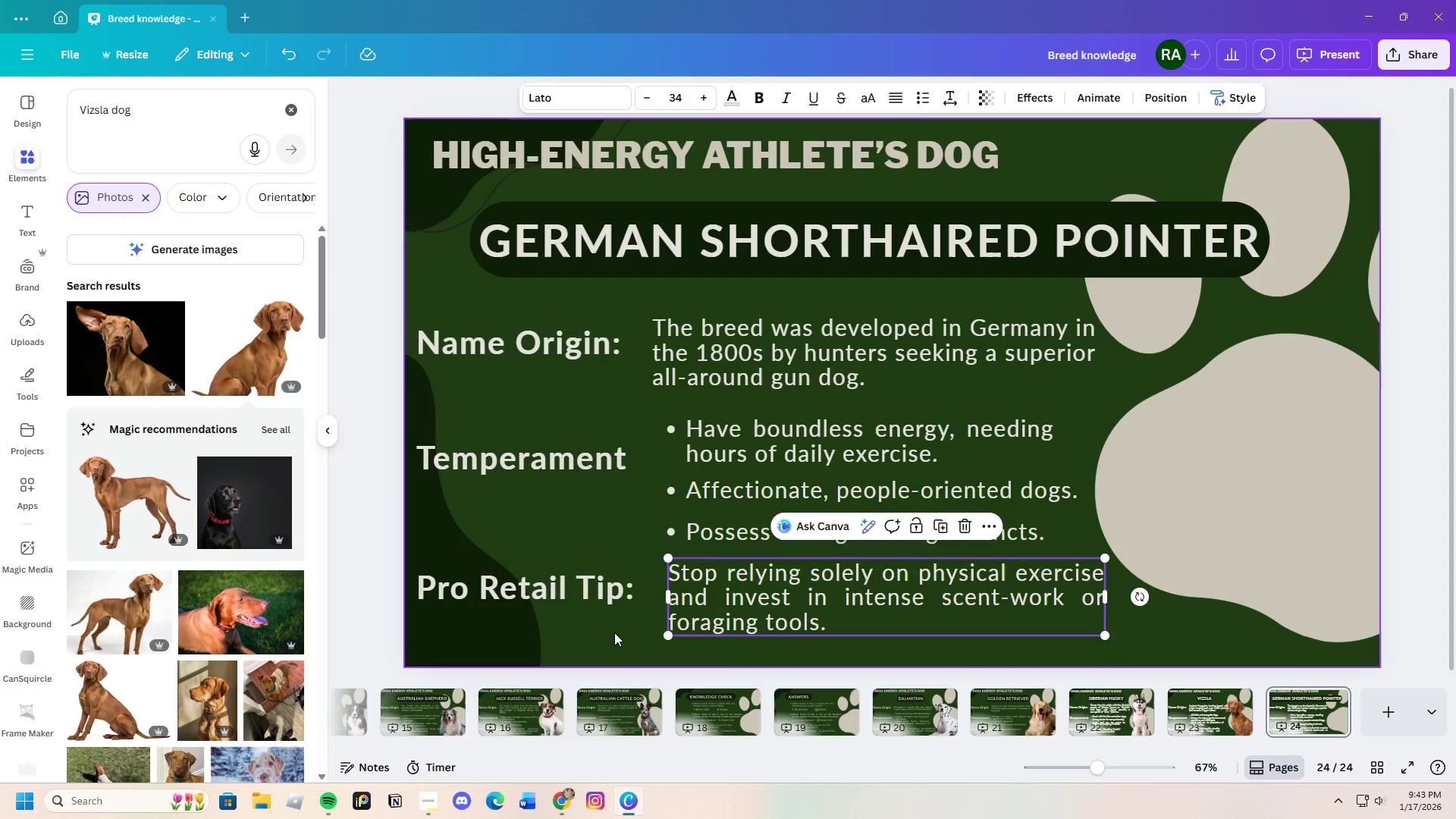 
left_click([614, 632])
 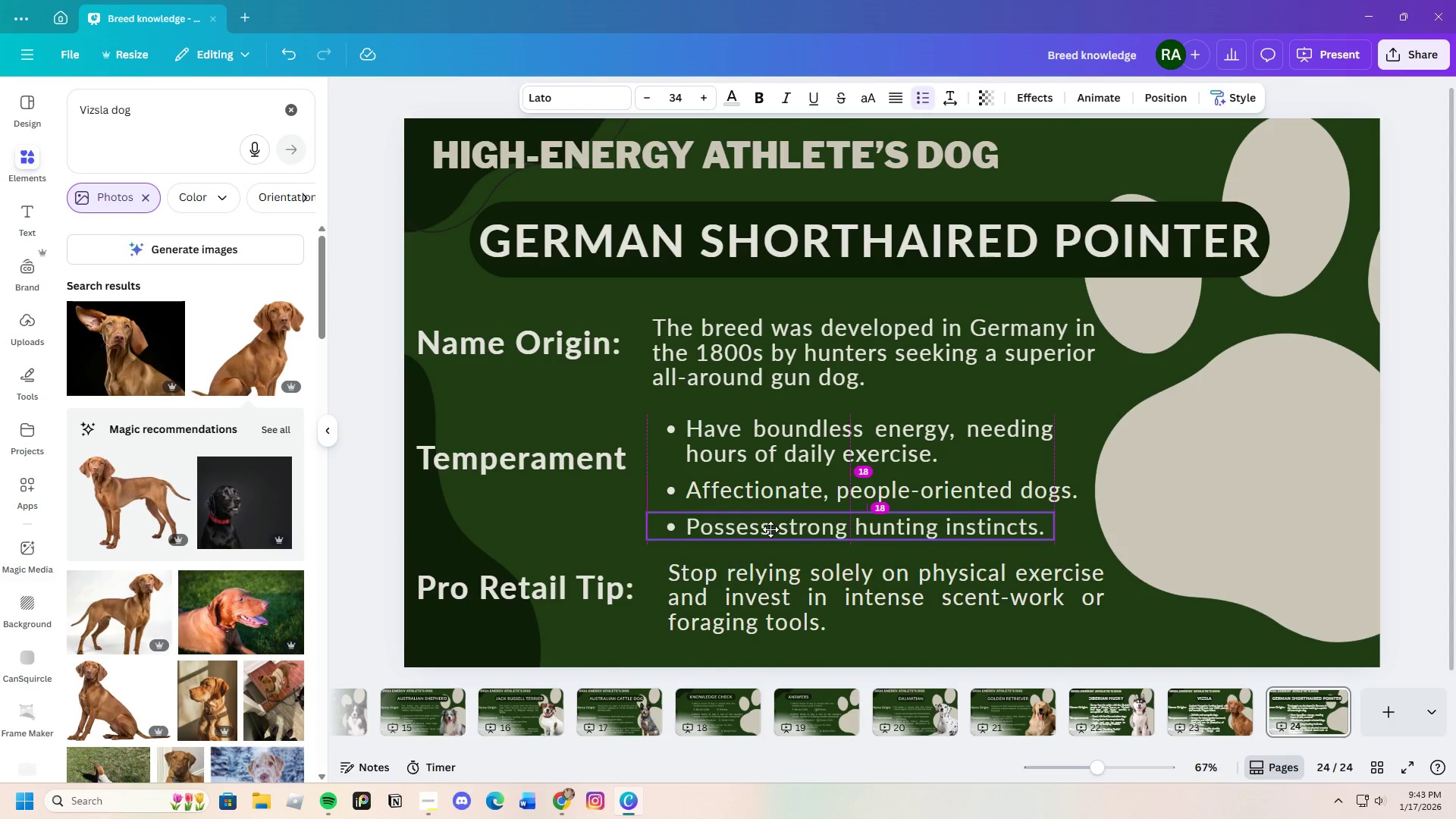 
left_click([540, 526])
 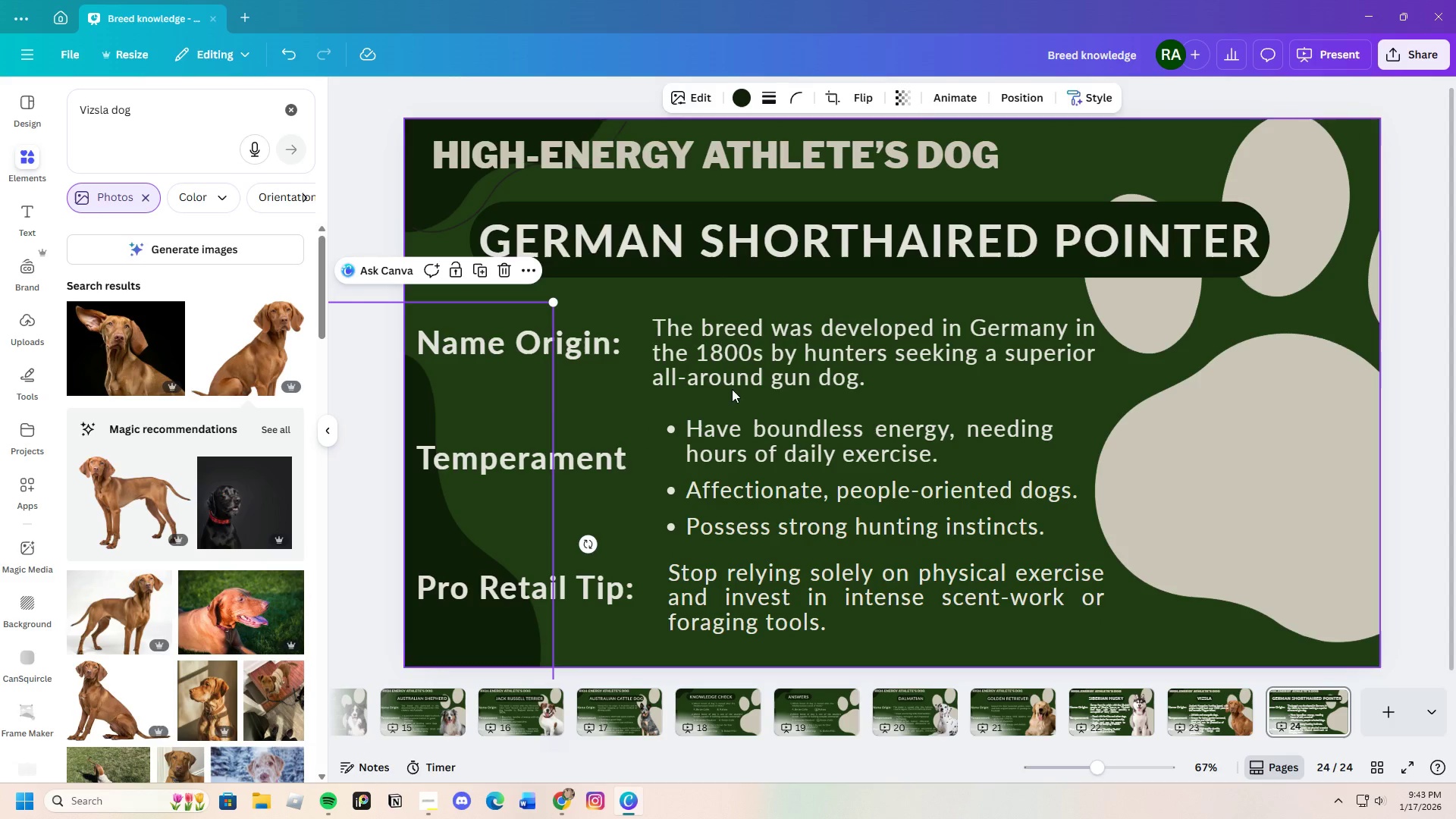 
left_click([625, 388])
 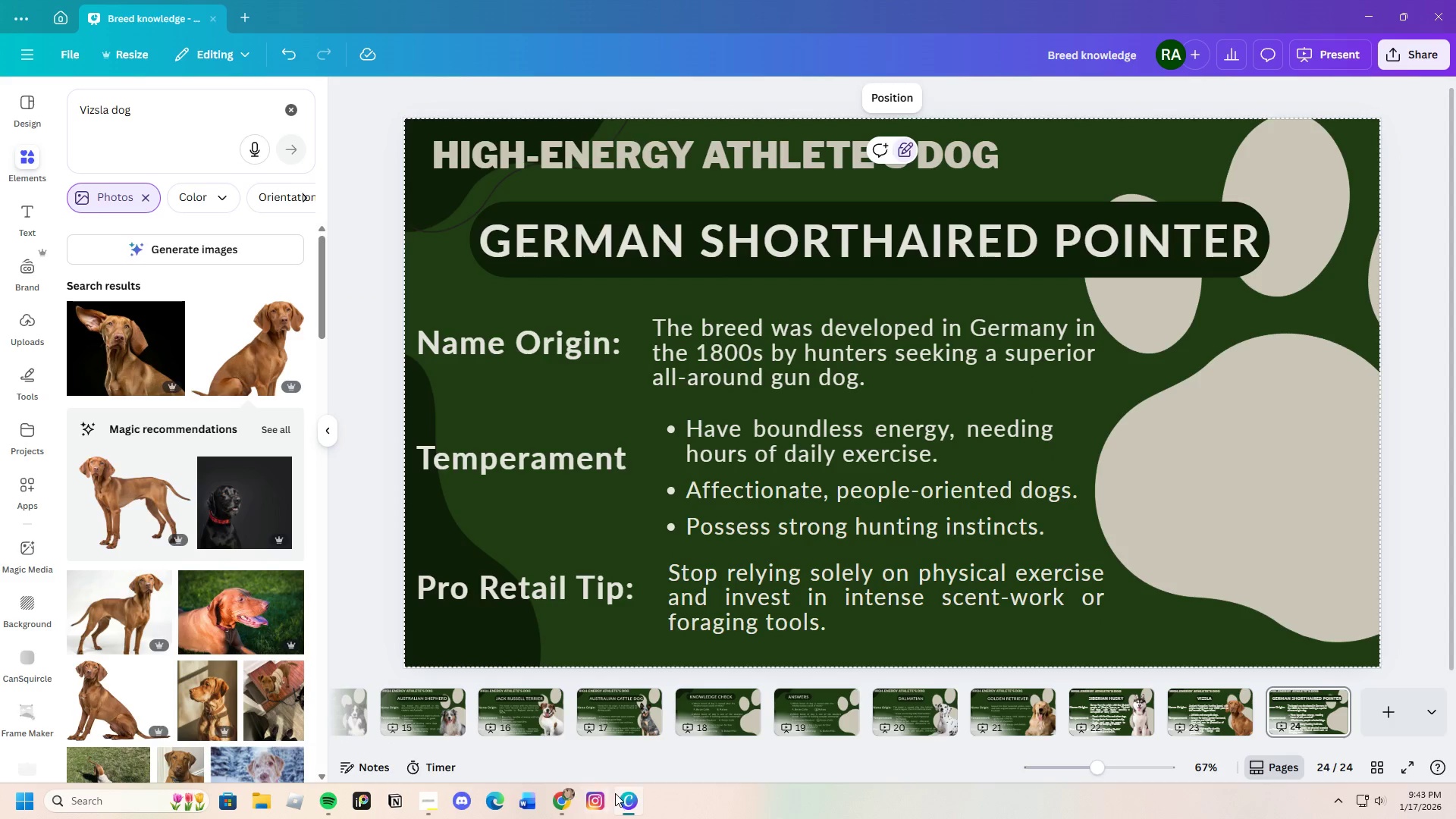 
left_click([559, 799])
 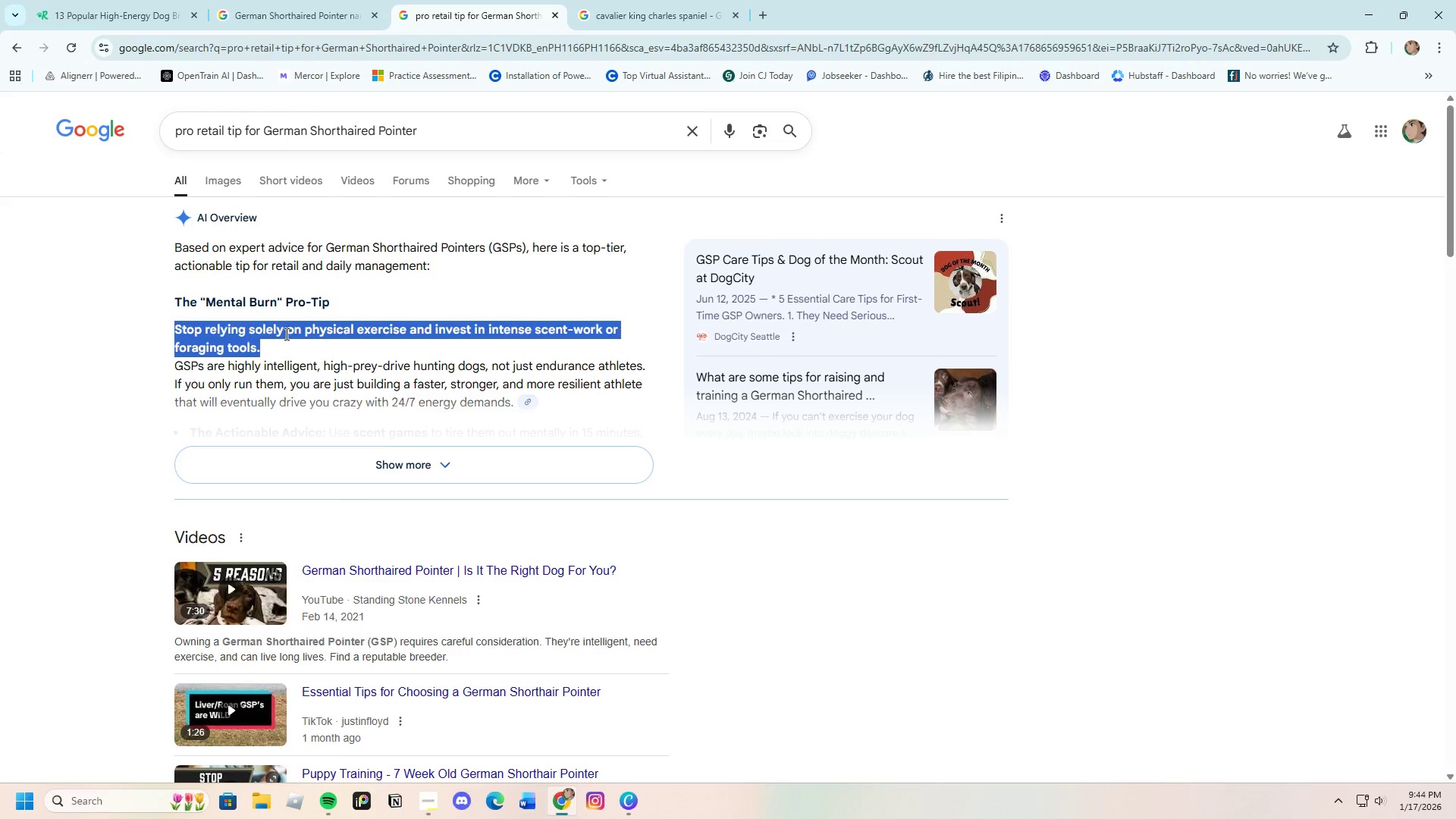 
scroll: coordinate [341, 353], scroll_direction: up, amount: 2.0
 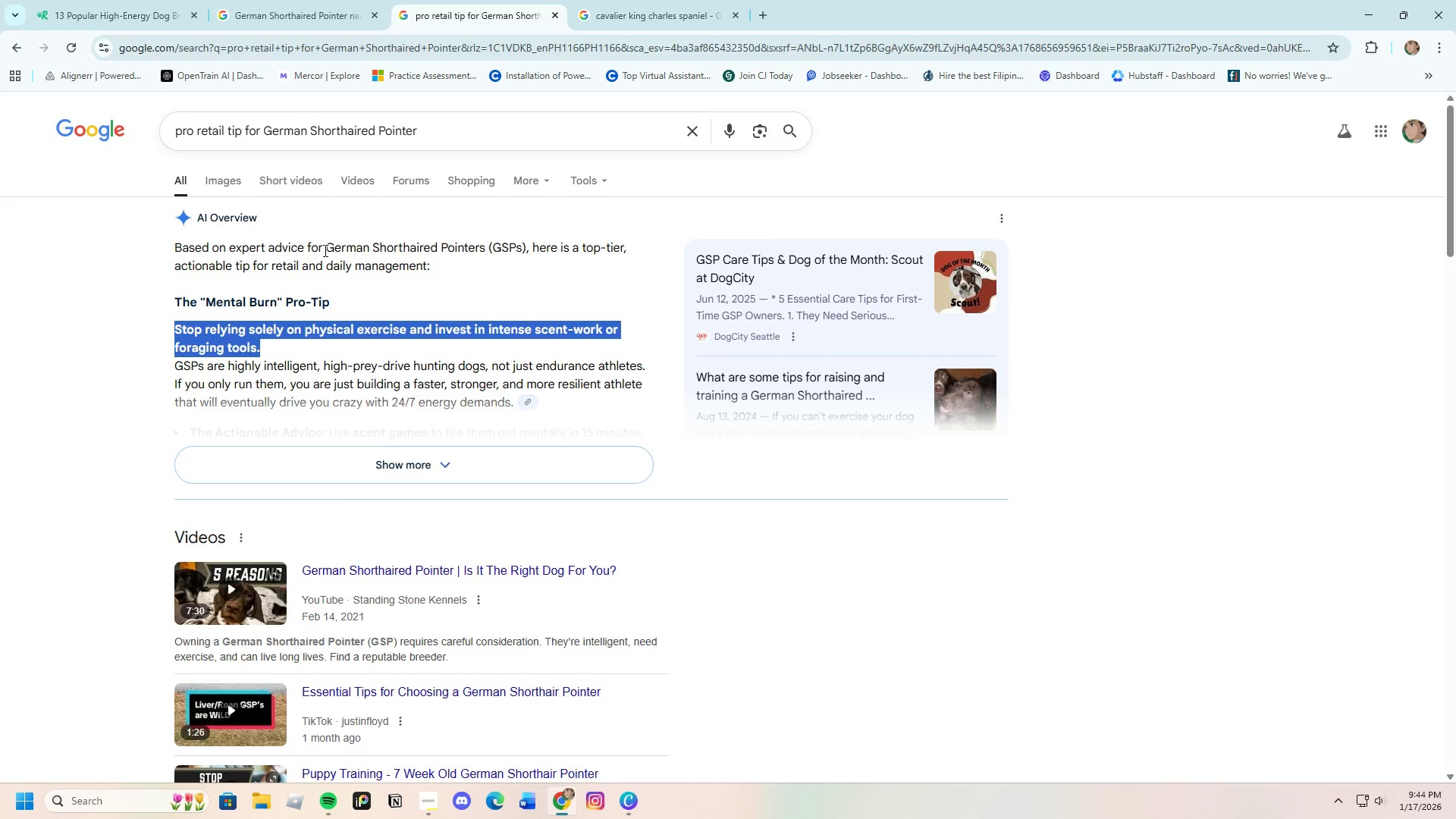 
left_click_drag(start_coordinate=[325, 249], to_coordinate=[485, 242])
 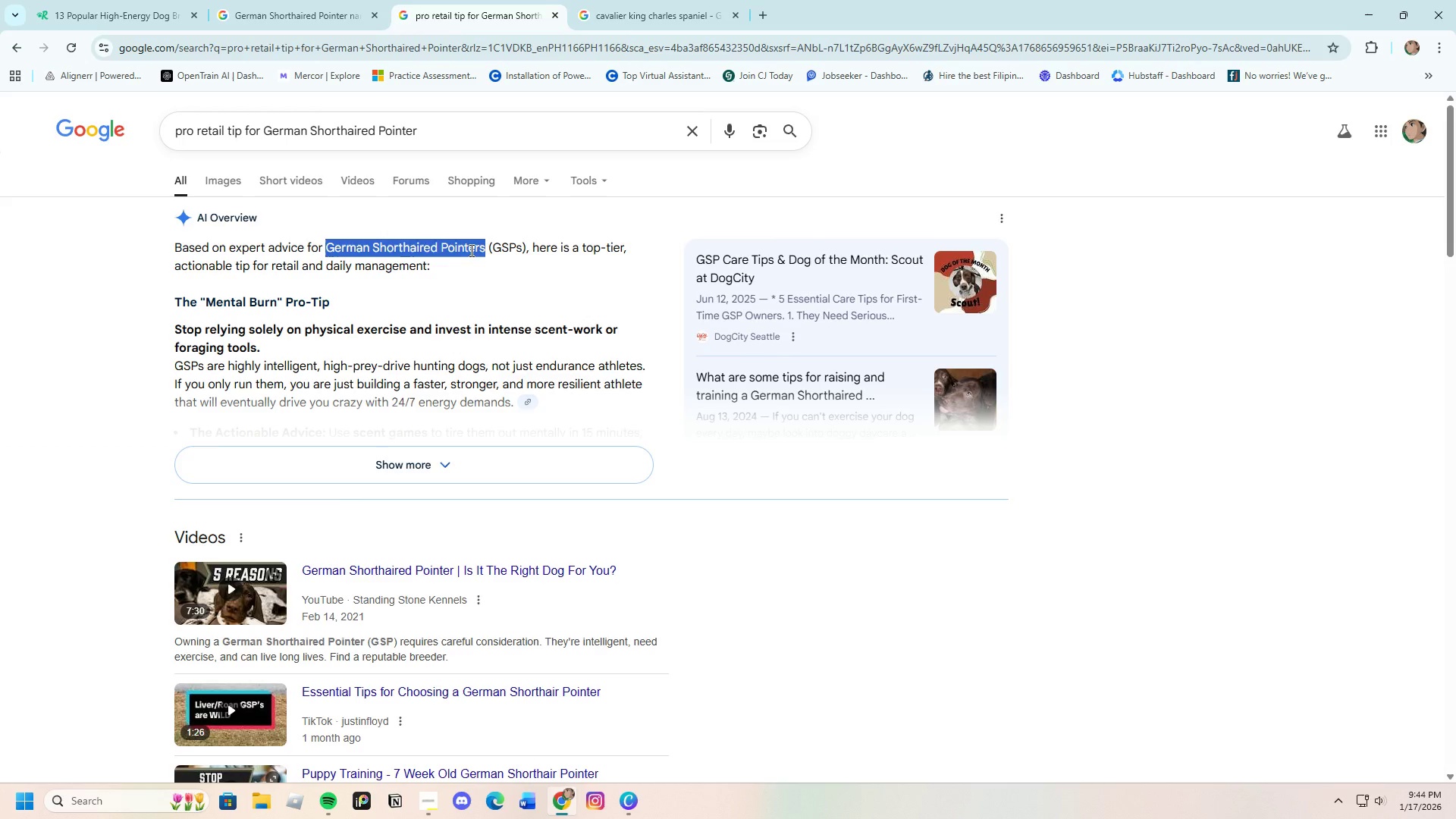 
right_click([470, 250])
 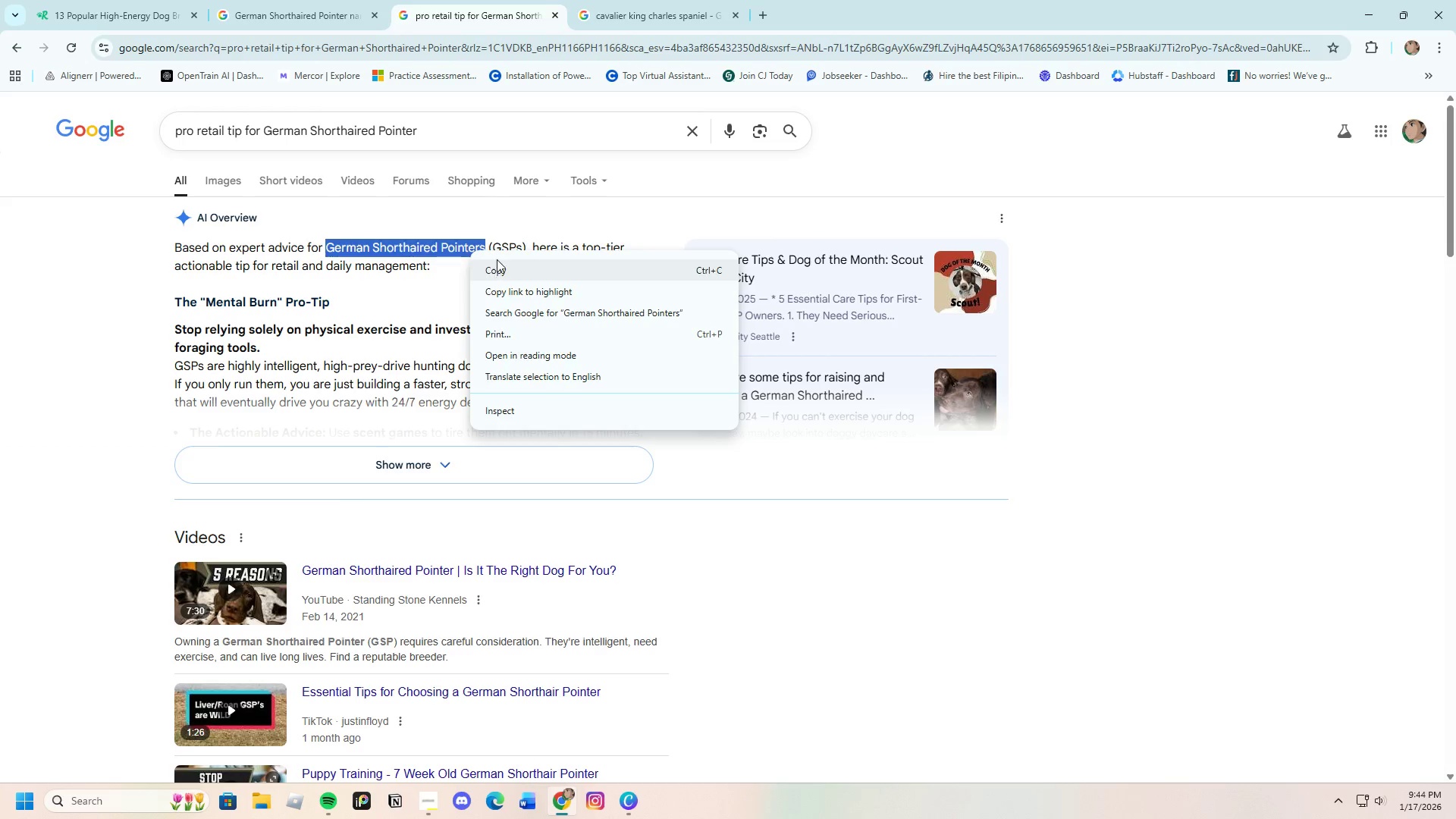 
left_click([497, 259])
 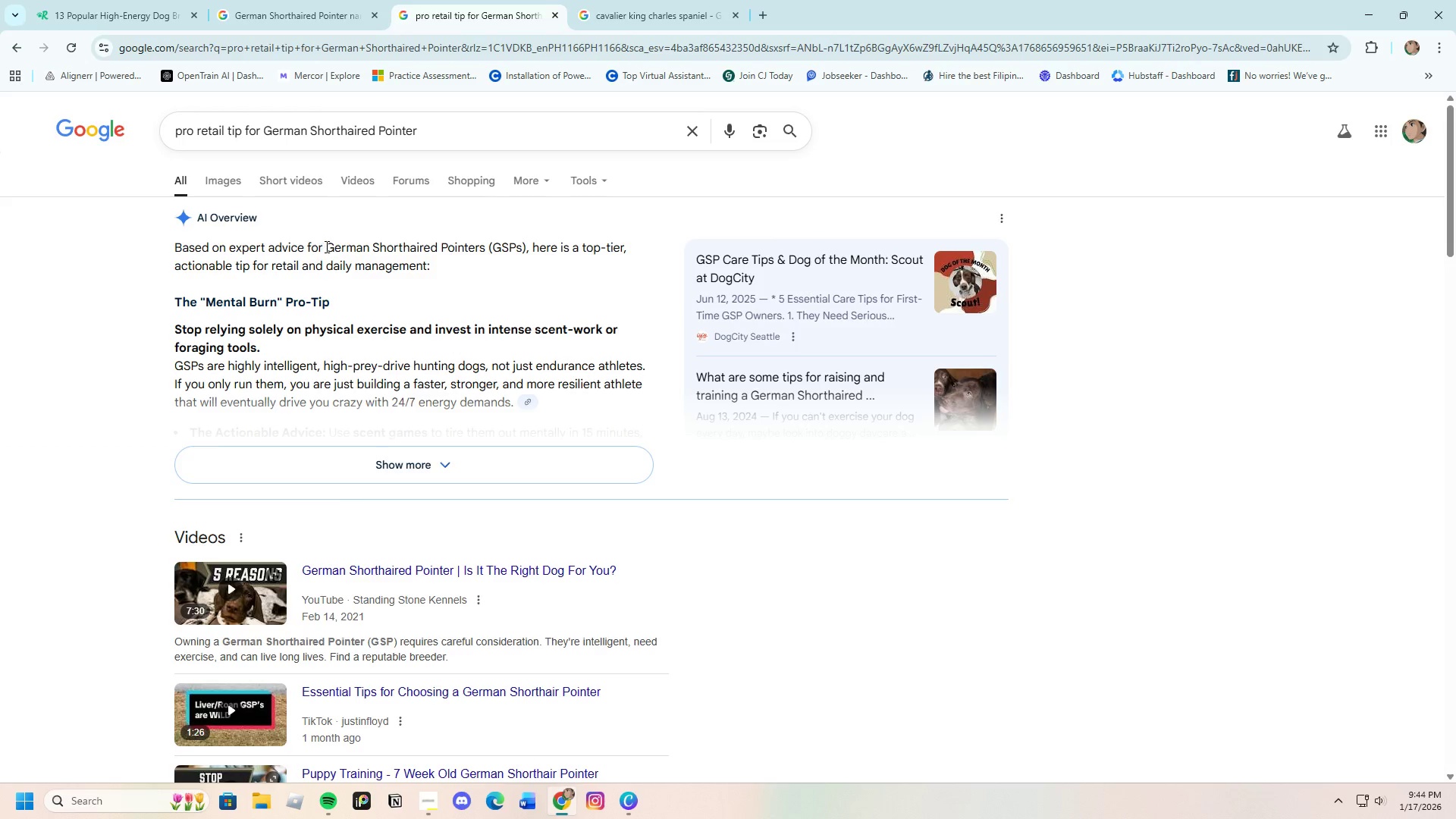 
left_click_drag(start_coordinate=[325, 246], to_coordinate=[485, 250])
 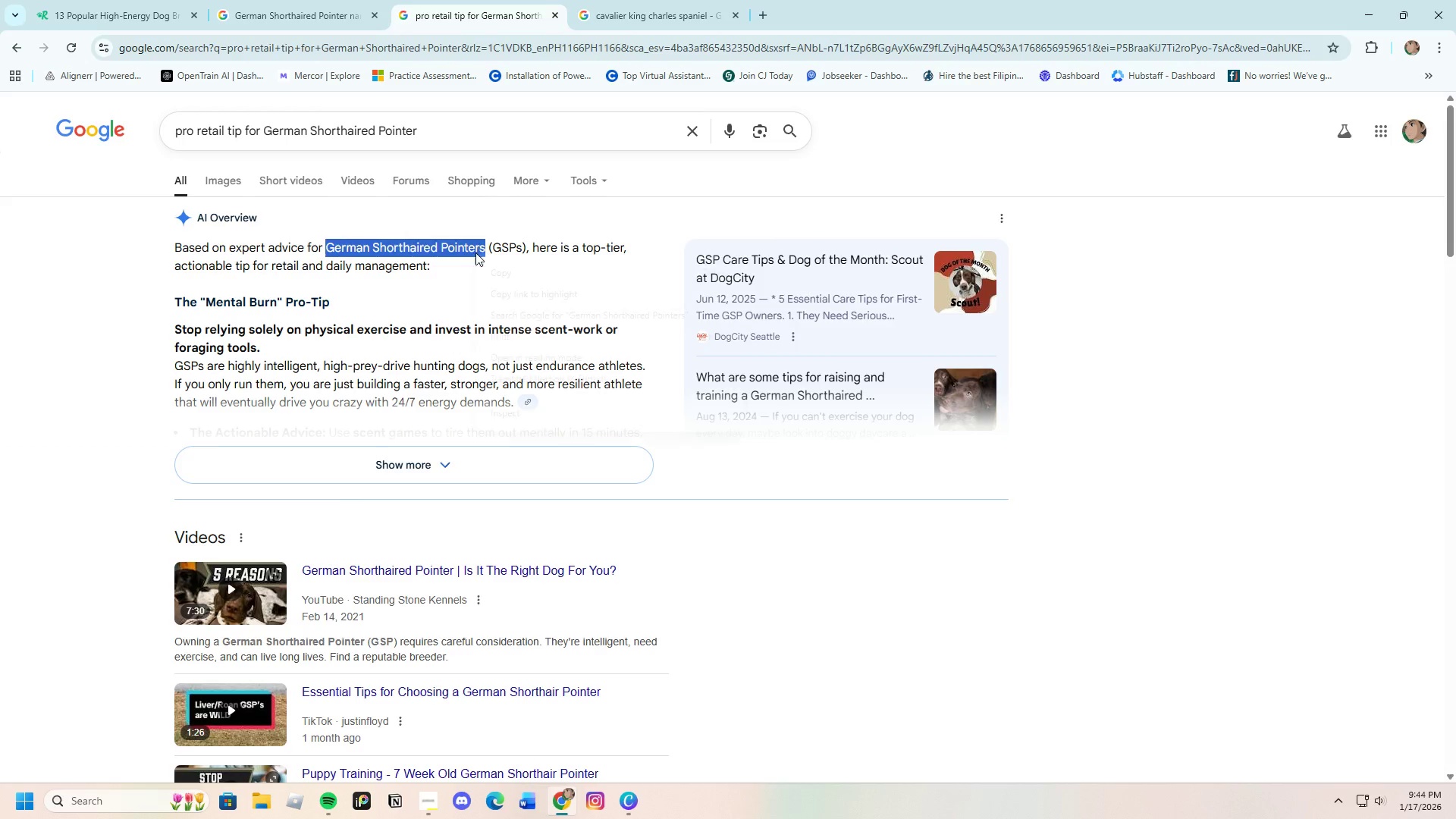 
right_click([475, 253])
 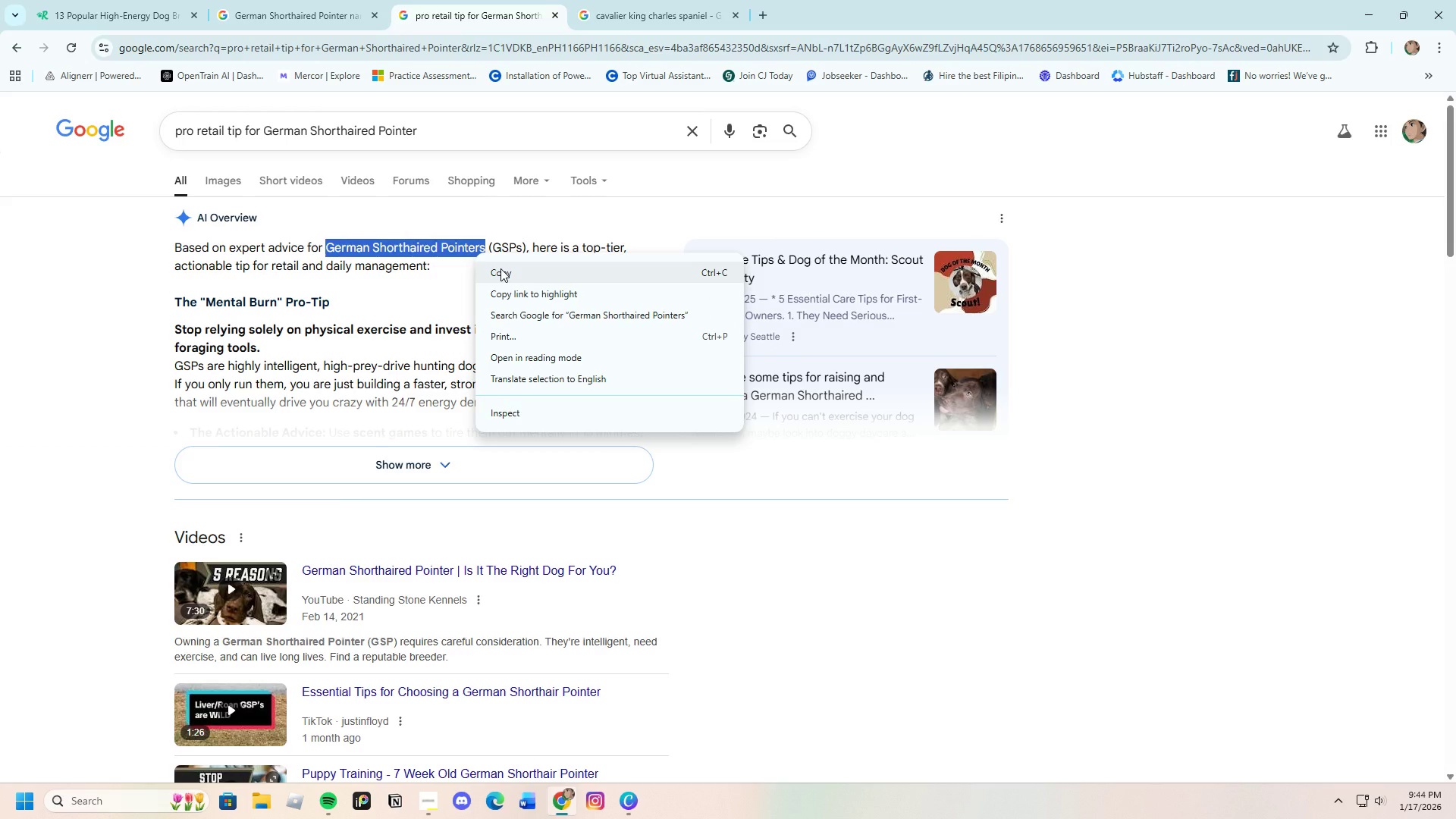 
left_click([500, 268])
 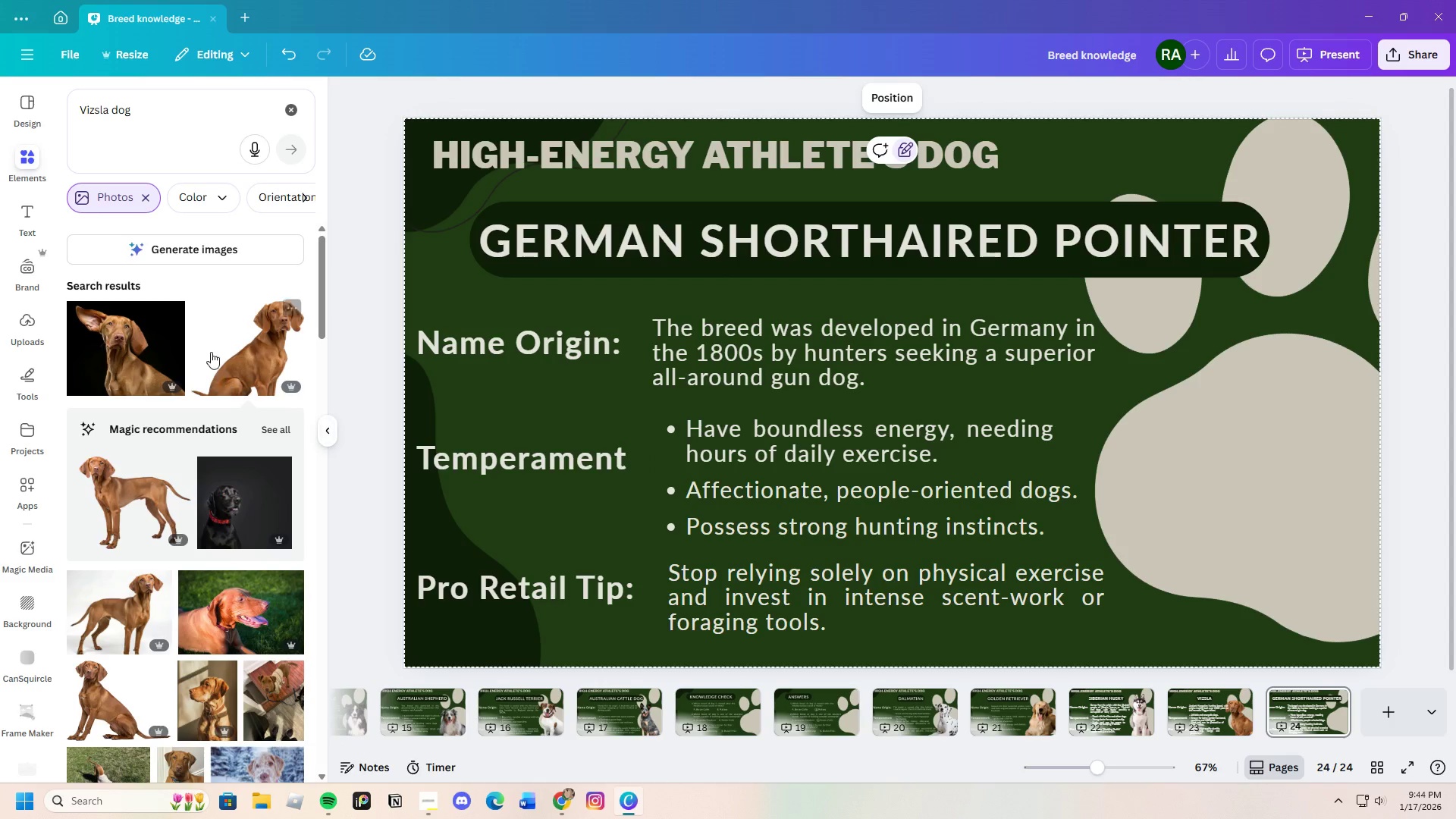 
left_click_drag(start_coordinate=[199, 100], to_coordinate=[82, 114])
 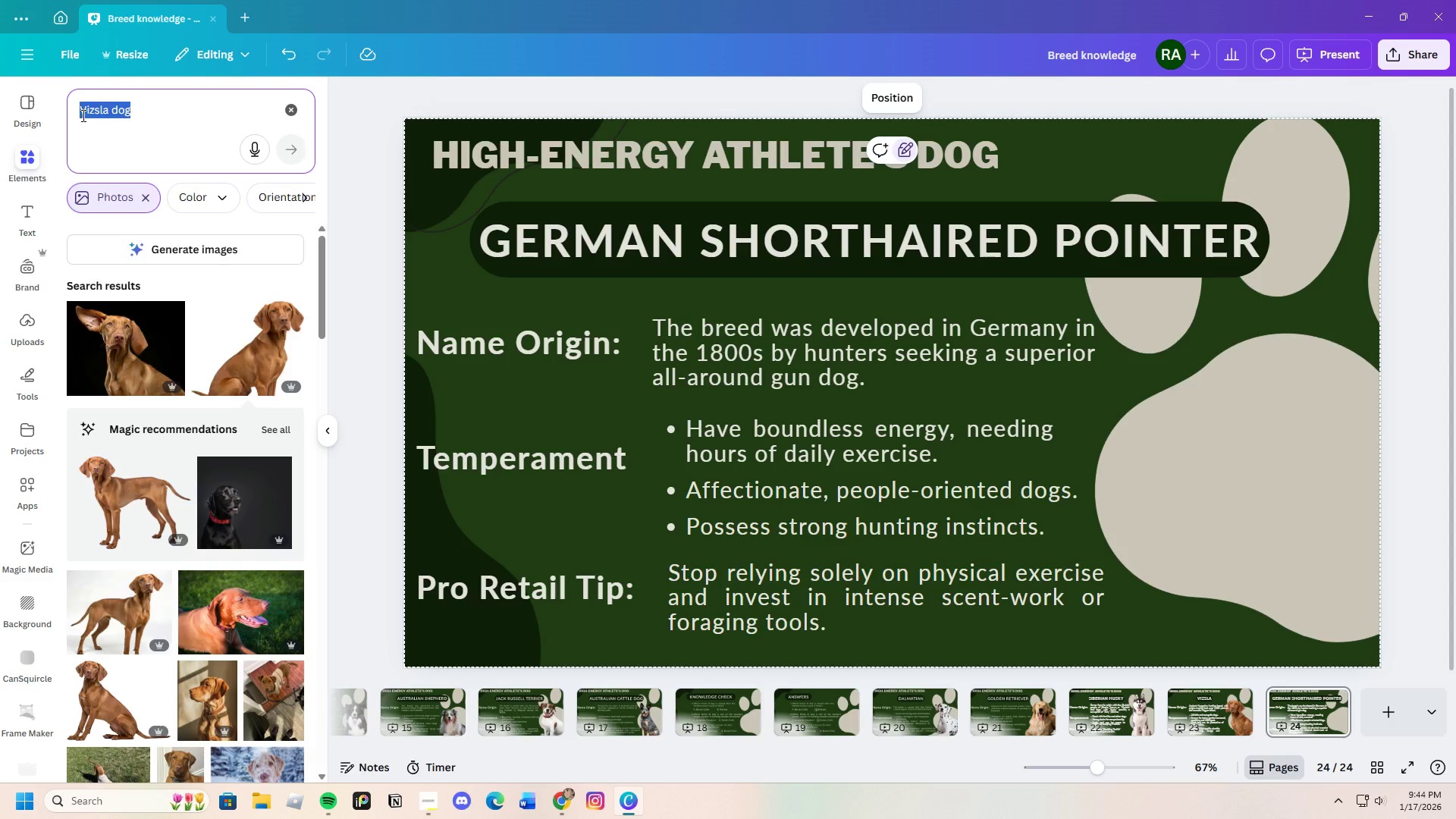 
key(Backspace)
 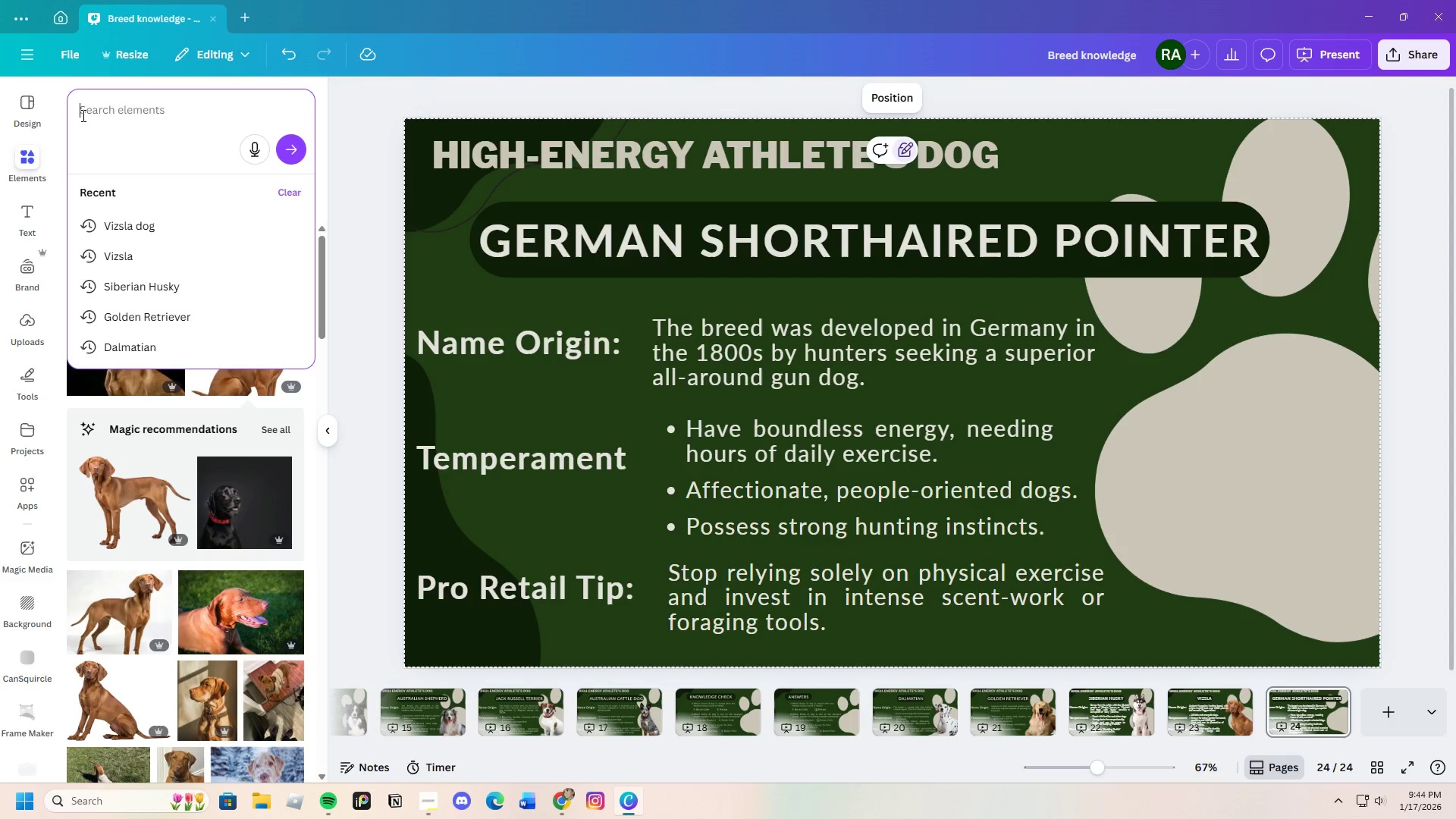 
key(Control+V)
 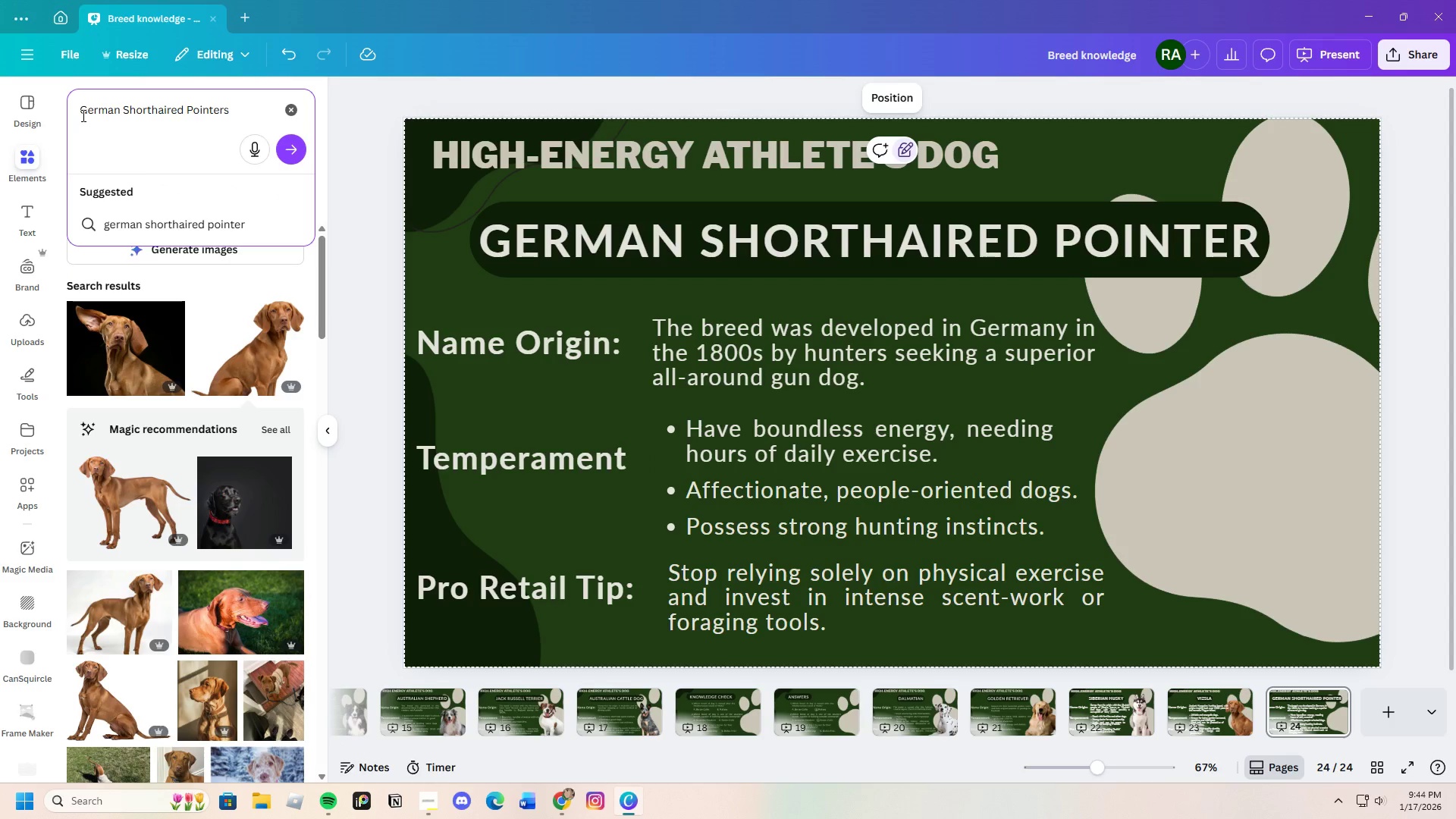 
key(Enter)
 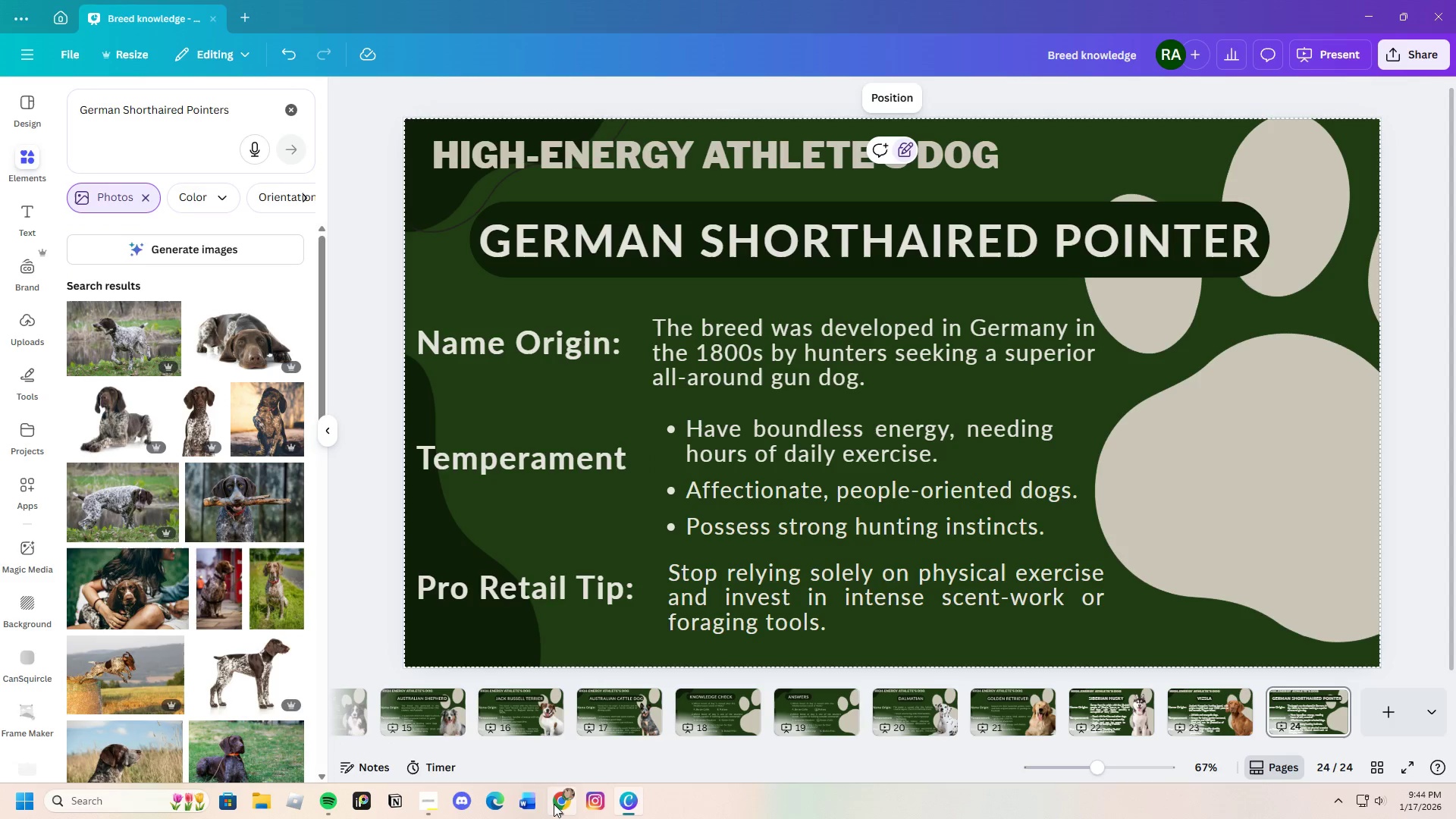 
wait(6.41)
 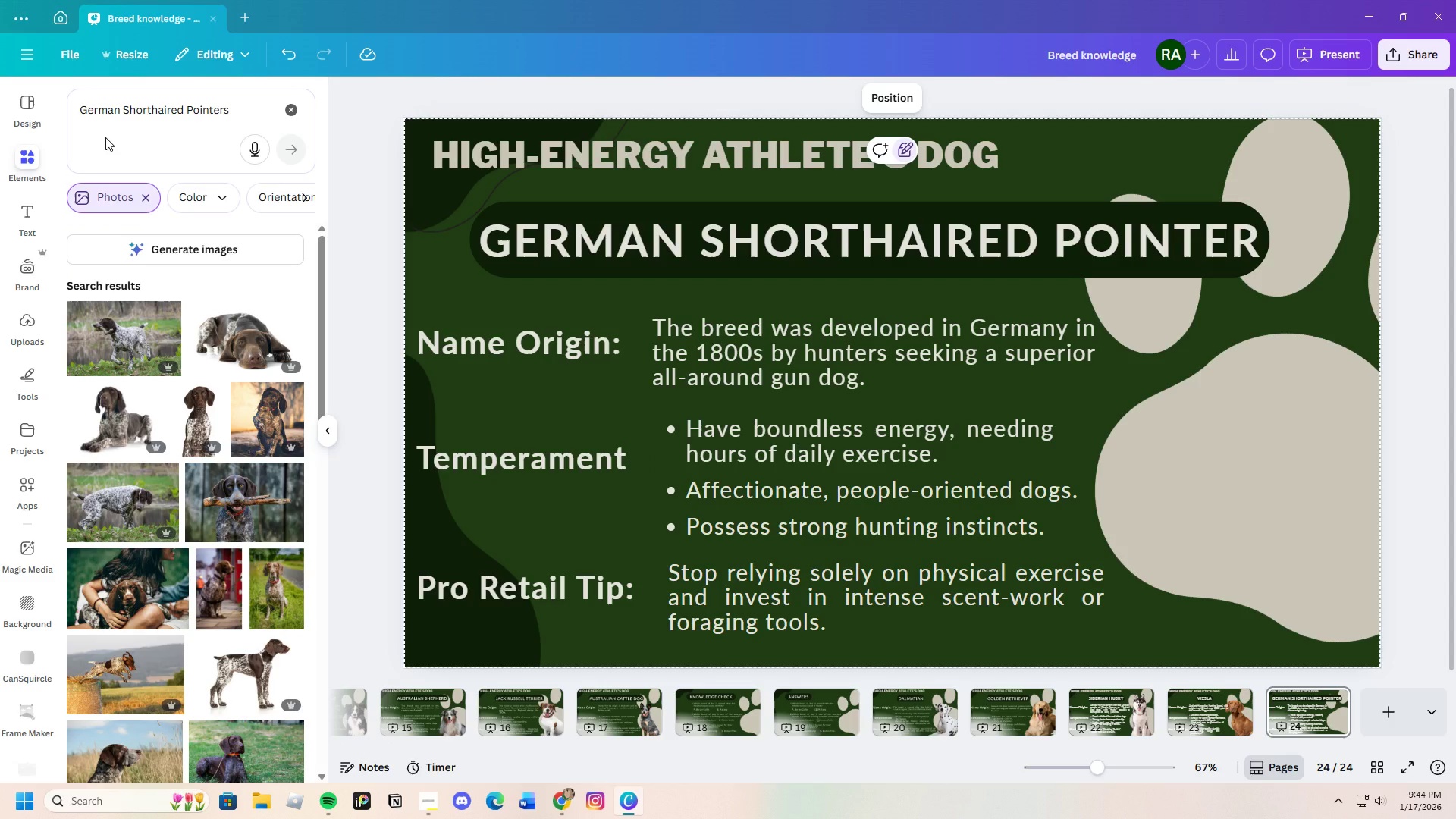 
left_click([560, 805])
 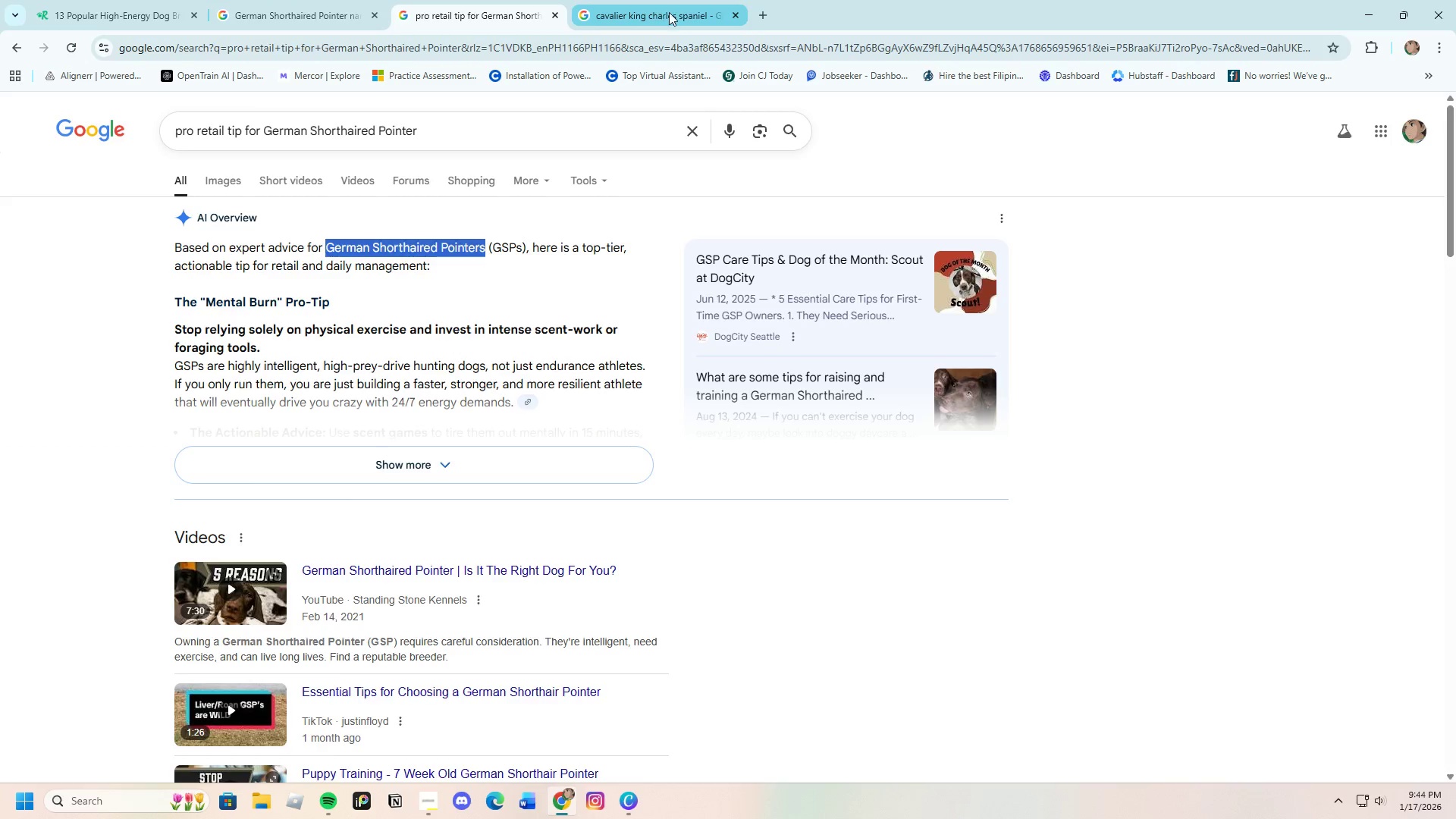 
left_click_drag(start_coordinate=[411, 134], to_coordinate=[129, 149])
 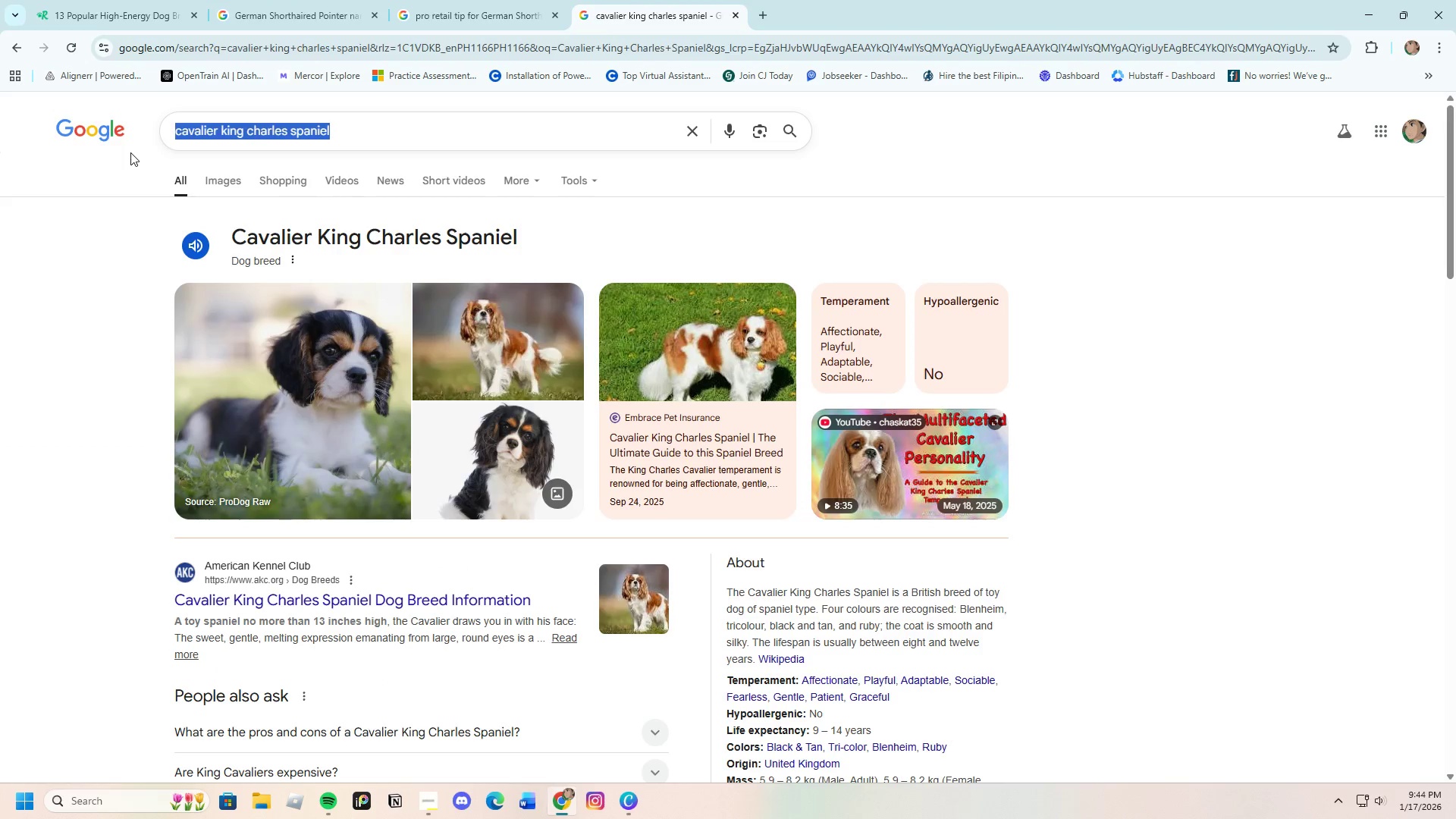 
key(Backspace)
 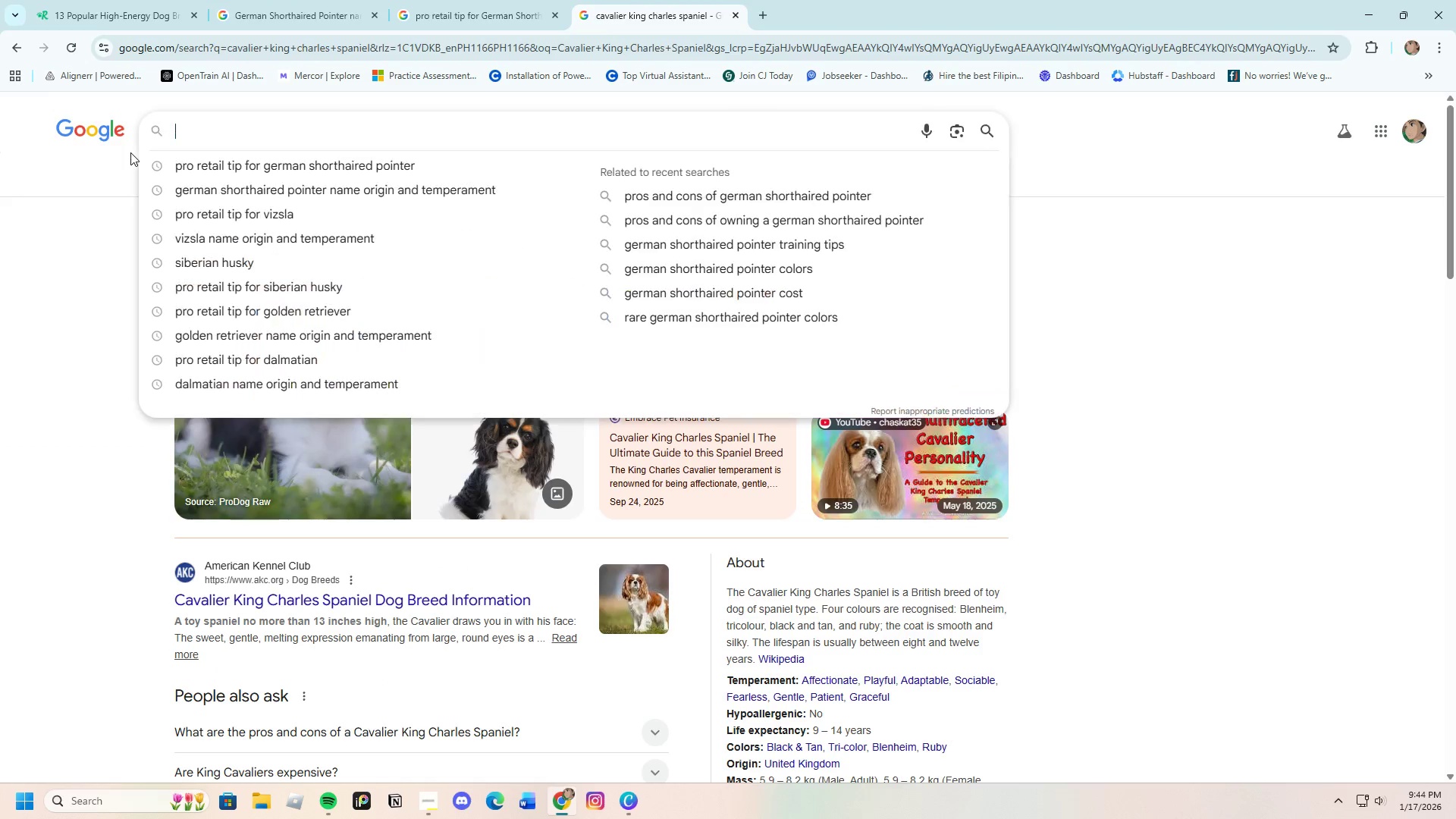 
key(Control+V)
 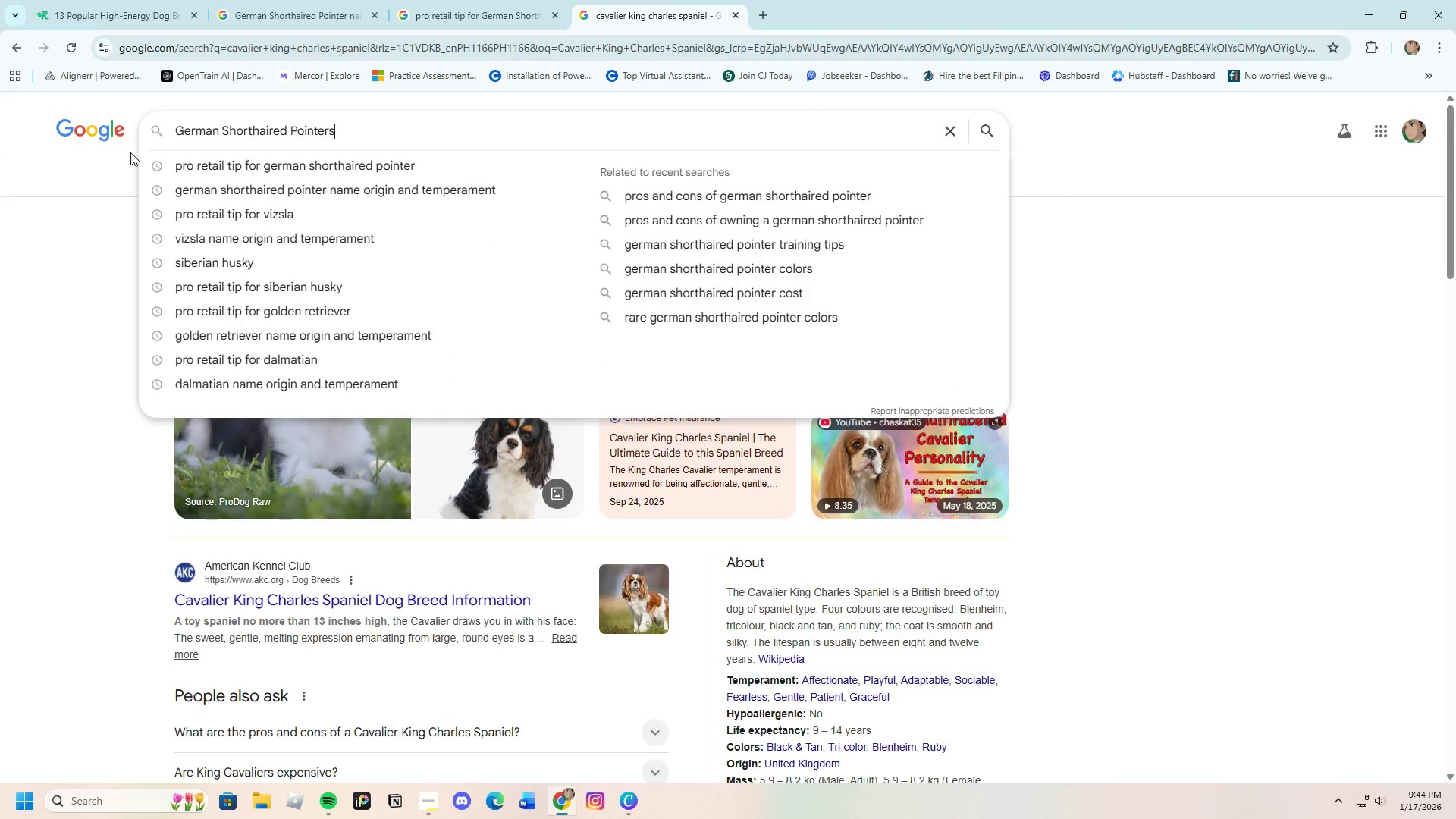 
key(Enter)
 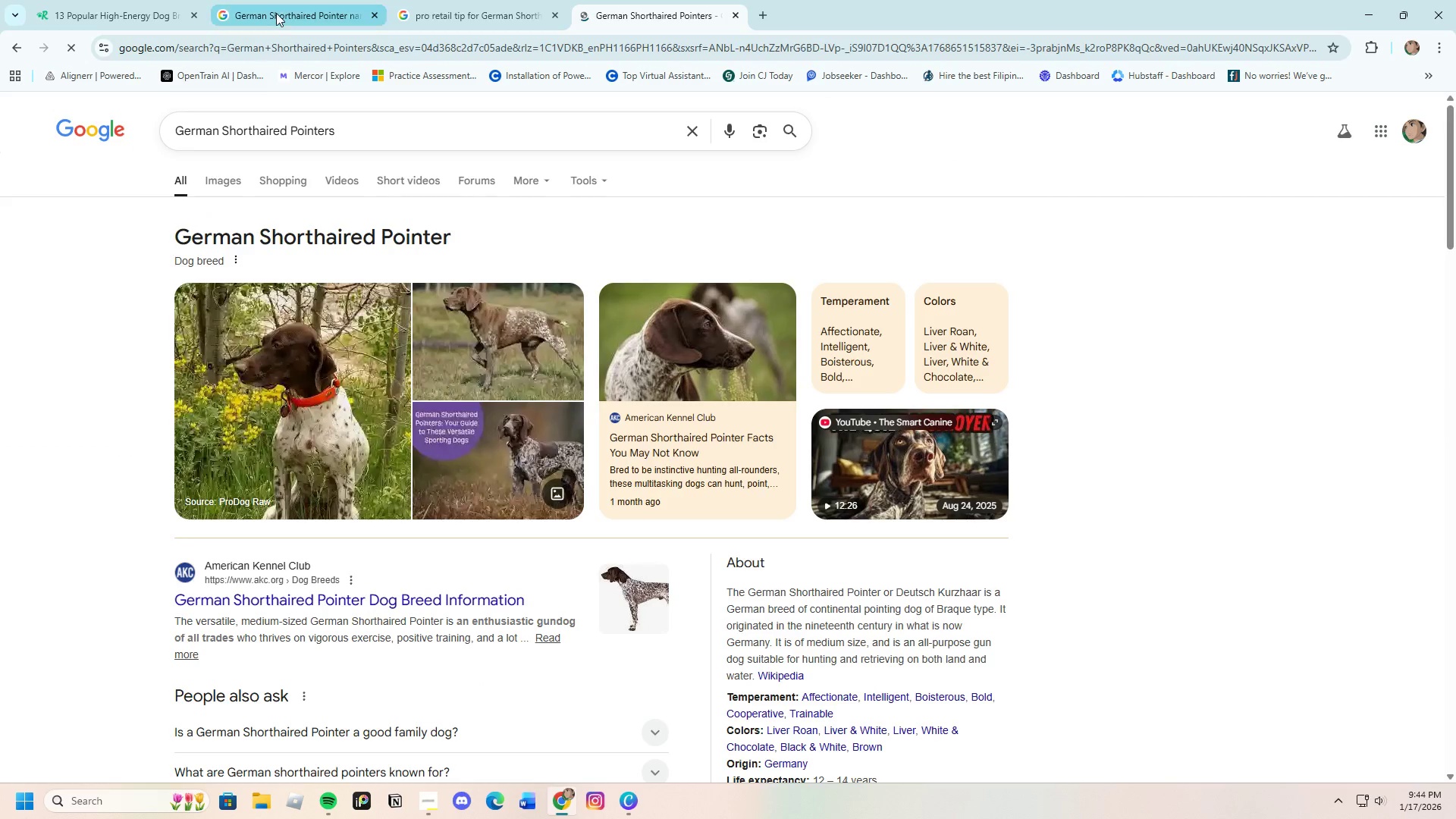 
left_click([625, 797])
 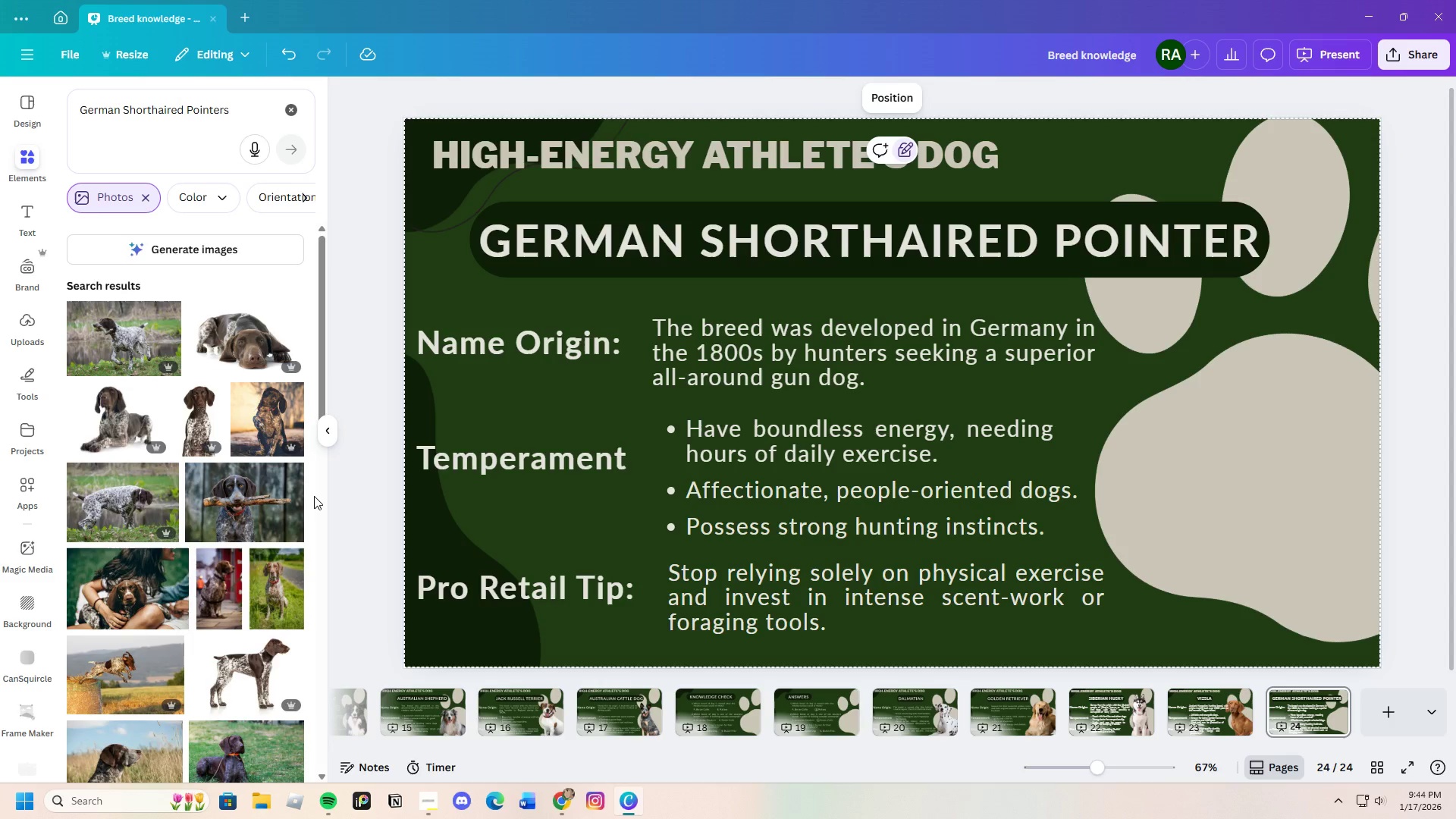 
mouse_move([126, 403])
 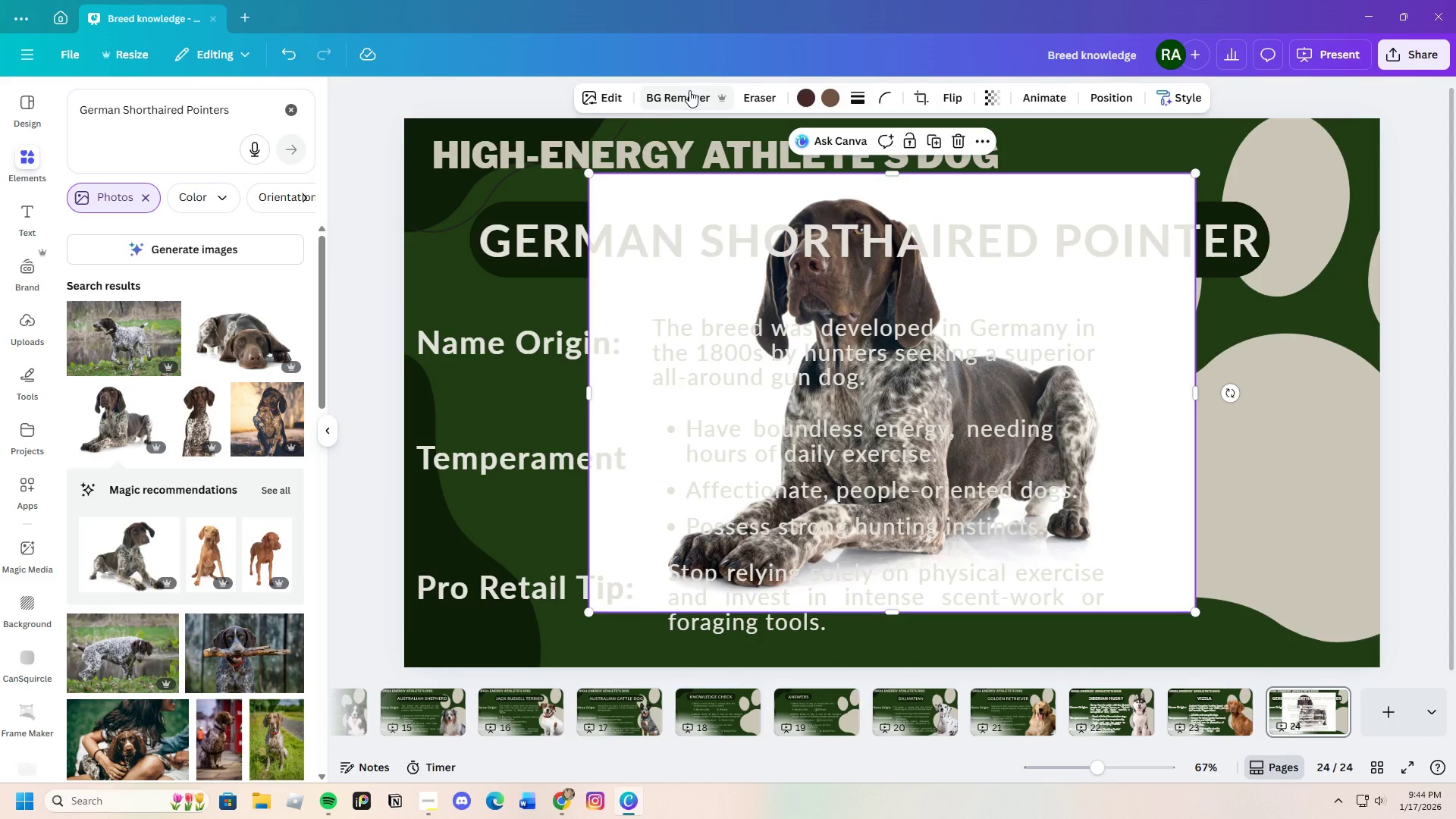 
scroll: coordinate [215, 566], scroll_direction: down, amount: 5.0
 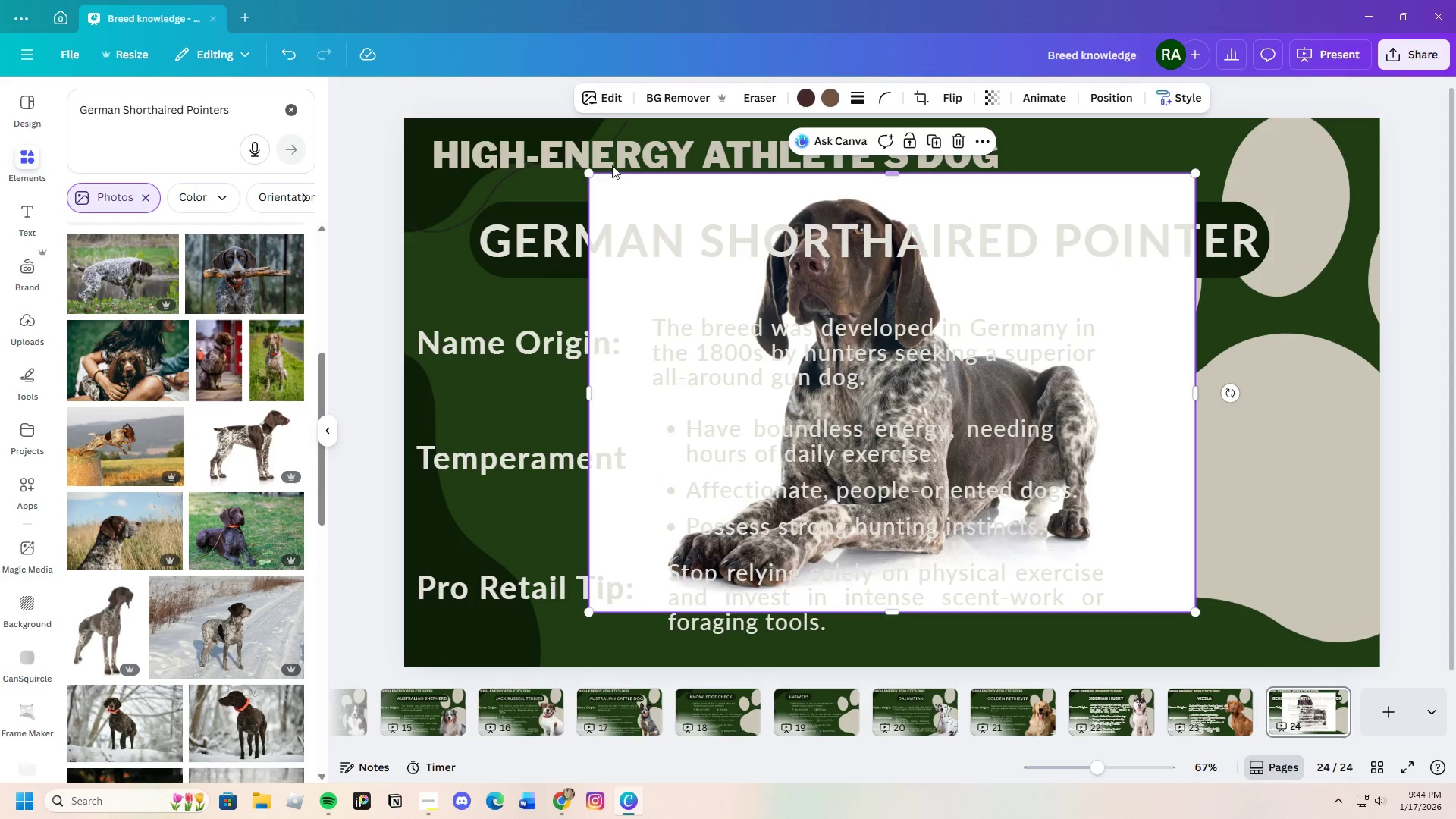 
left_click([674, 99])
 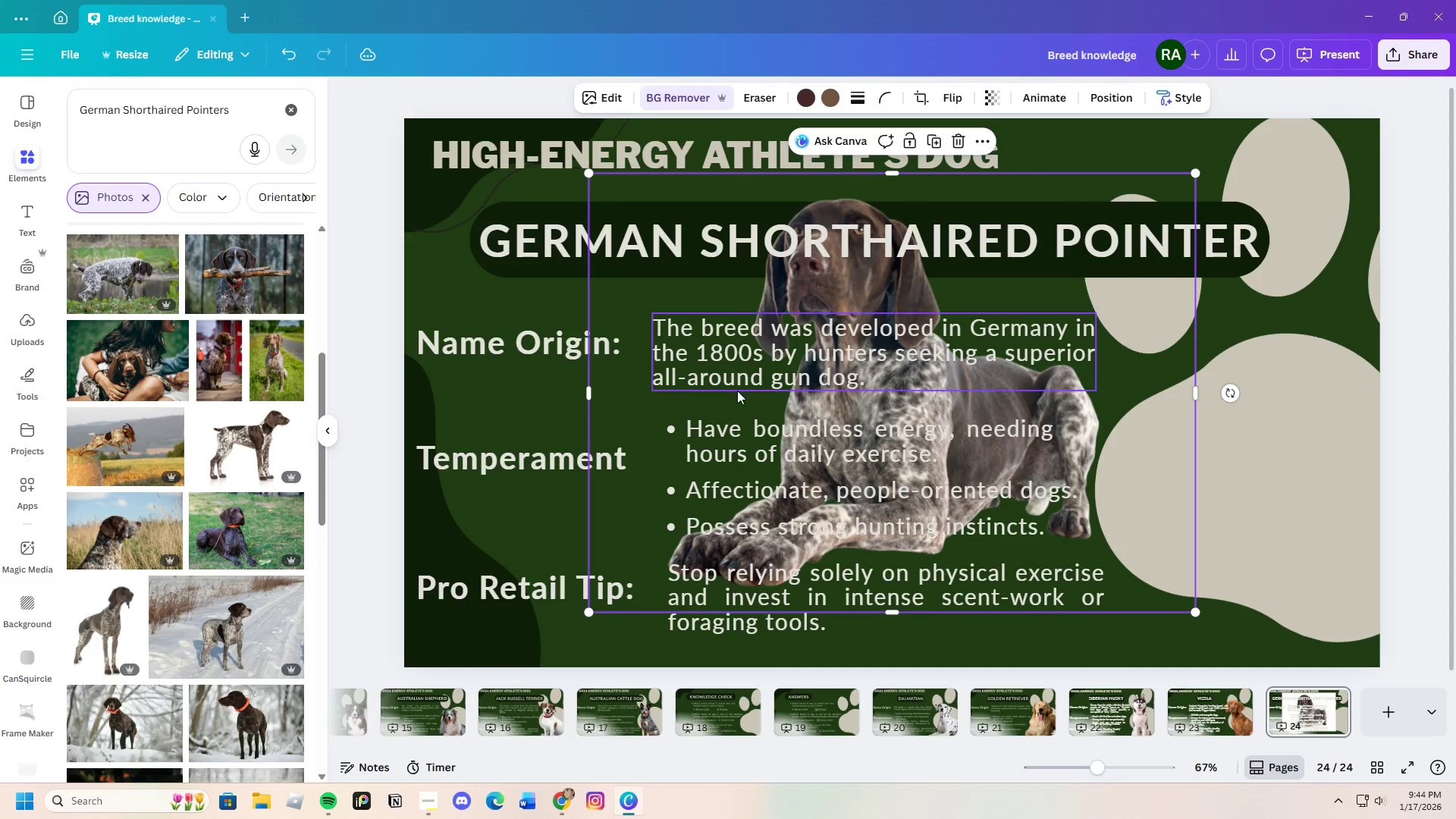 
left_click_drag(start_coordinate=[589, 395], to_coordinate=[658, 428])
 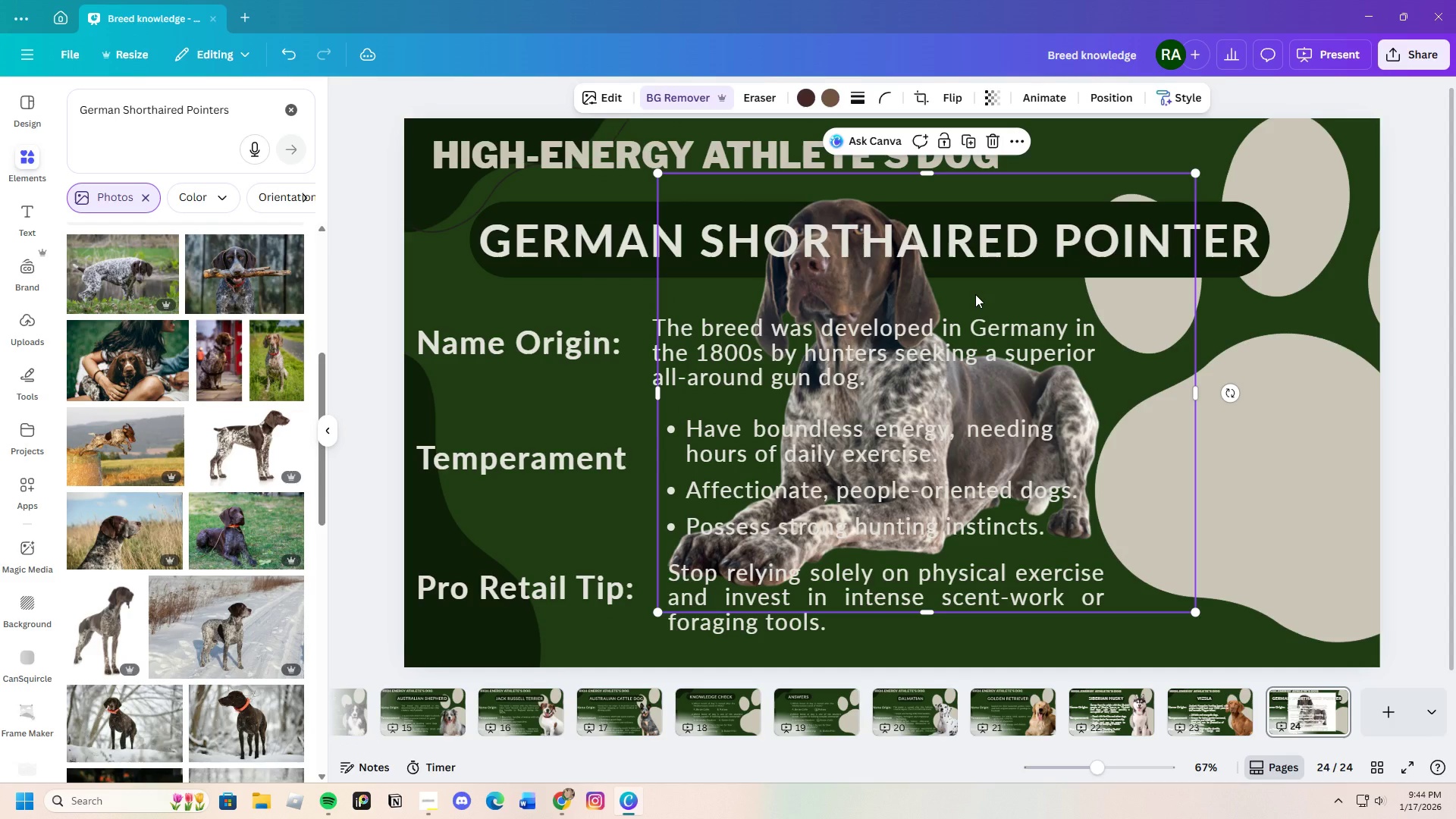 
left_click_drag(start_coordinate=[975, 294], to_coordinate=[1323, 395])
 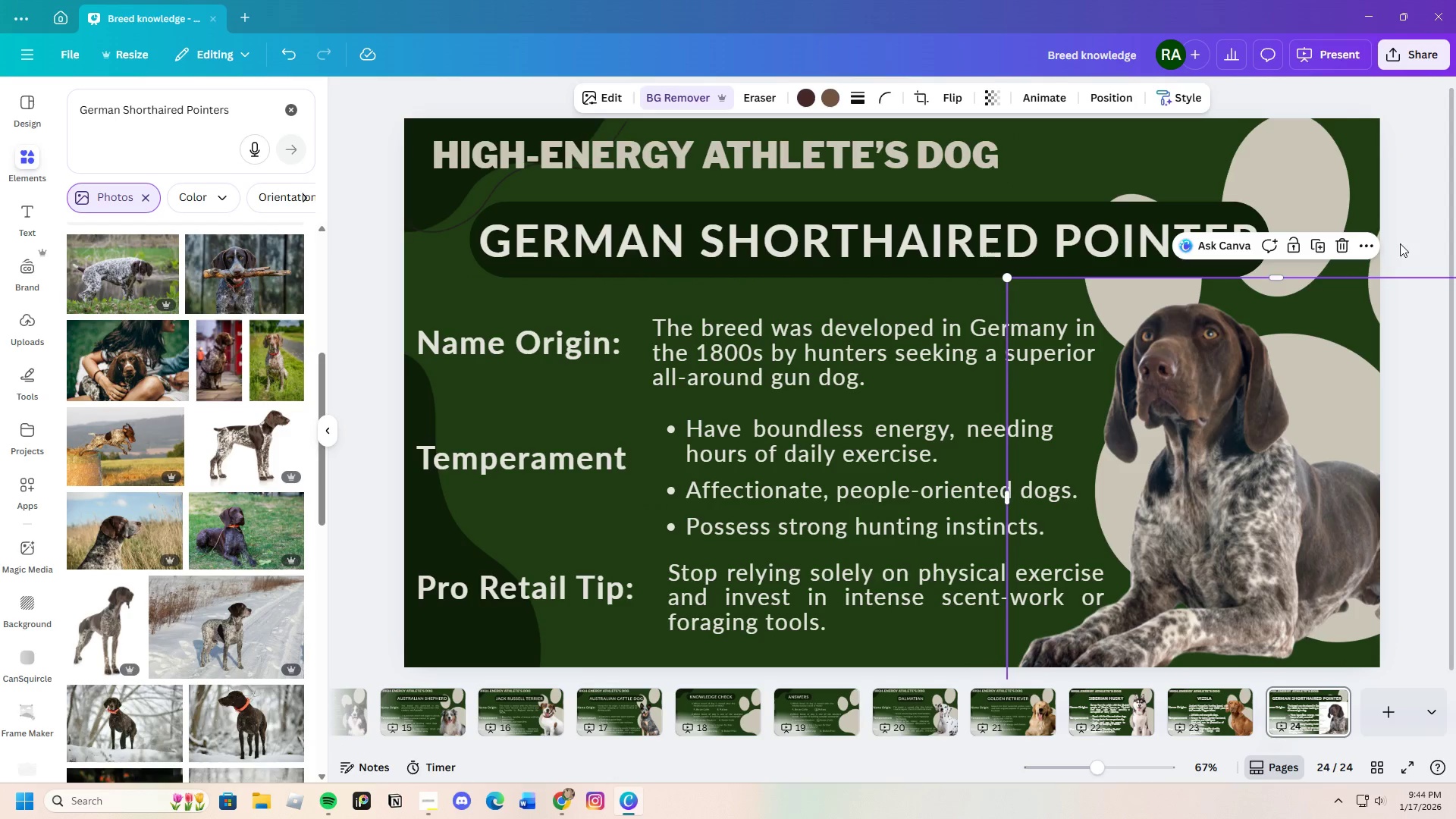 
left_click([1403, 242])
 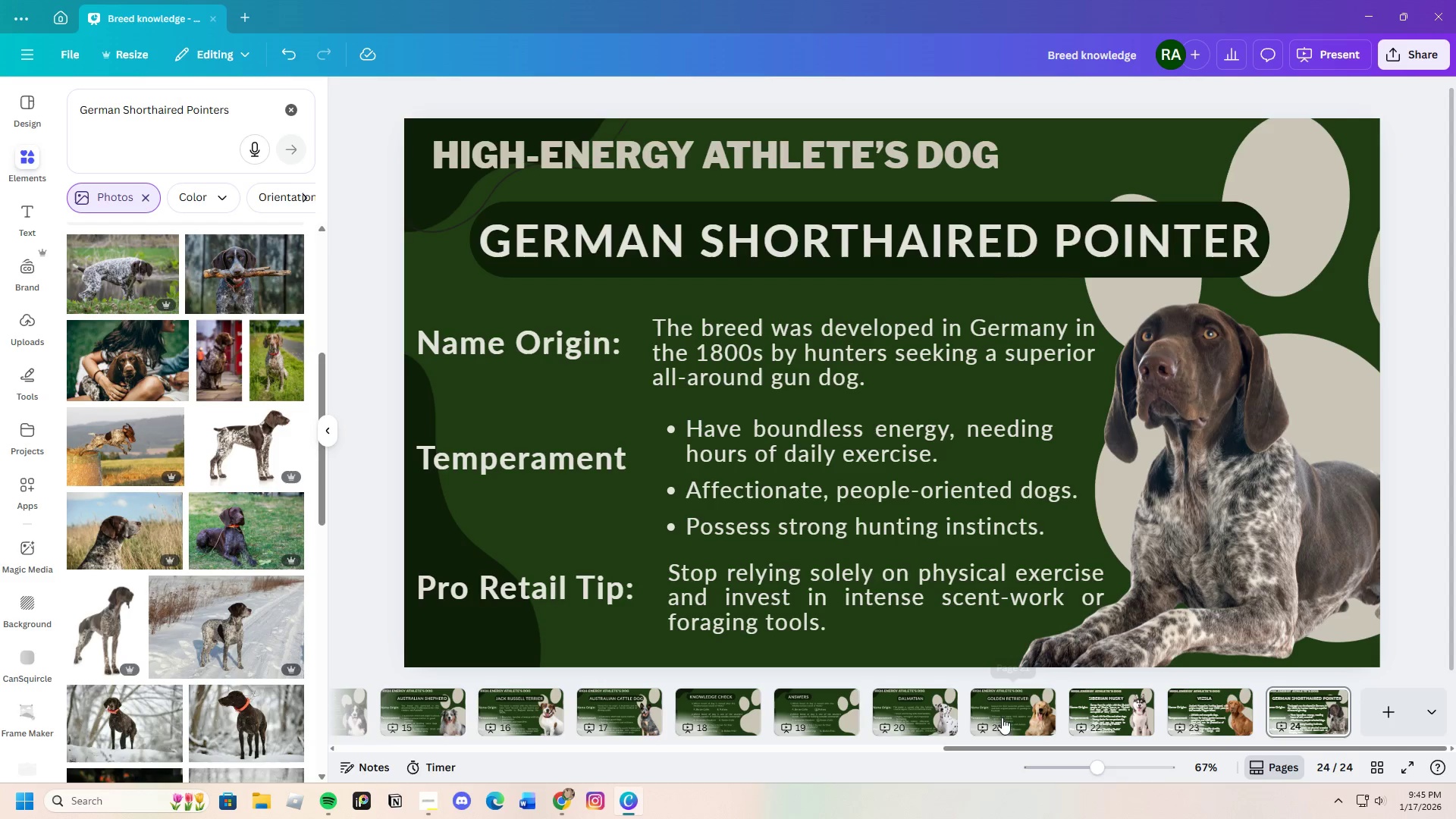 
wait(13.92)
 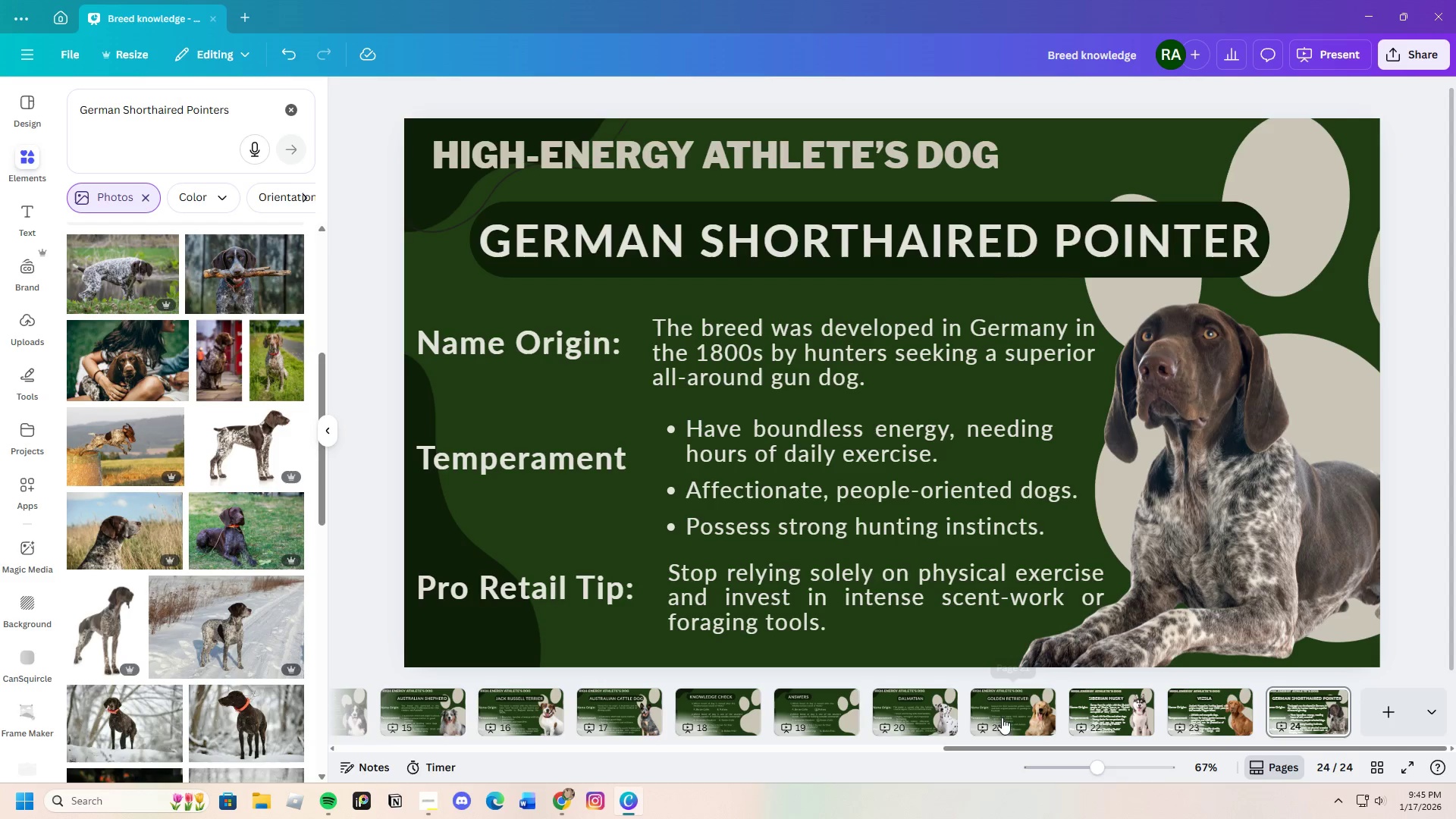 
left_click([1419, 560])
 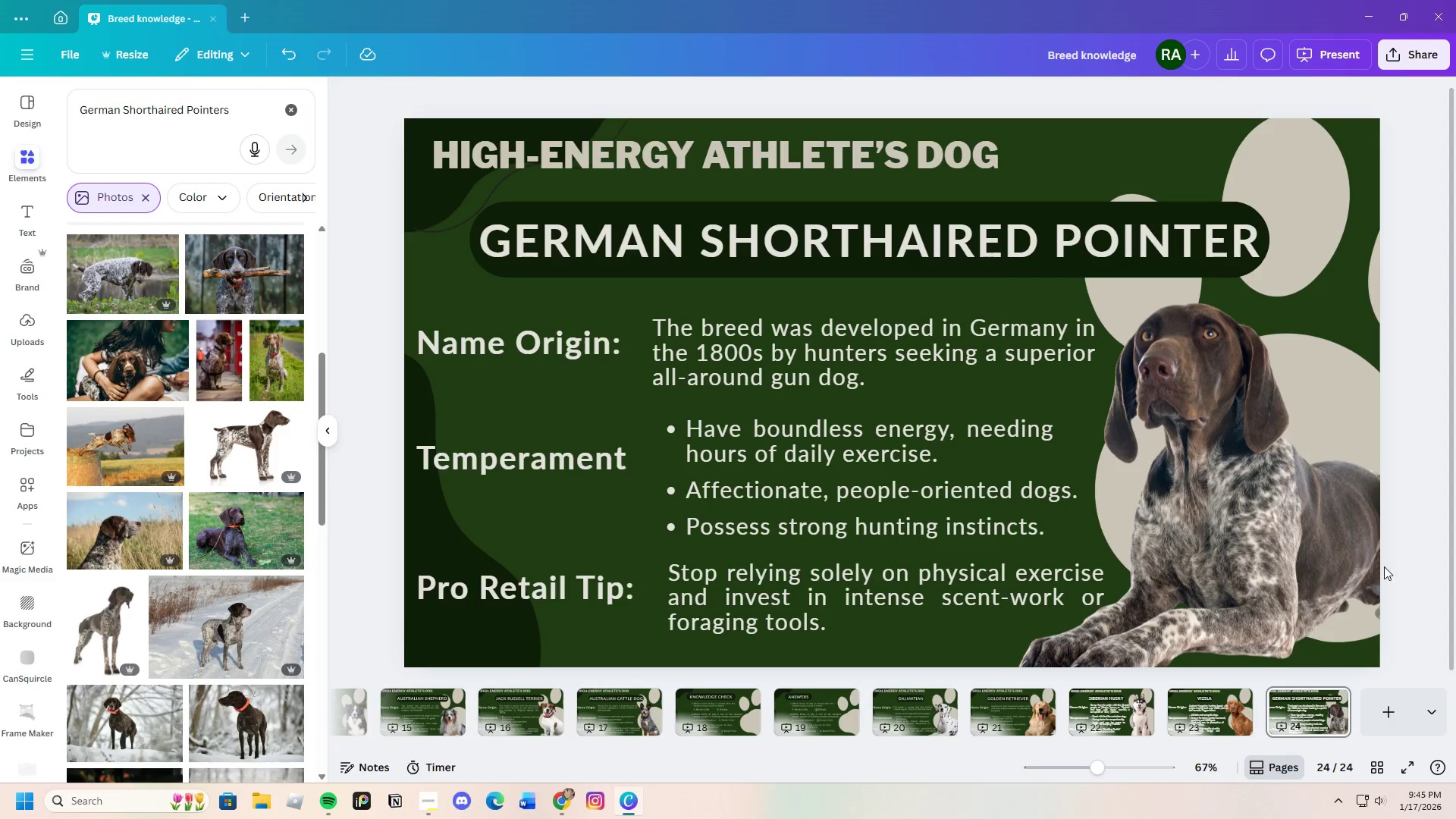 
wait(10.54)
 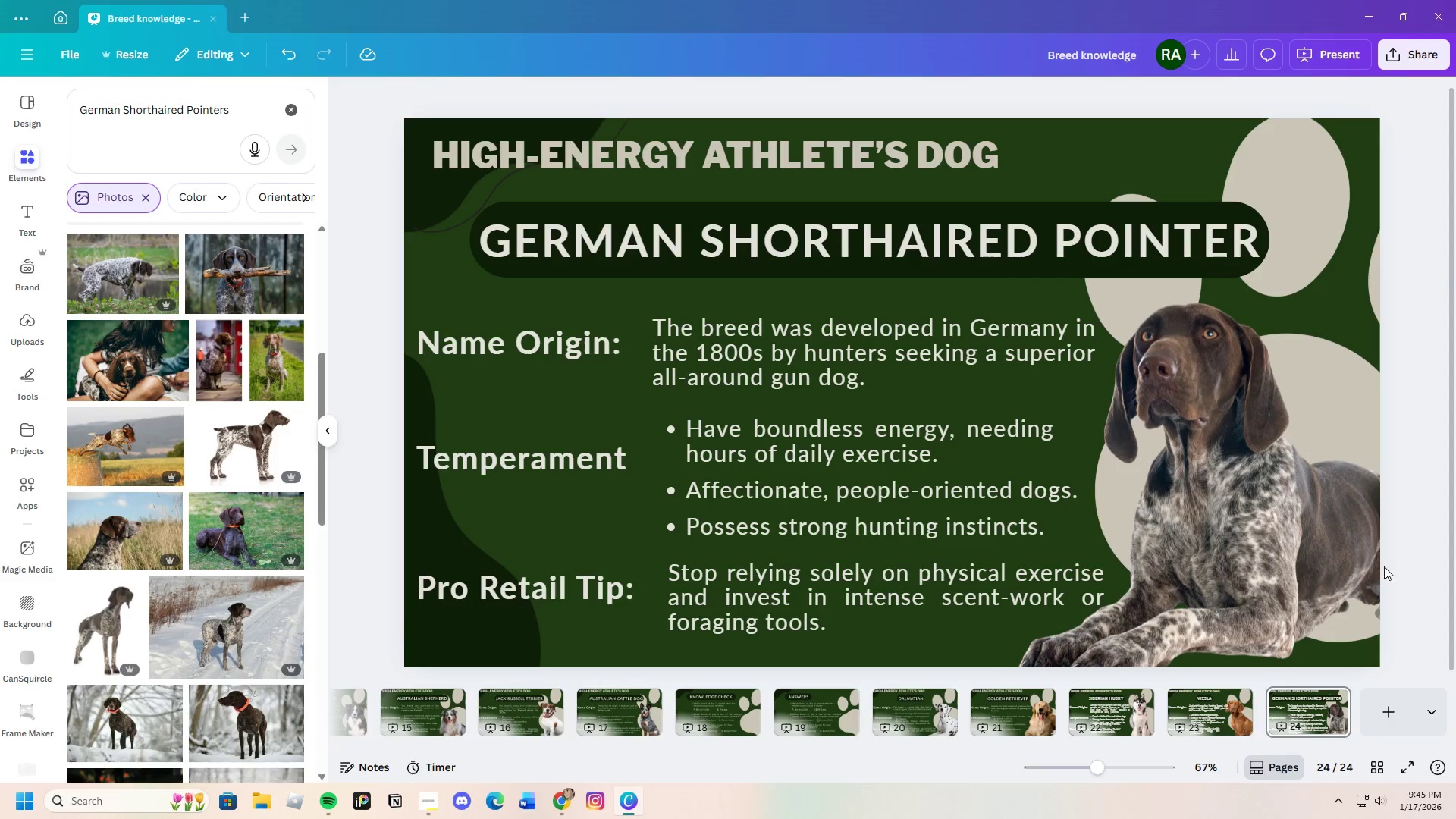 
mouse_move([927, 722])
 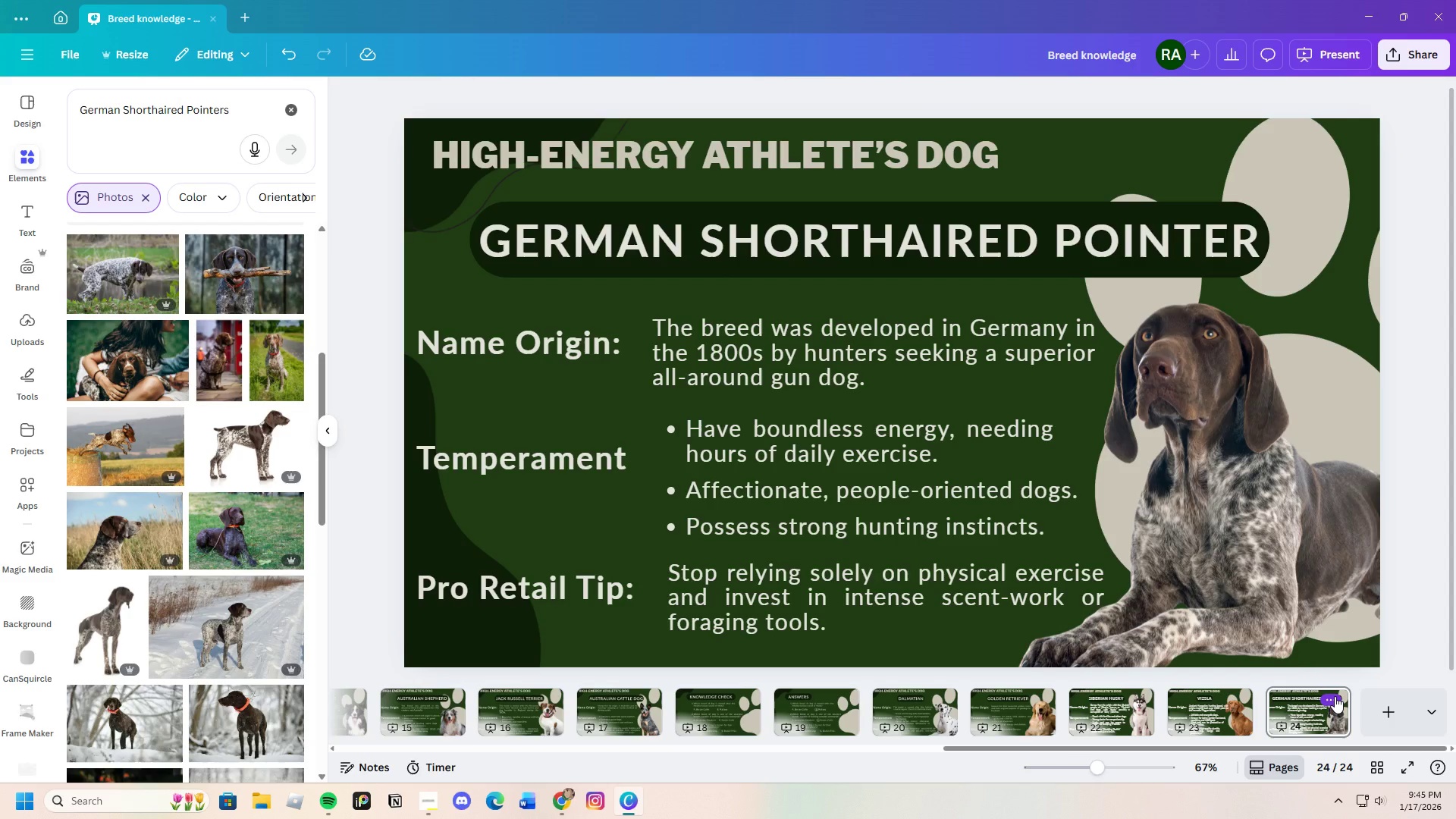 
wait(6.67)
 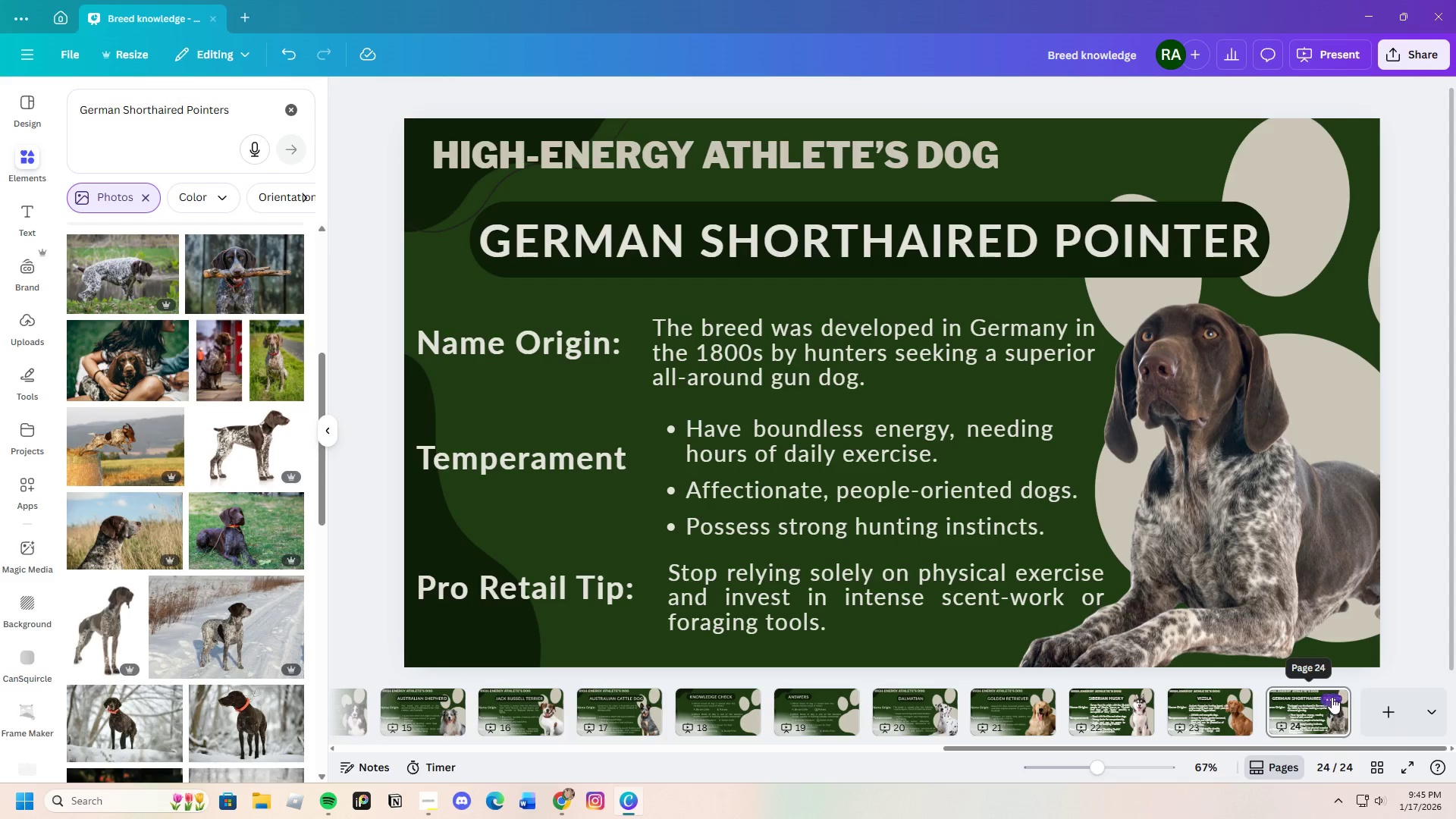 
left_click([1335, 696])
 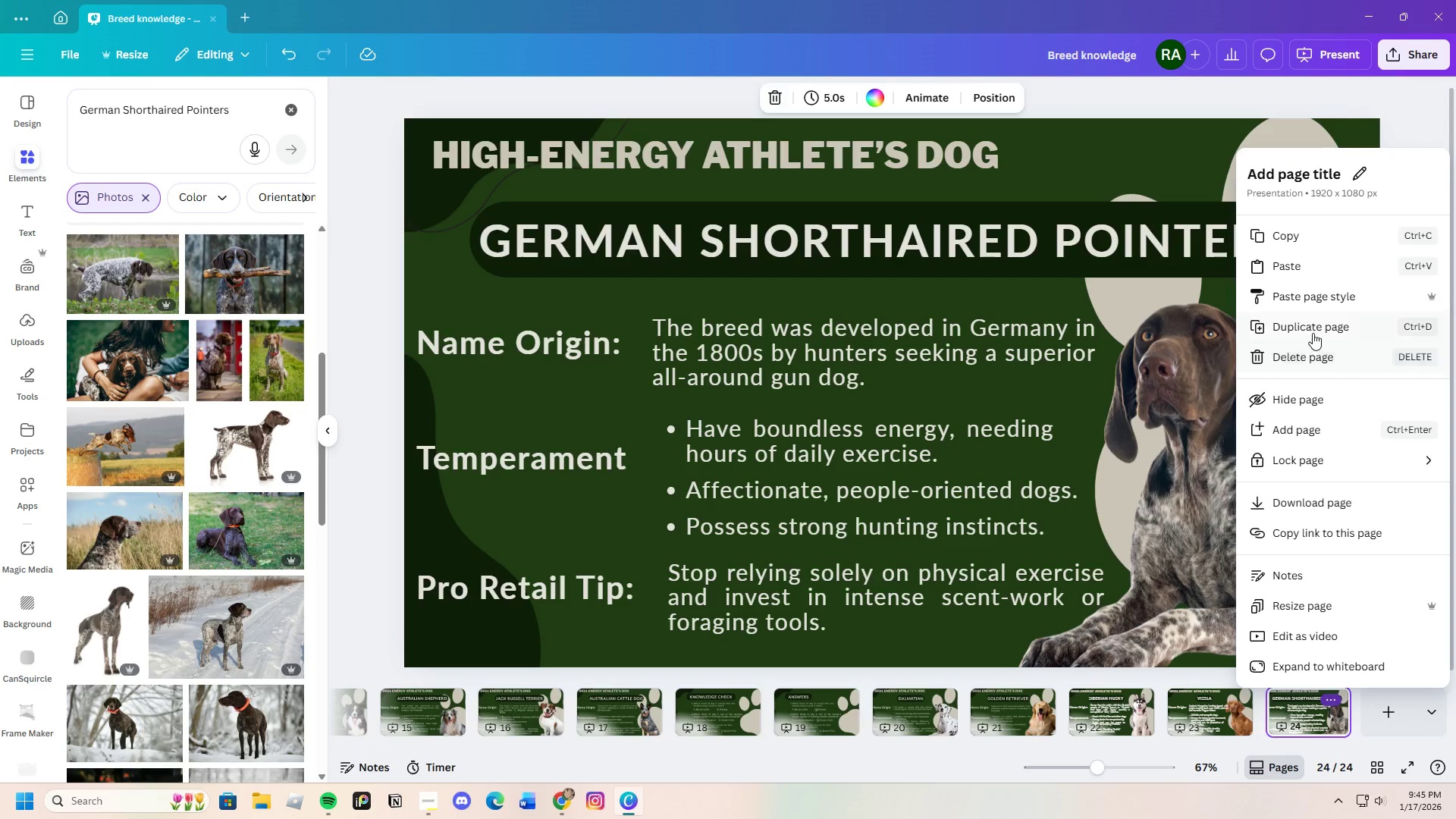 
left_click([1313, 333])
 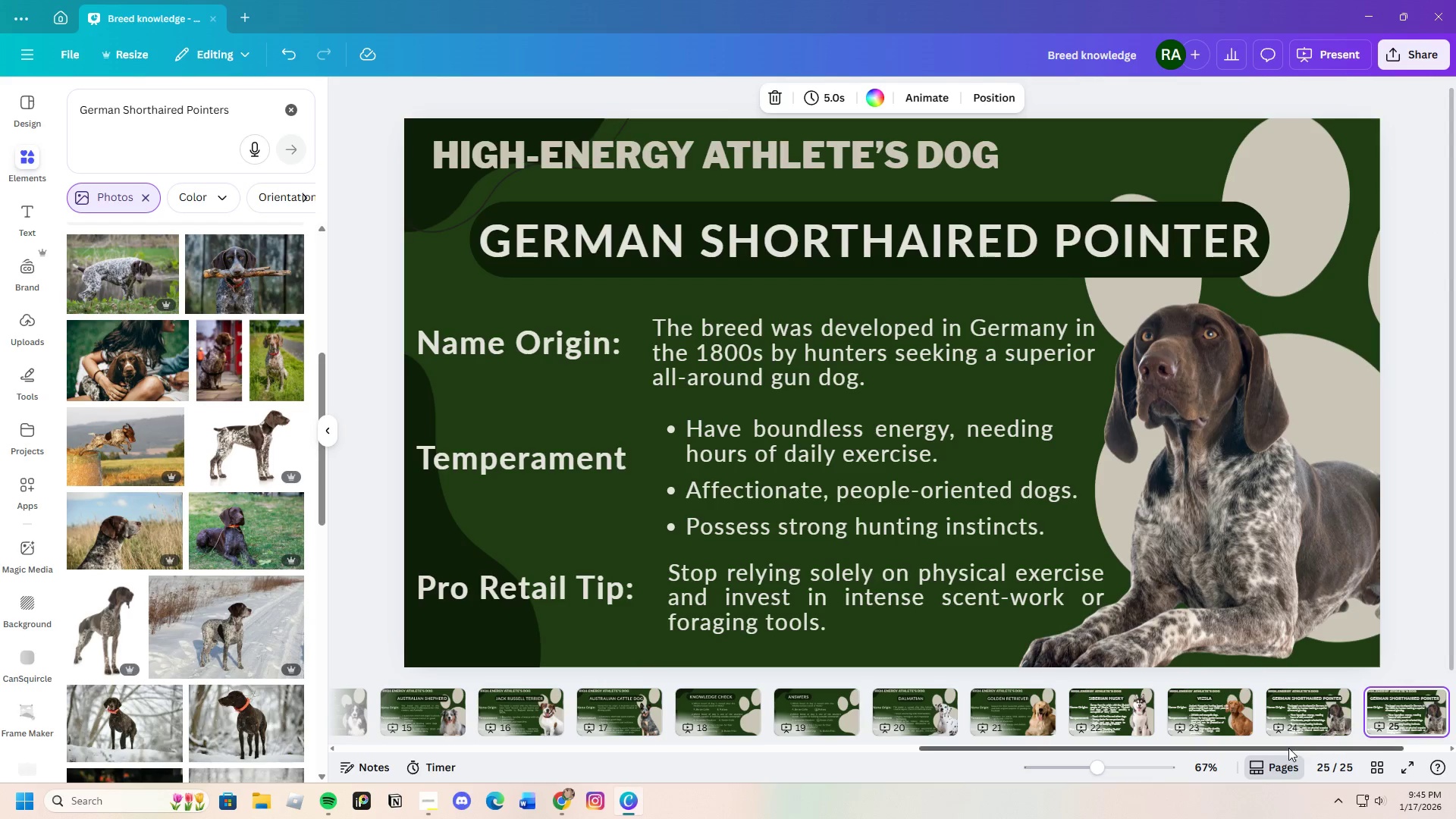 
left_click_drag(start_coordinate=[1288, 748], to_coordinate=[1404, 753])
 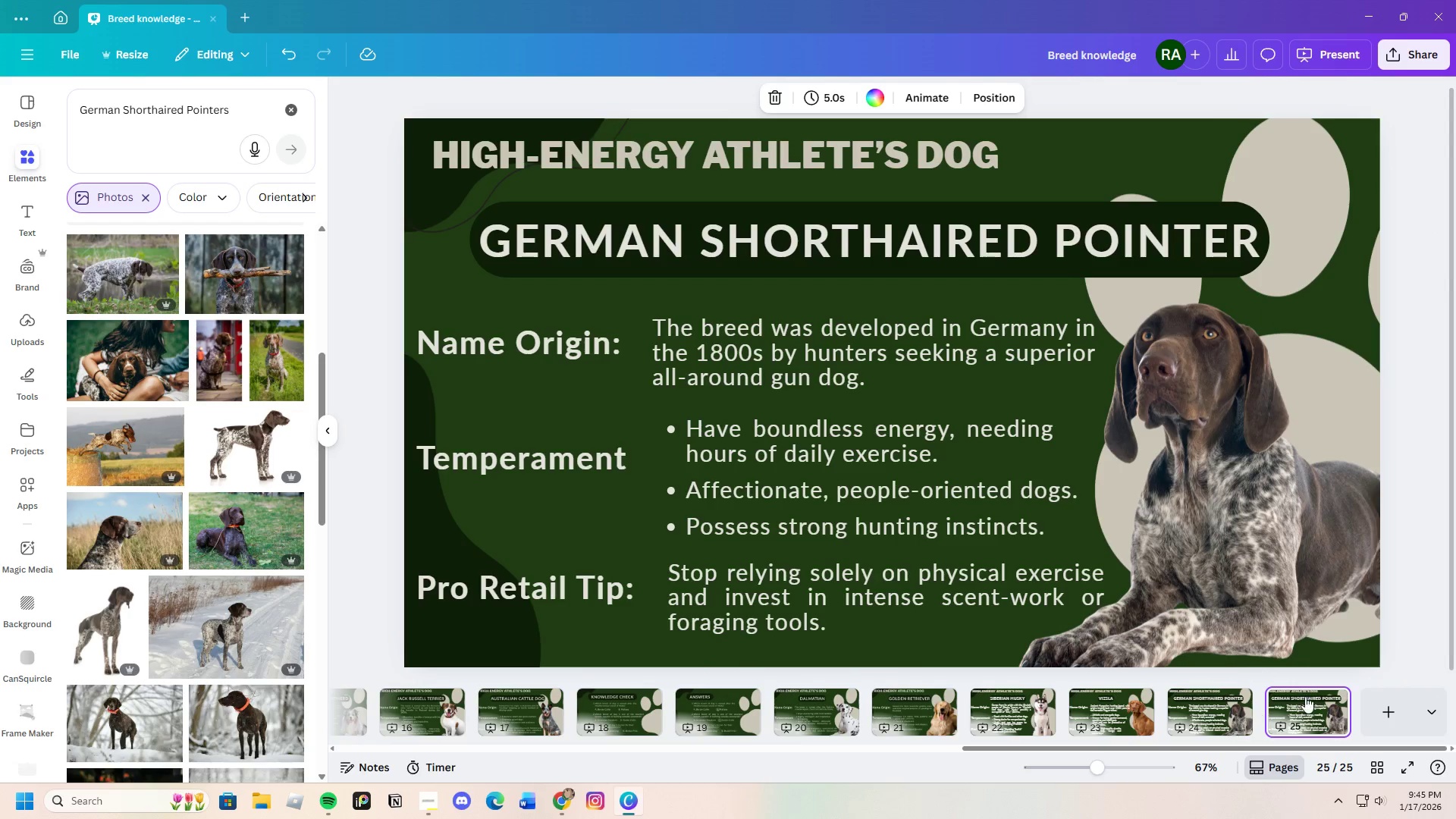 
left_click([1207, 509])
 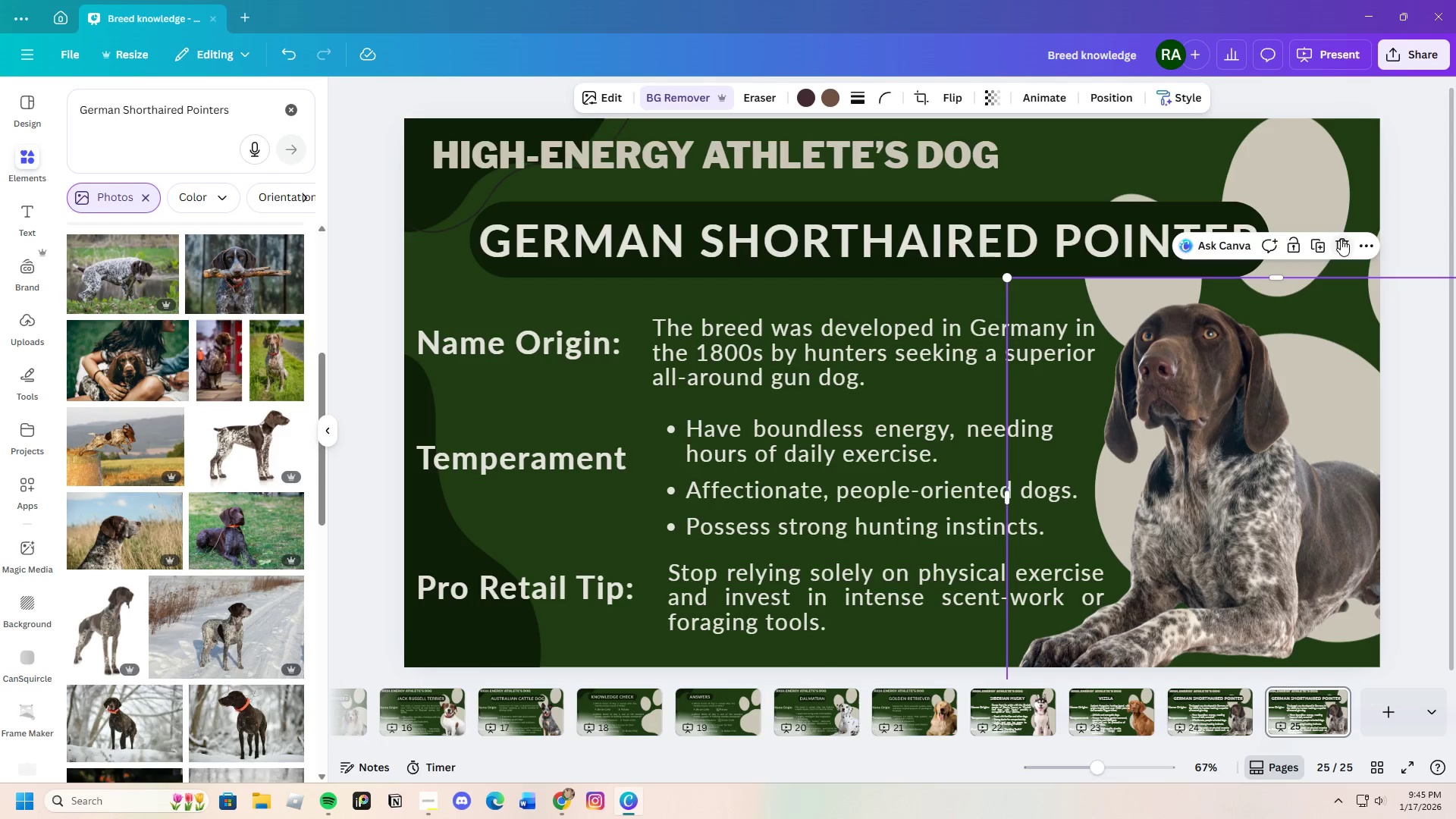 
left_click([1341, 239])
 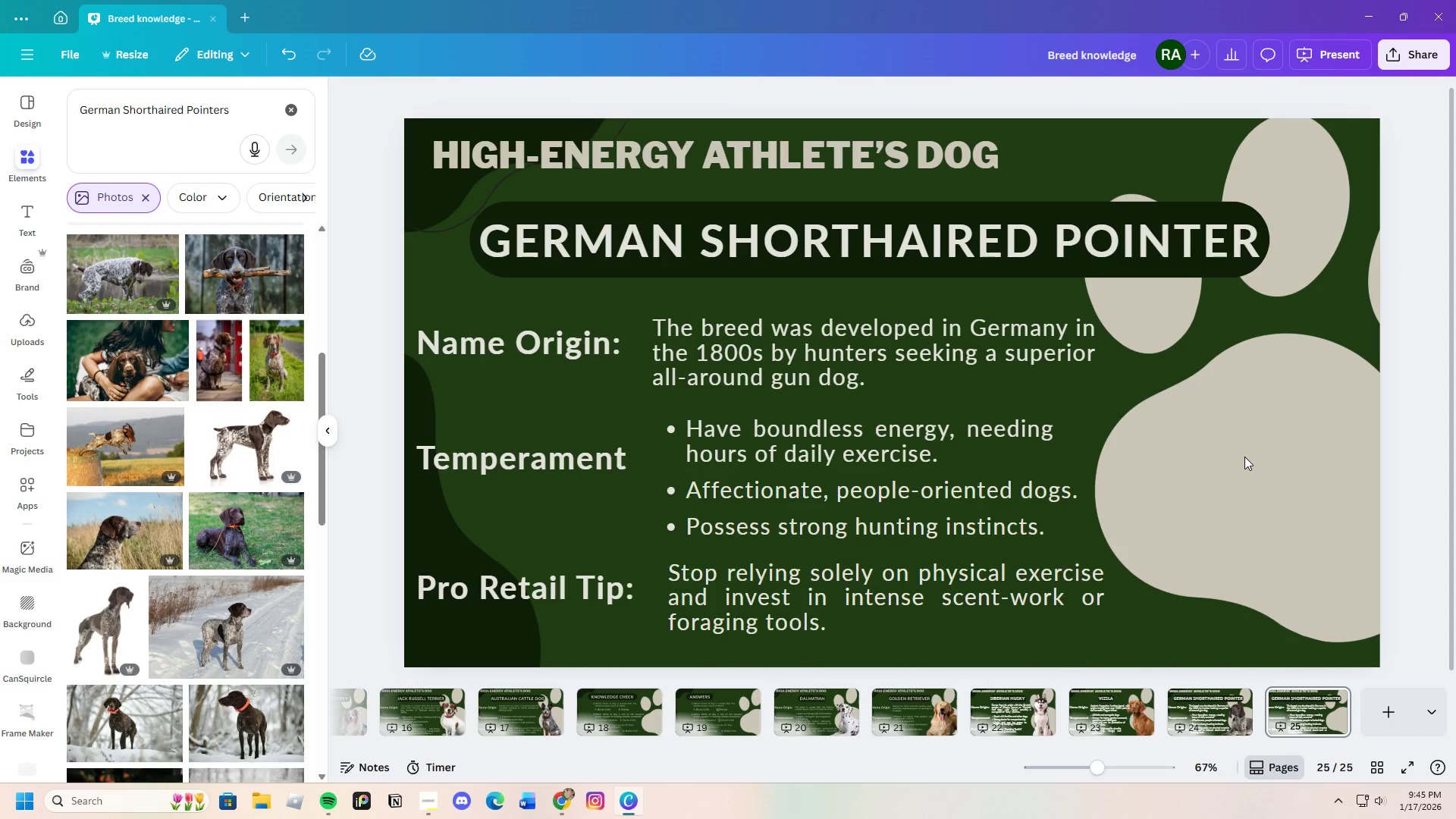 
wait(8.17)
 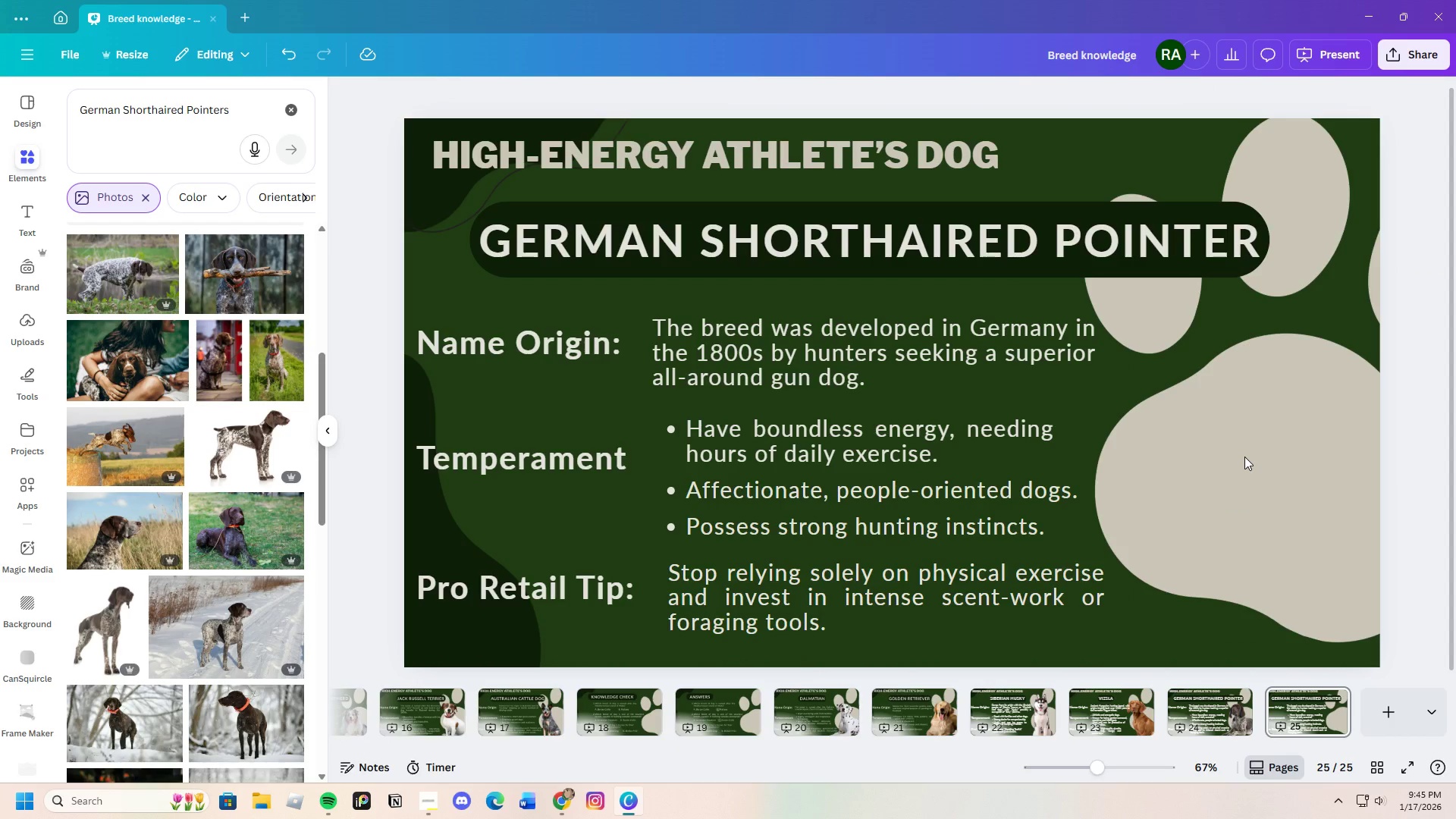 
left_click_drag(start_coordinate=[1054, 747], to_coordinate=[820, 788])
 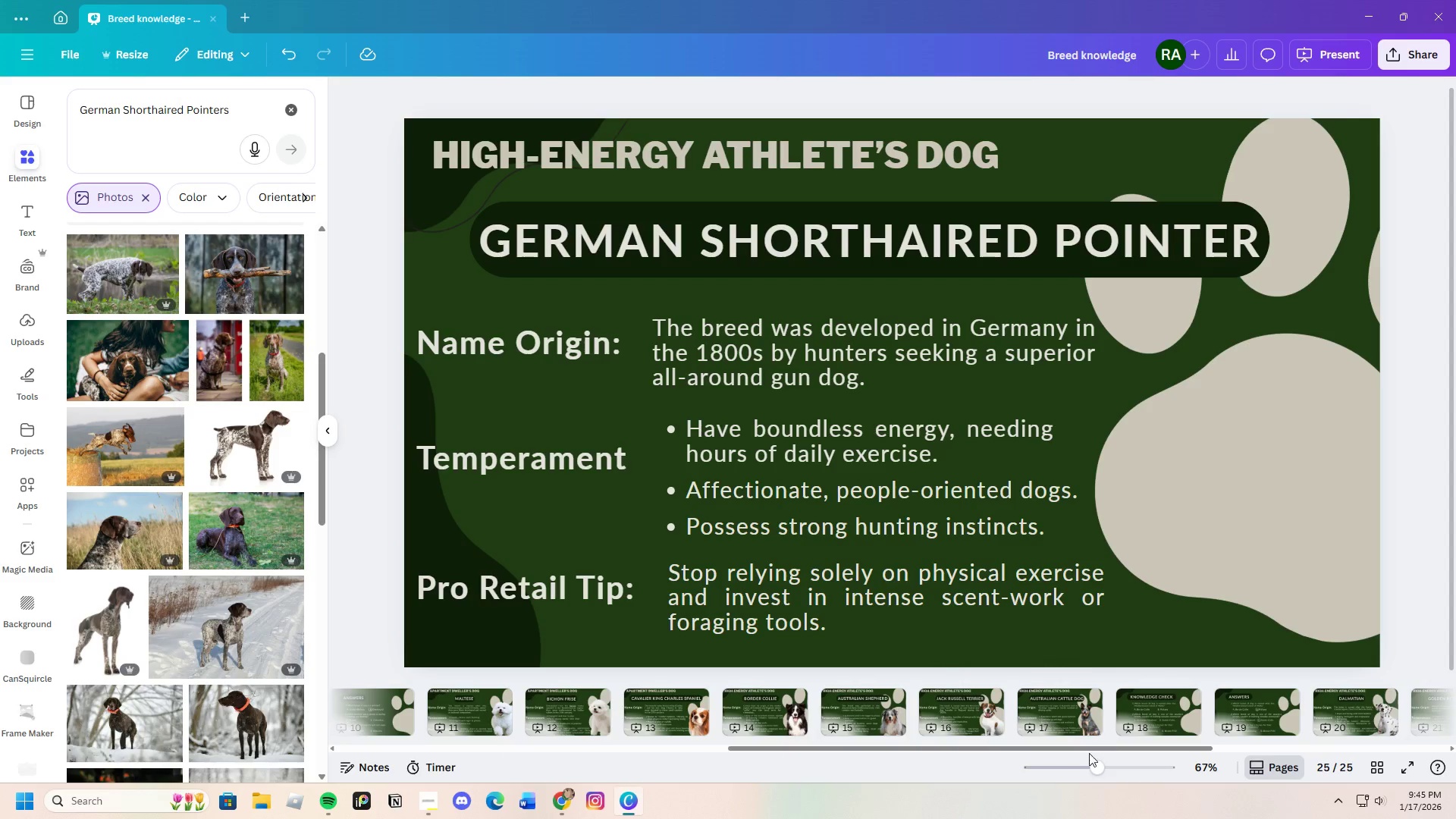 
left_click_drag(start_coordinate=[1081, 749], to_coordinate=[1349, 753])
 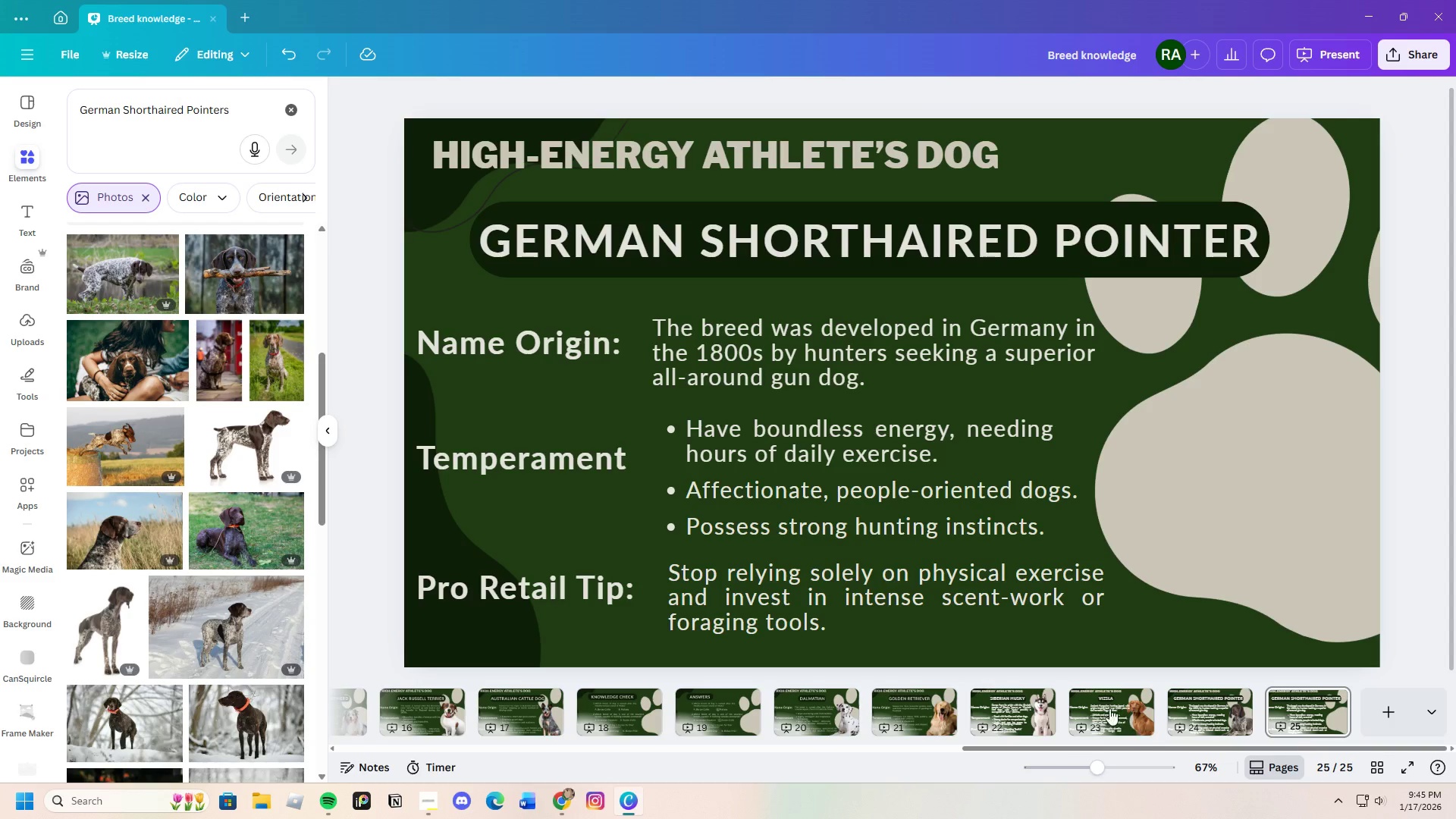 
wait(6.36)
 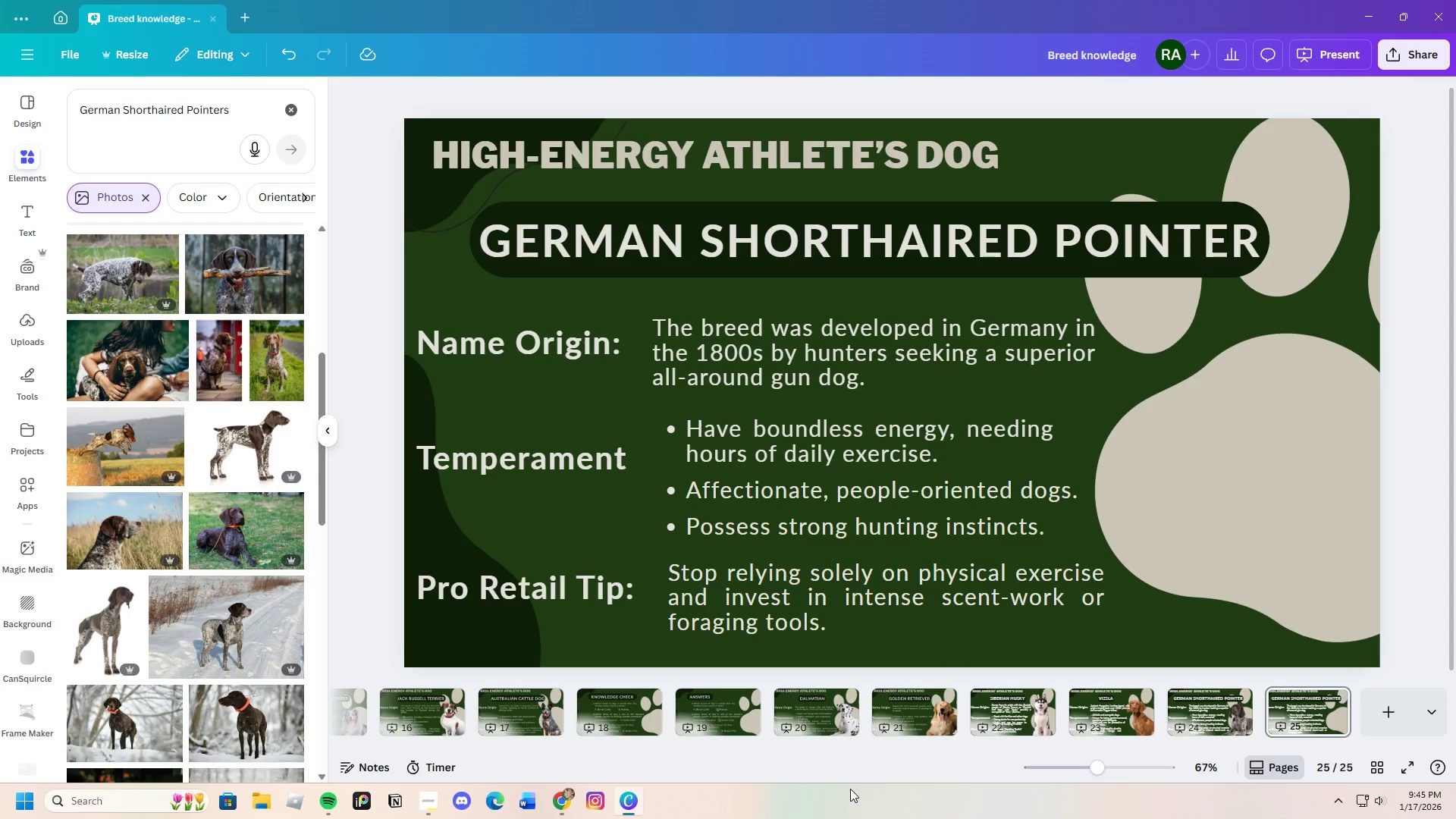 
left_click([632, 802])
 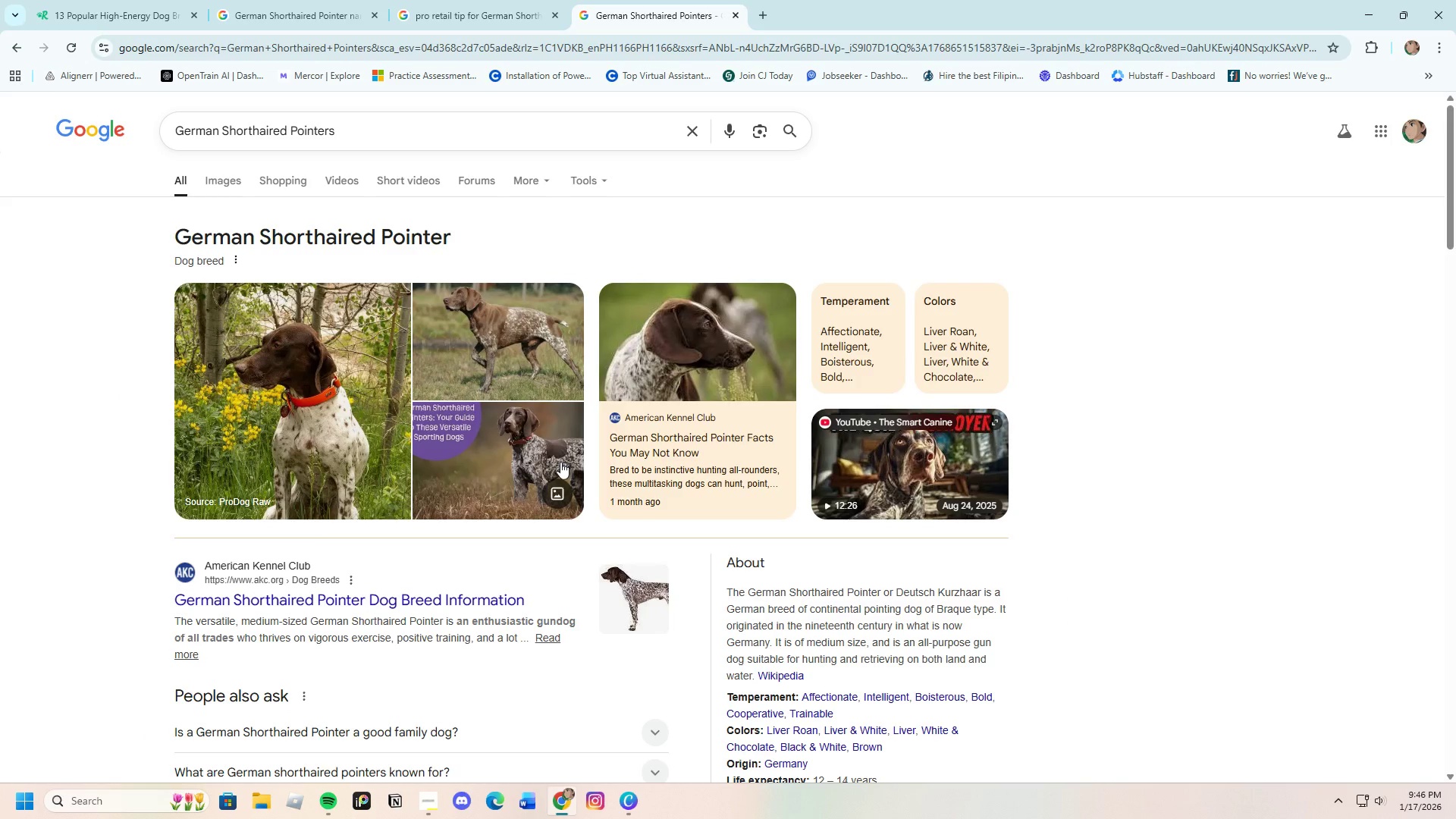 
left_click([136, 7])
 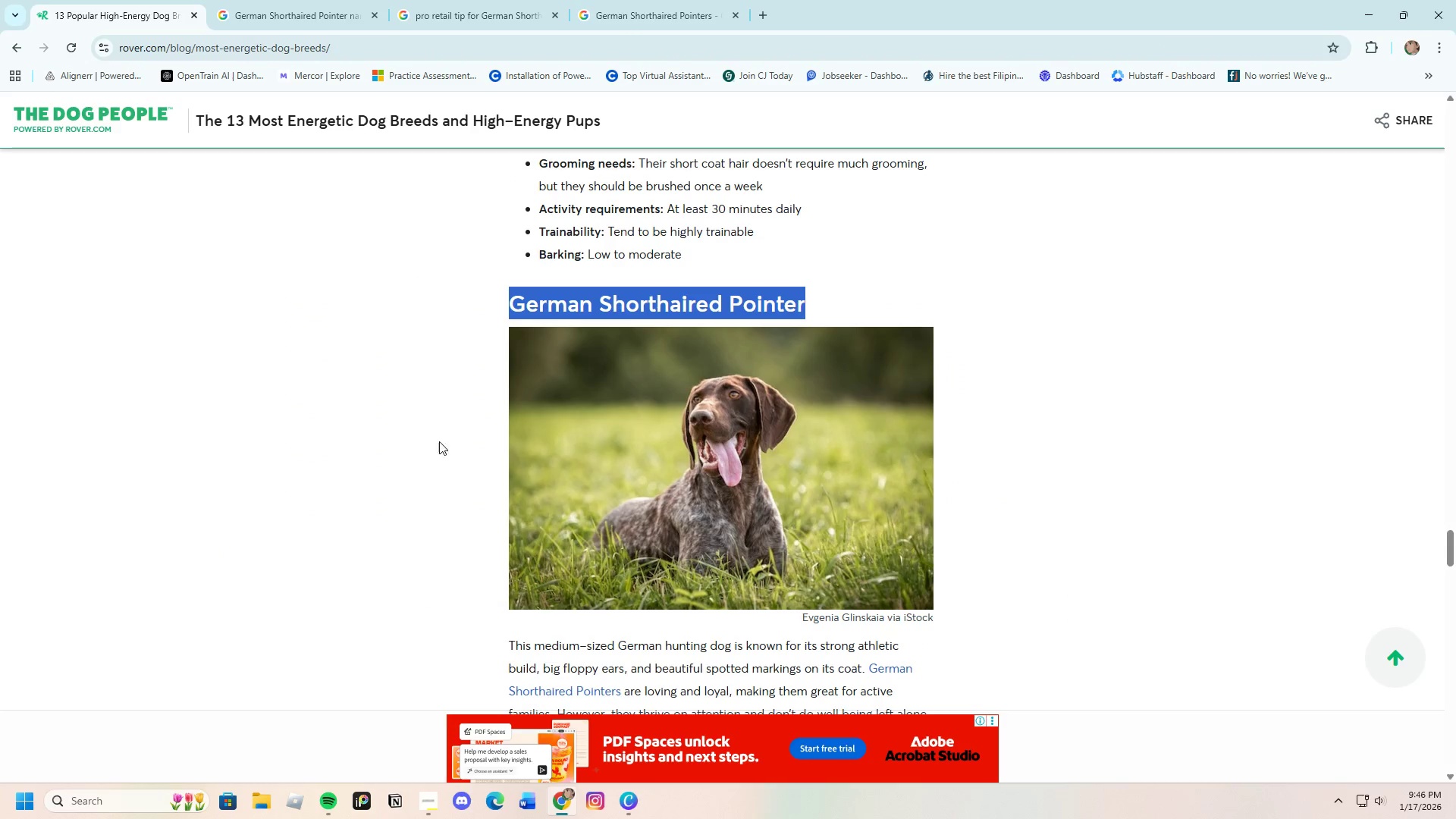 
scroll: coordinate [466, 427], scroll_direction: down, amount: 13.0
 